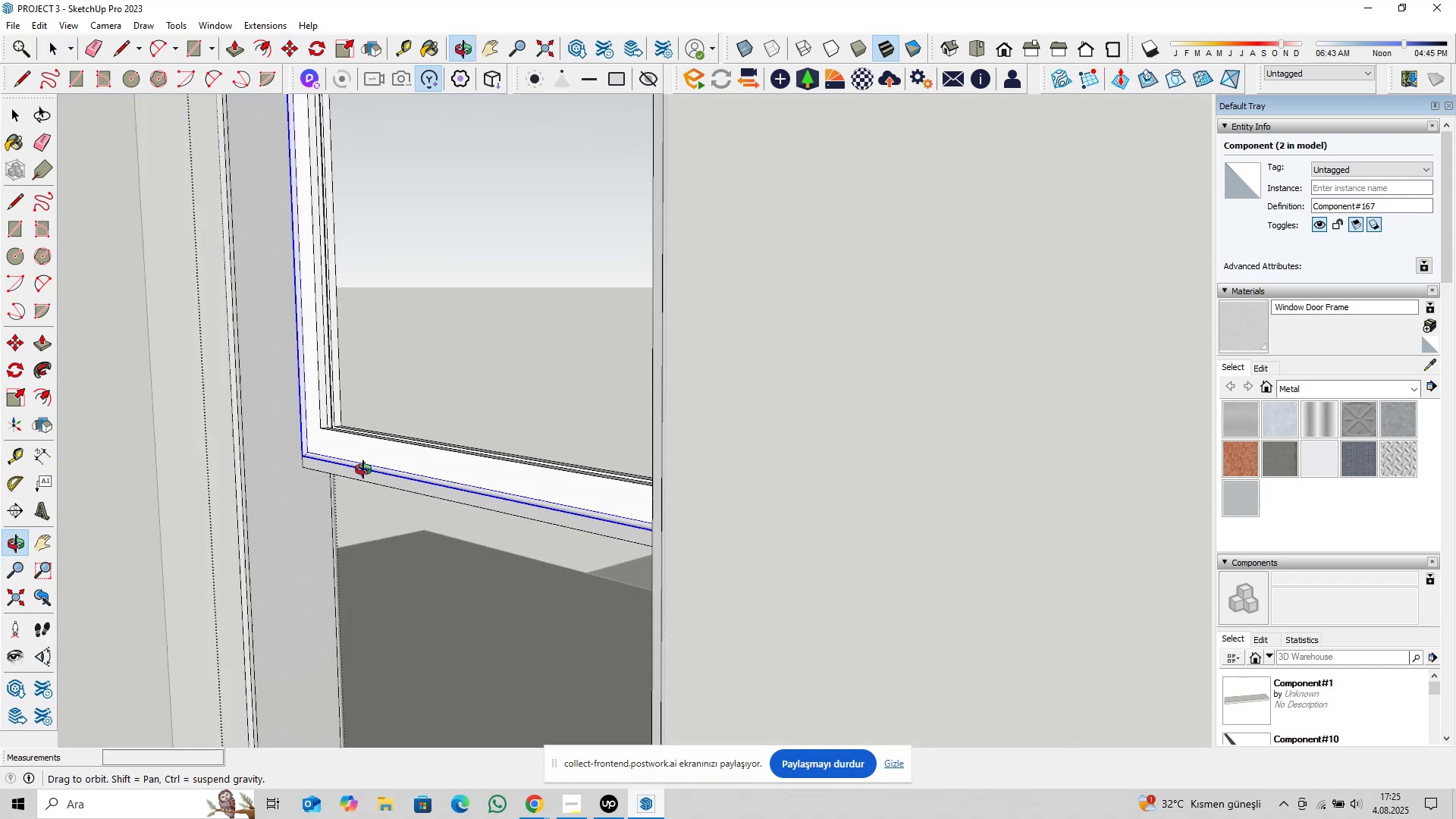 
hold_key(key=ShiftLeft, duration=0.67)
 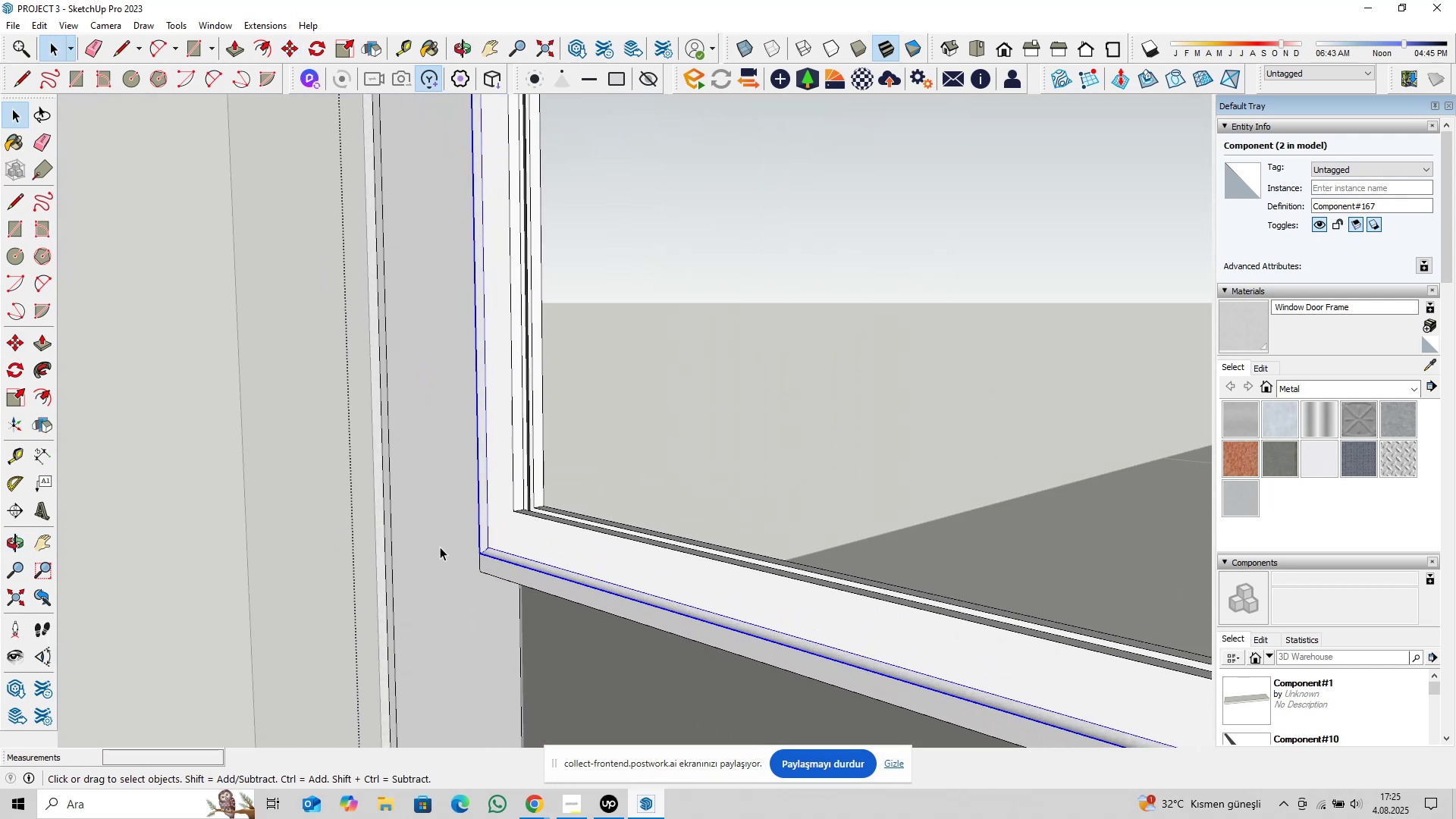 
hold_key(key=ShiftLeft, duration=3.58)
scroll: coordinate [447, 541], scroll_direction: up, amount: 5.0
 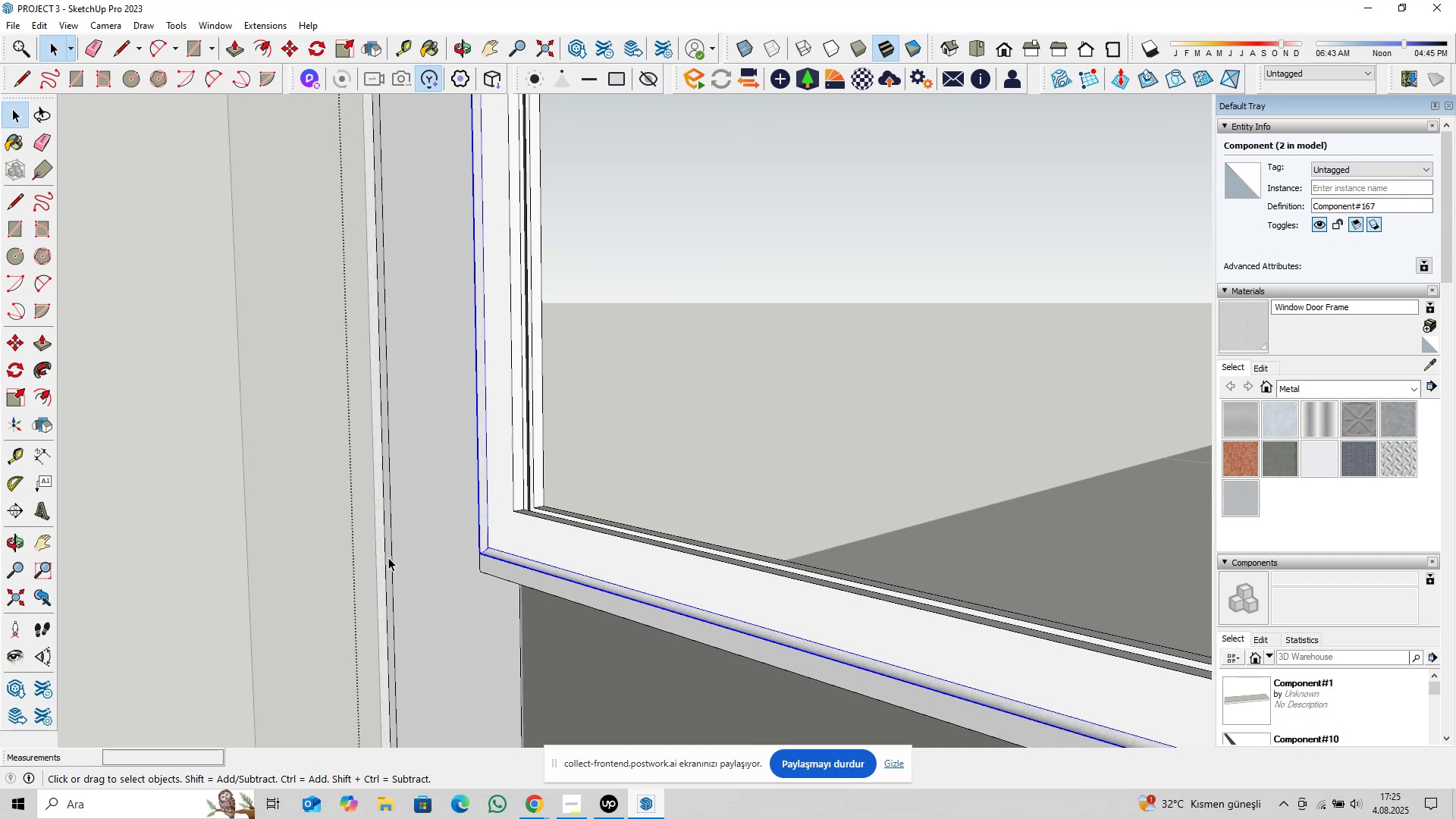 
hold_key(key=ShiftLeft, duration=0.36)
 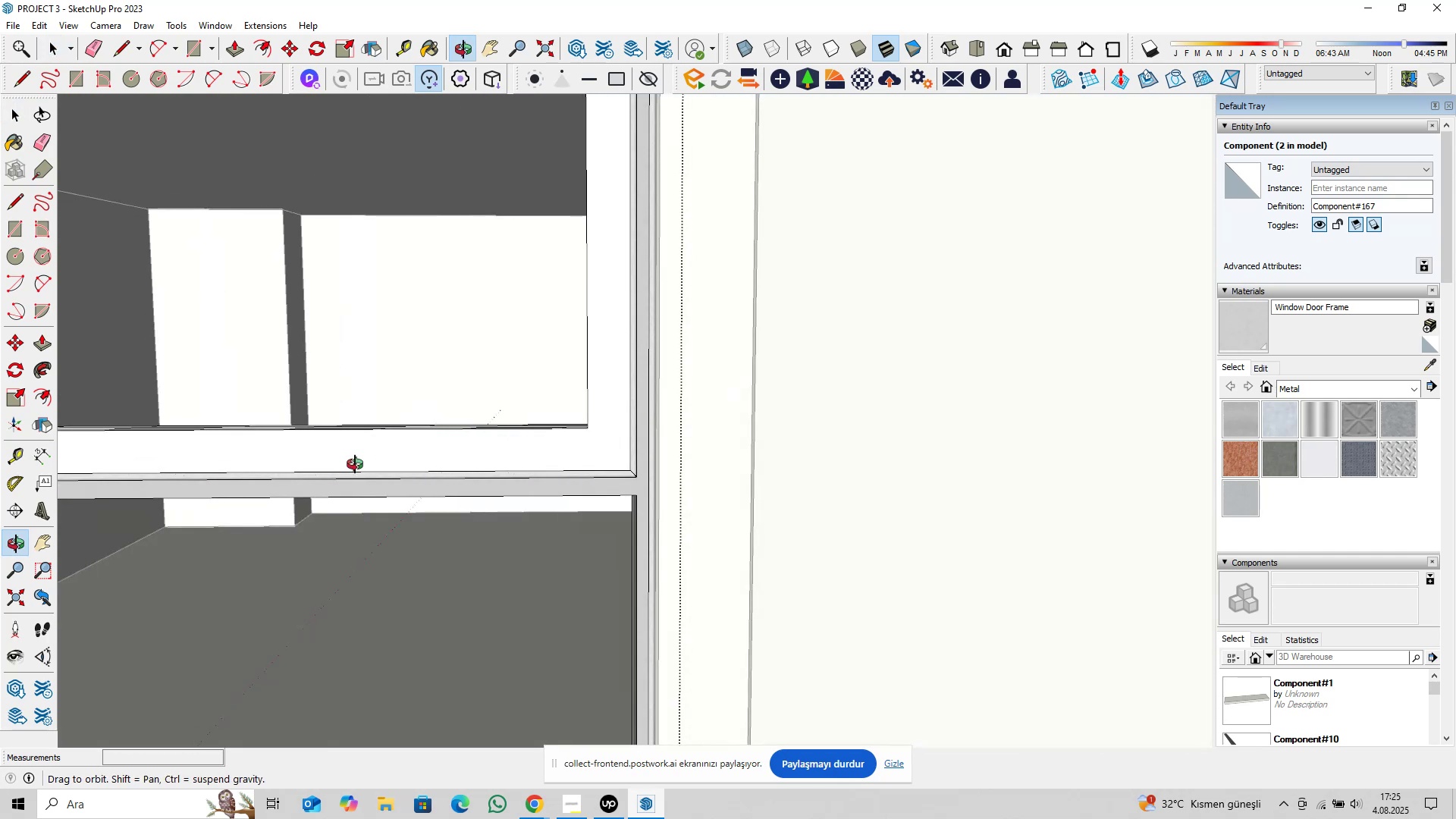 
scroll: coordinate [690, 490], scroll_direction: down, amount: 9.0
 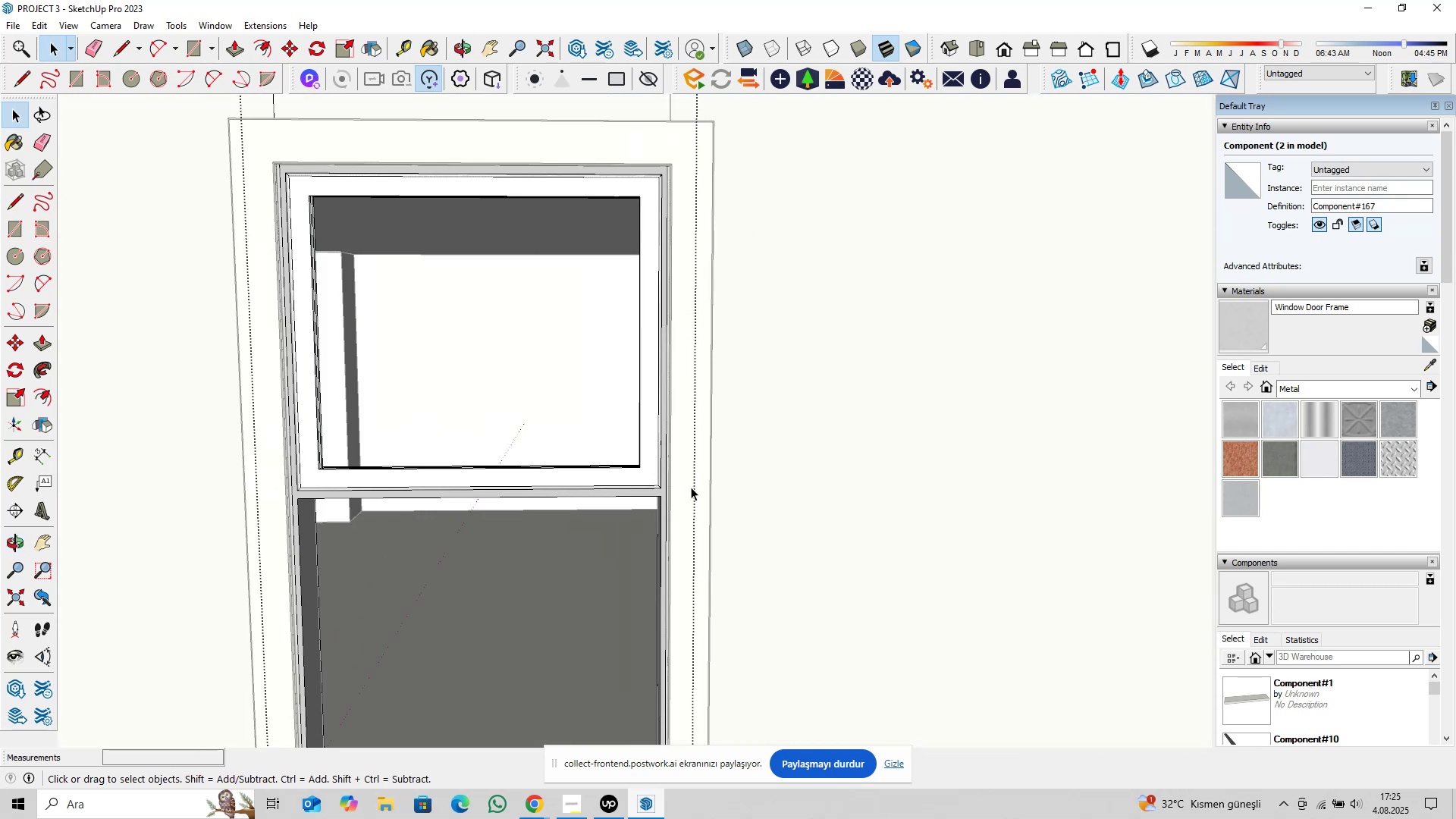 
hold_key(key=ShiftLeft, duration=0.41)
 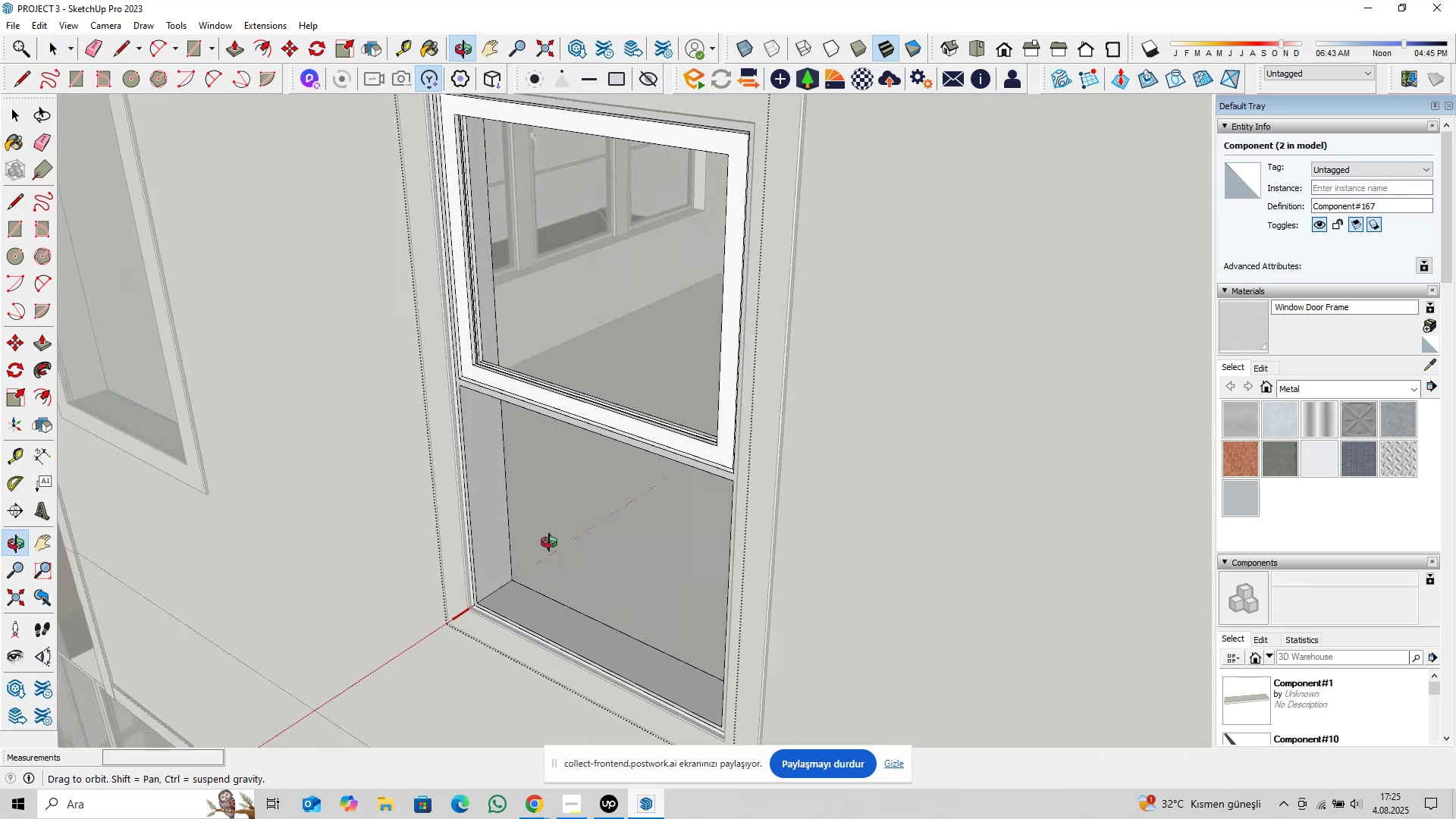 
scroll: coordinate [451, 421], scroll_direction: up, amount: 2.0
 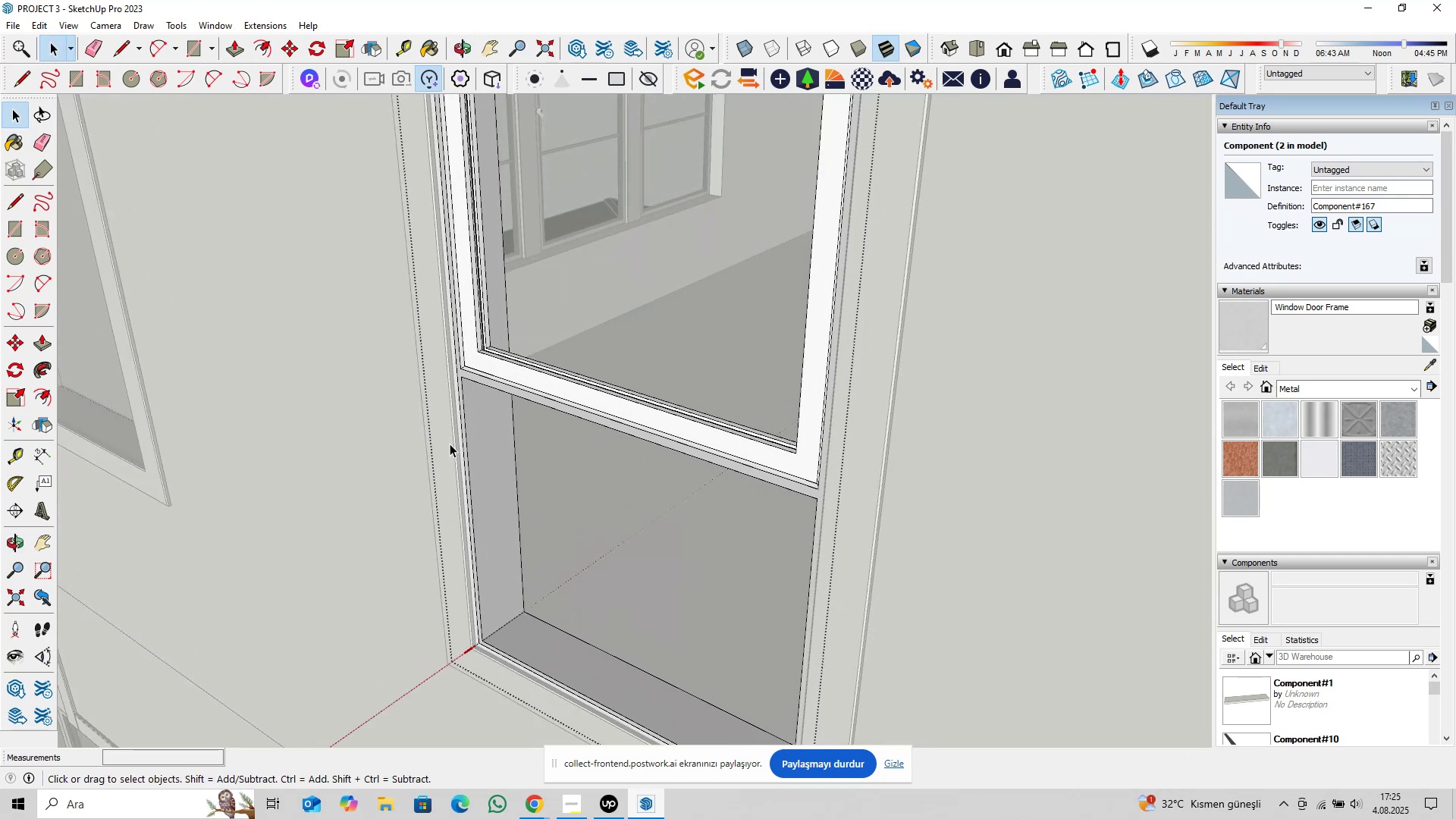 
wait(8.7)
 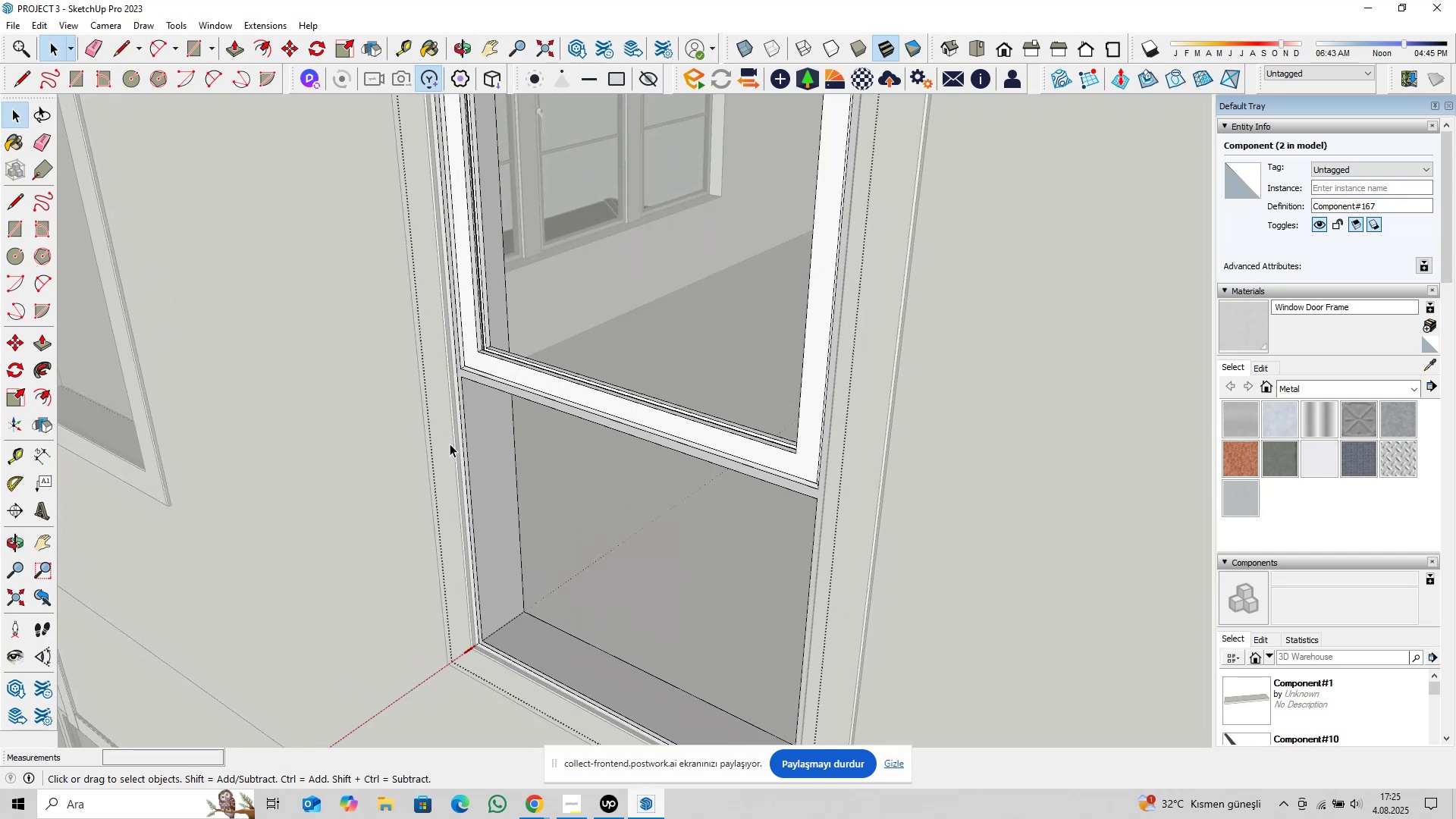 
scroll: coordinate [670, 432], scroll_direction: down, amount: 13.0
 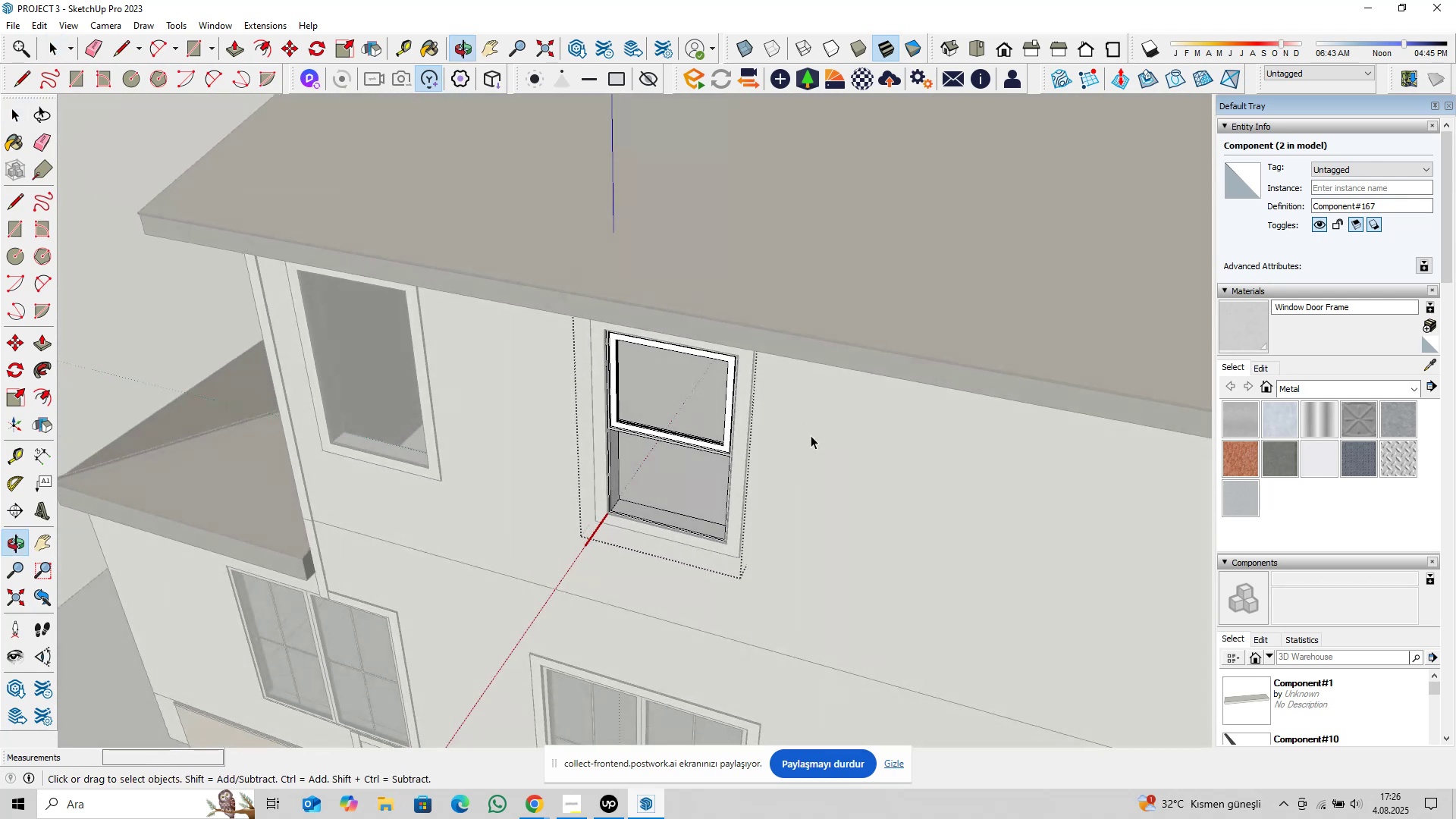 
scroll: coordinate [708, 456], scroll_direction: up, amount: 14.0
 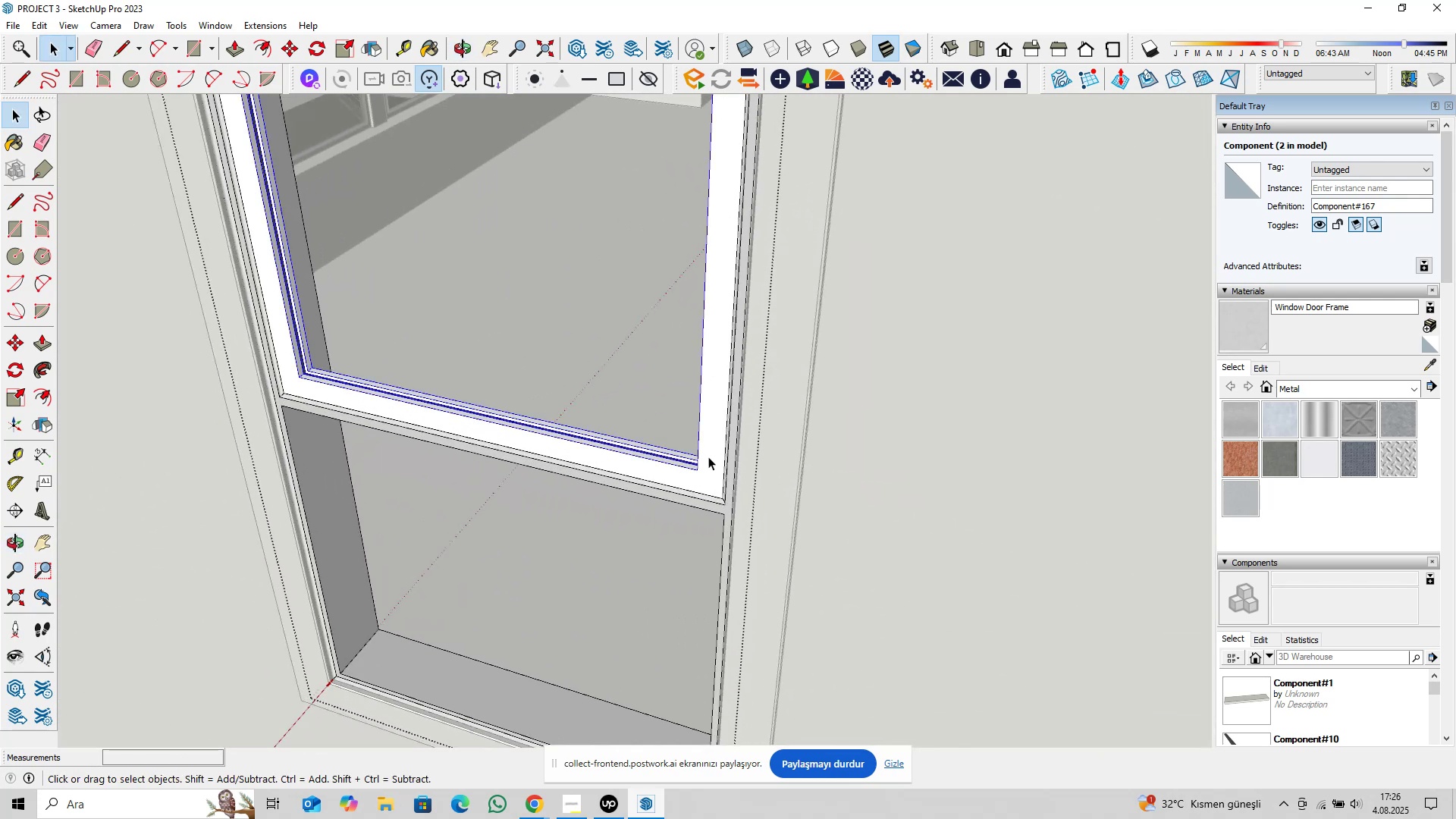 
double_click([708, 457])
 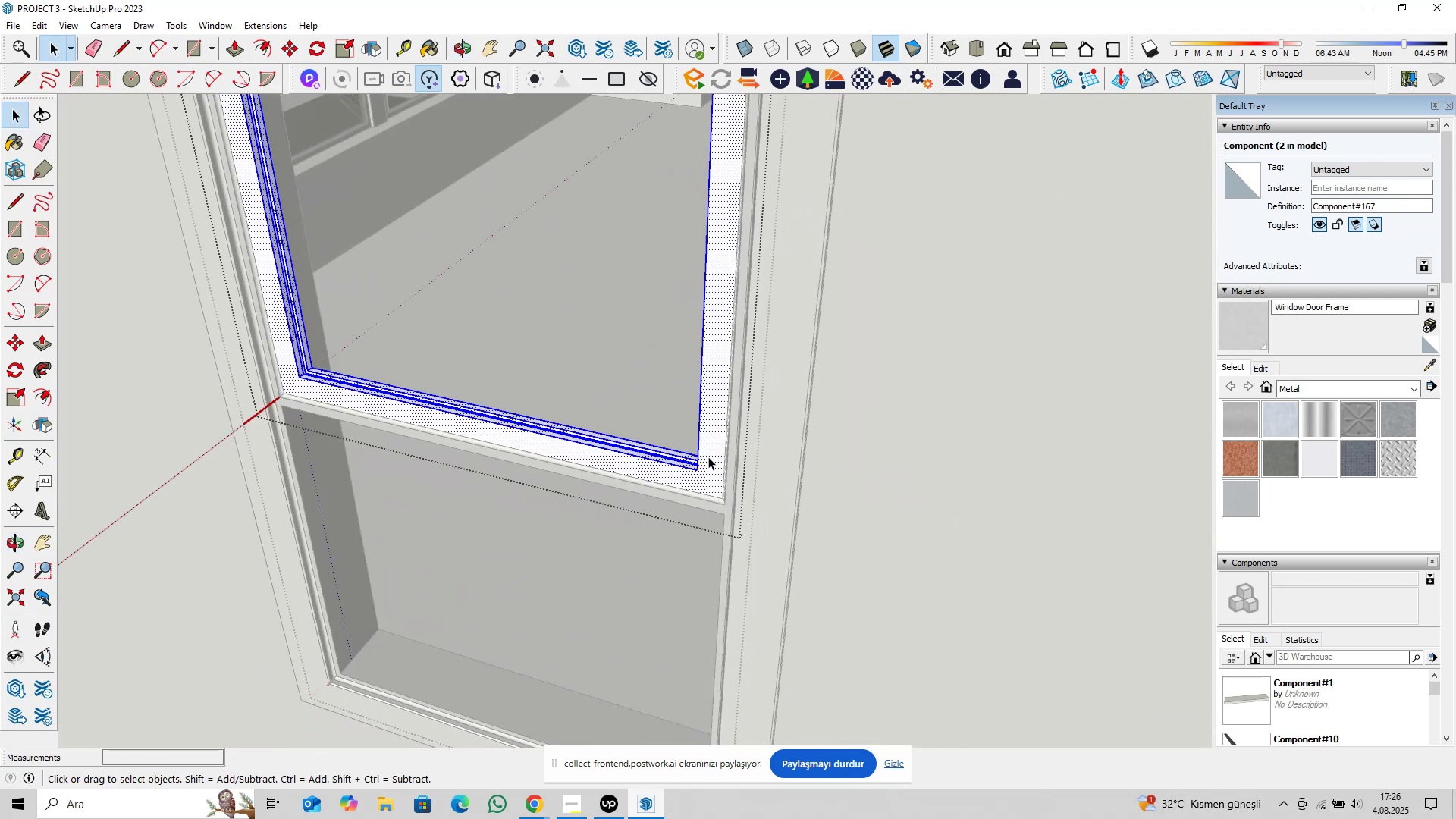 
triple_click([708, 457])
 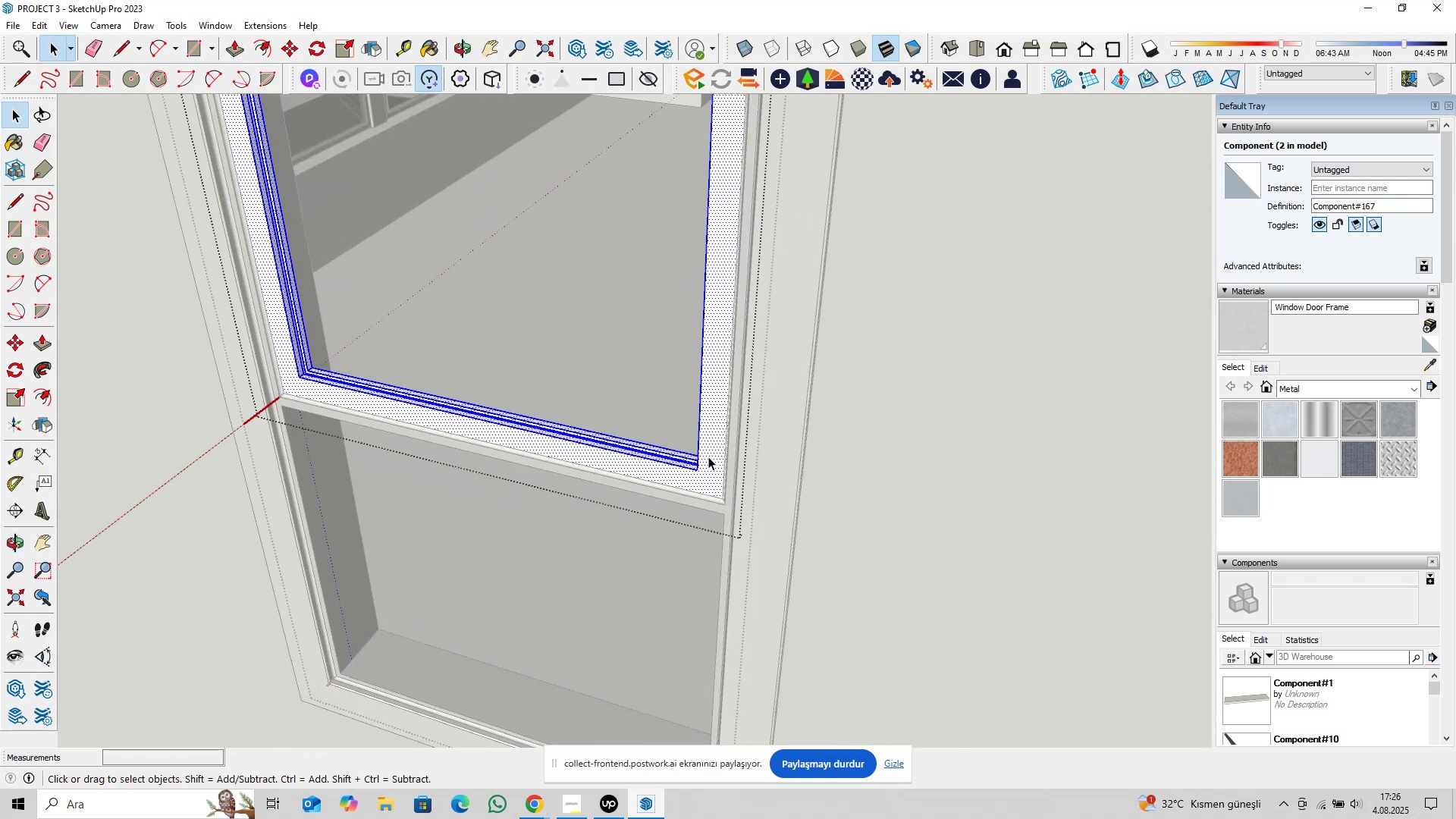 
triple_click([708, 457])
 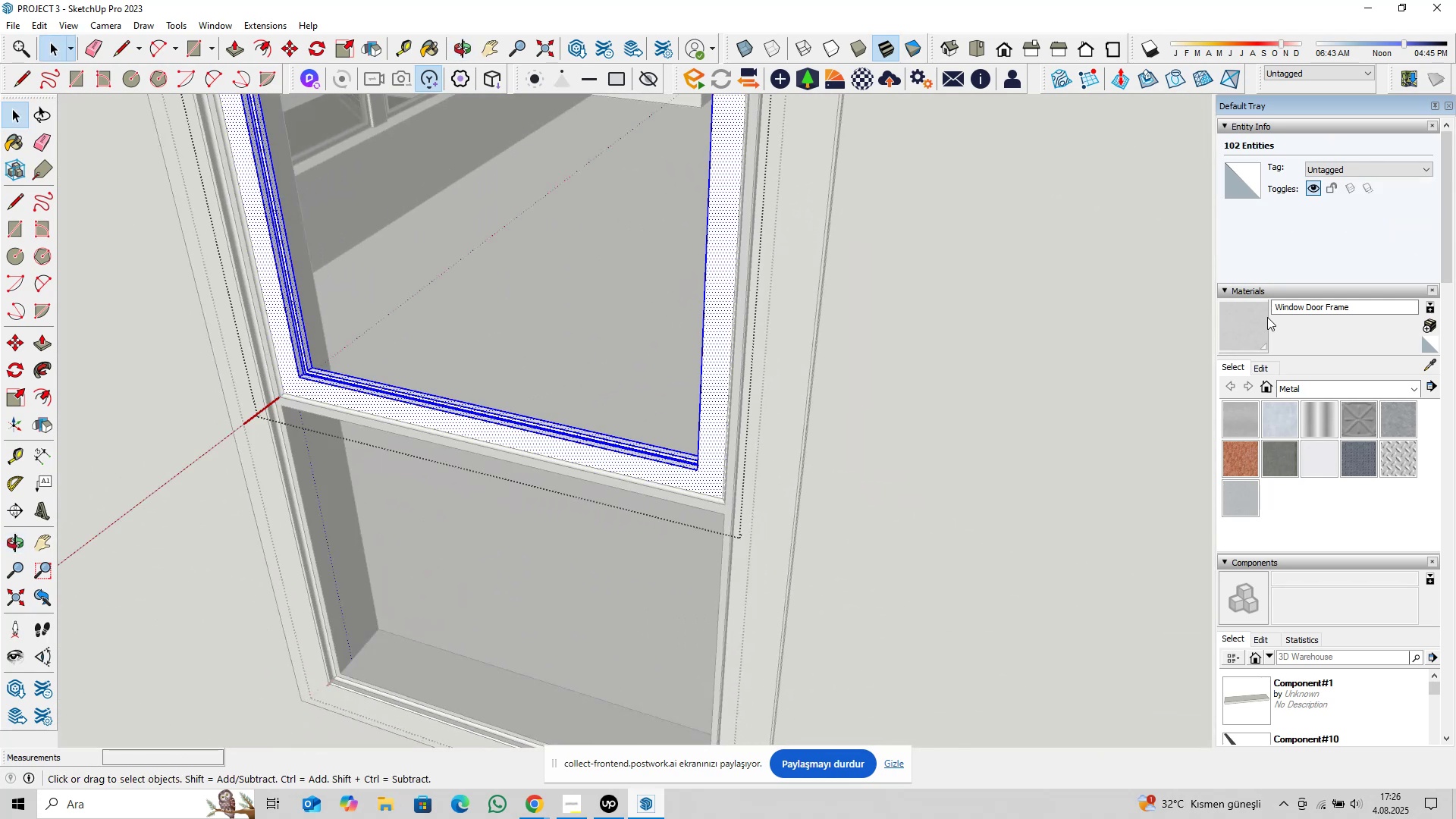 
left_click([1254, 322])
 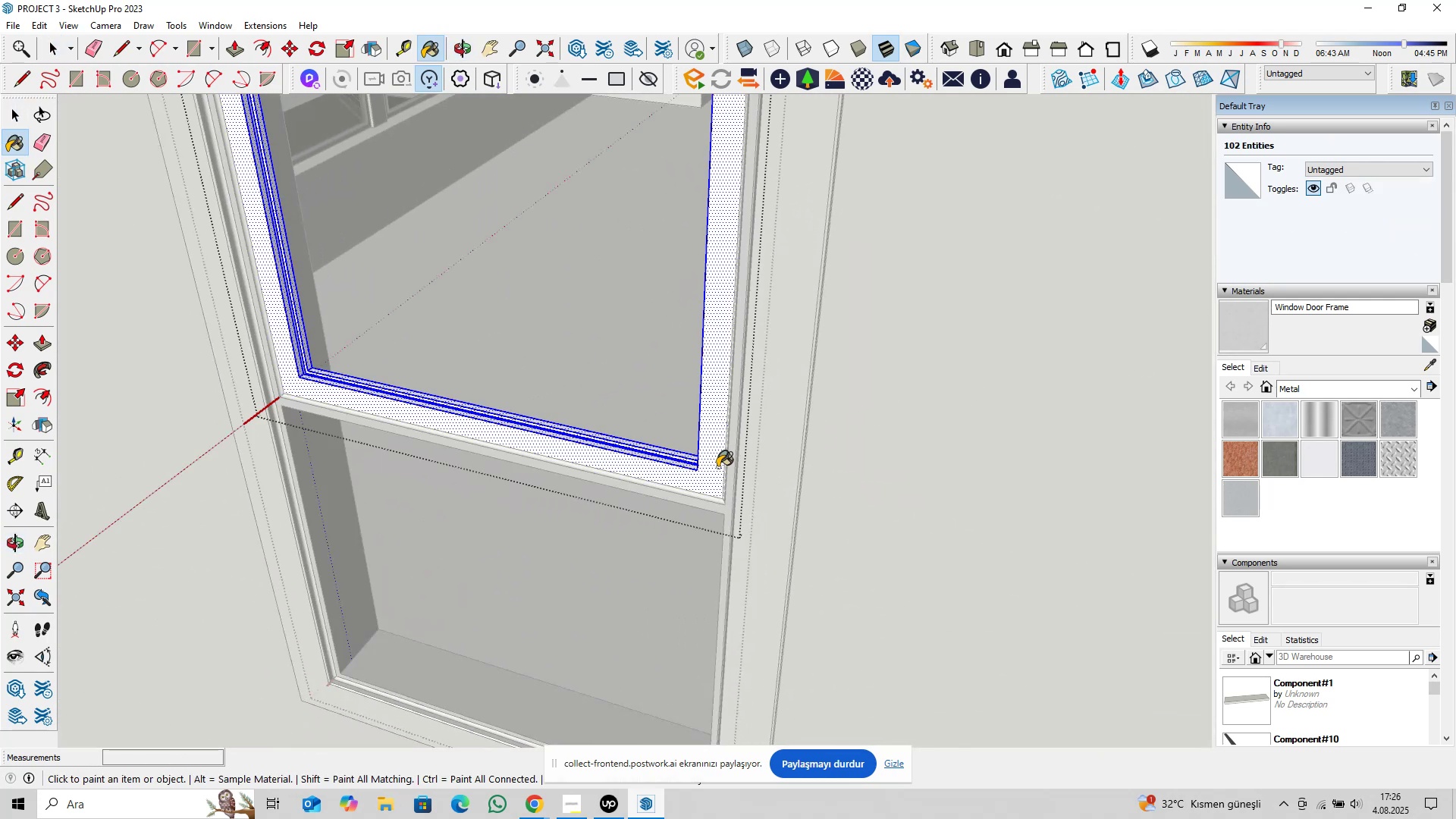 
left_click([713, 467])
 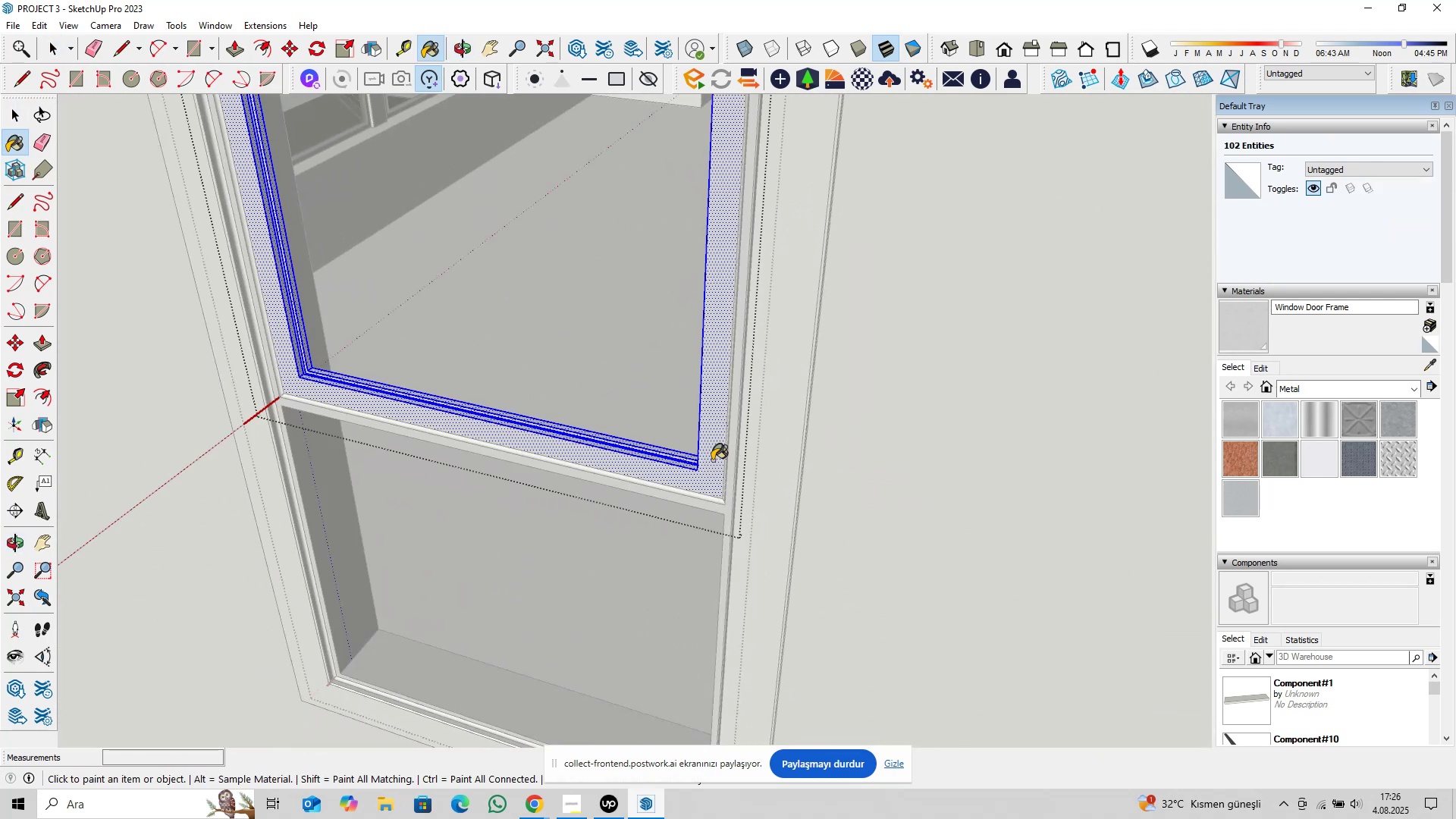 
scroll: coordinate [528, 397], scroll_direction: down, amount: 11.0
 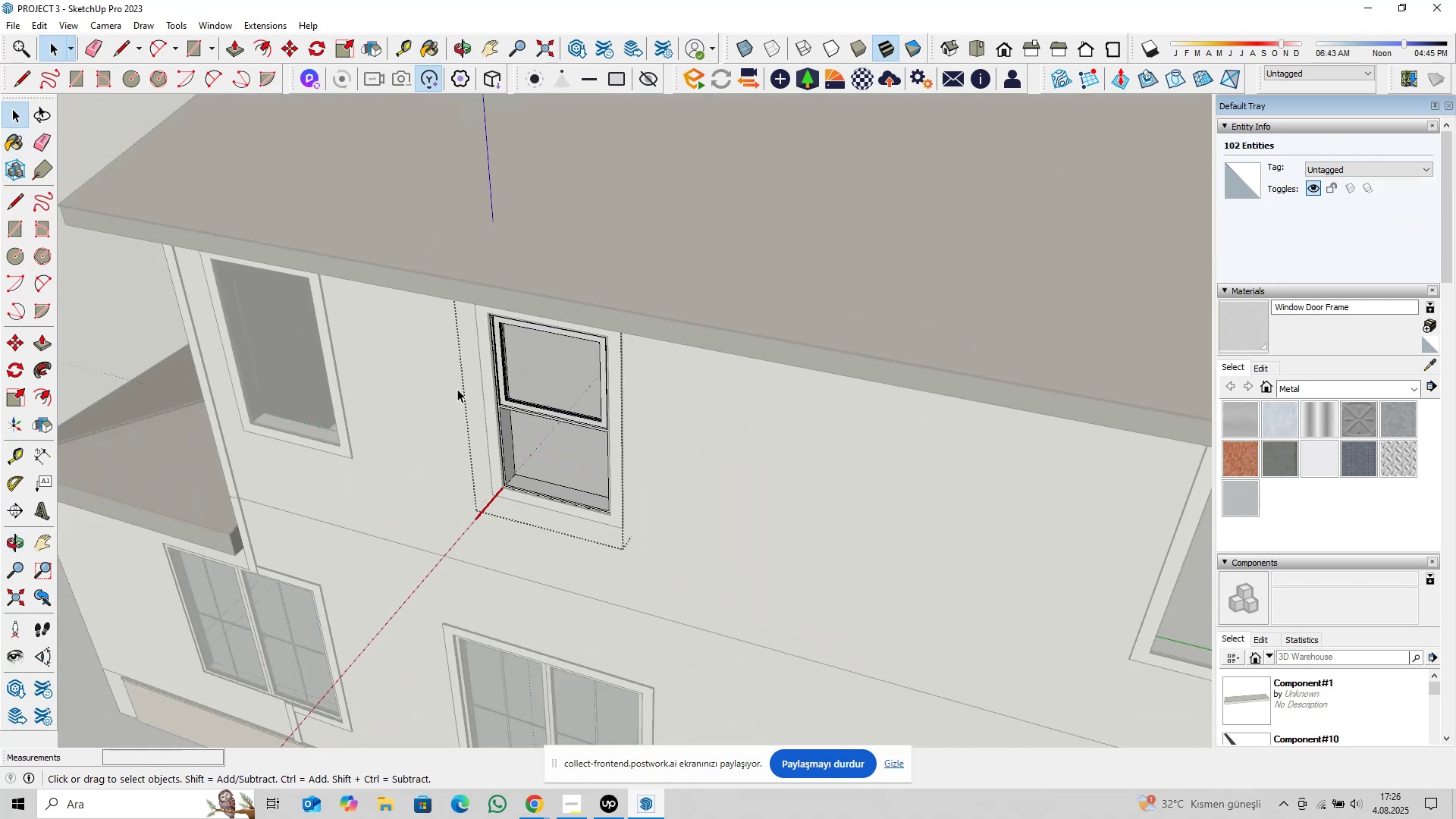 
key(Space)
 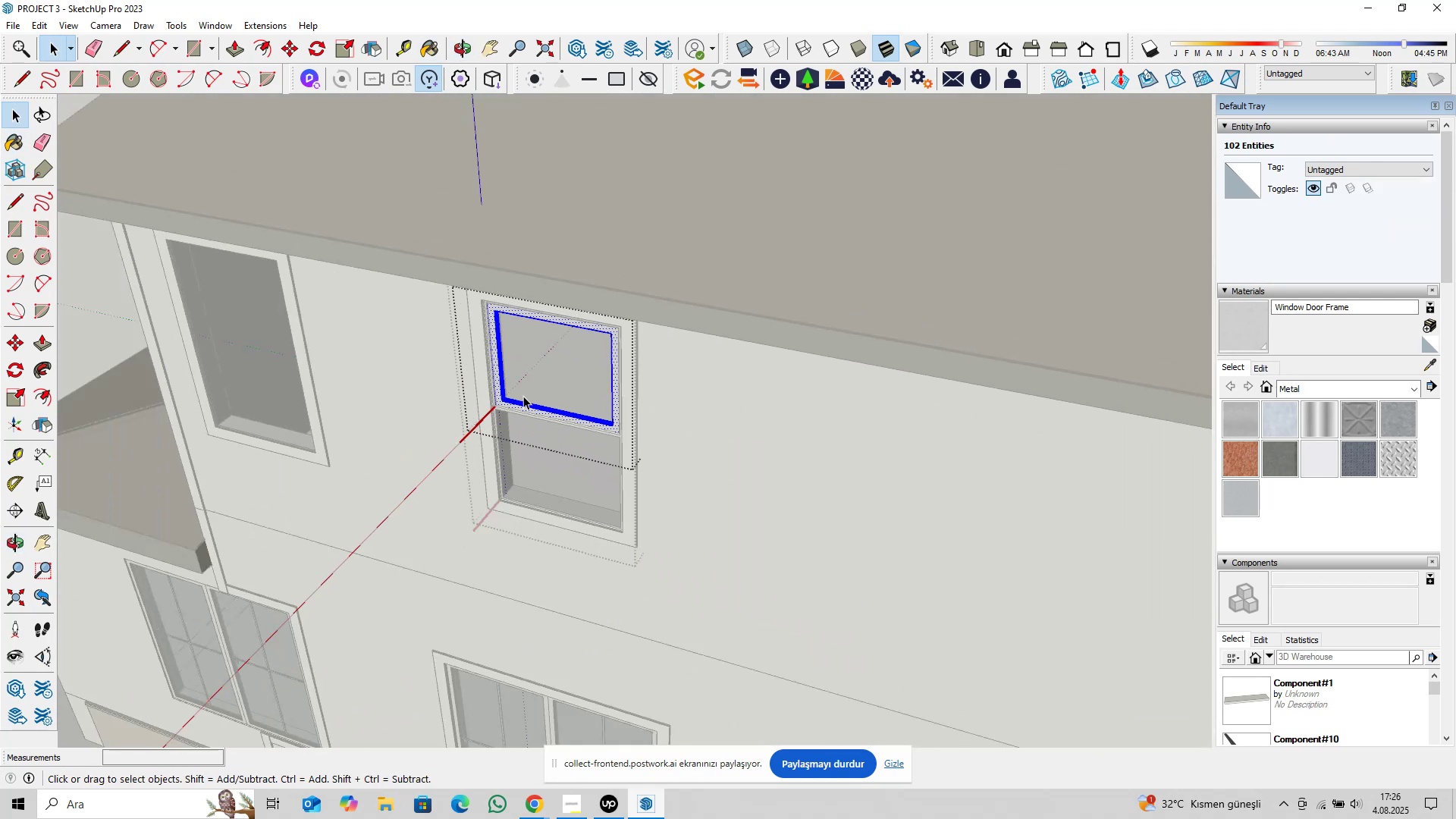 
key(Escape)
 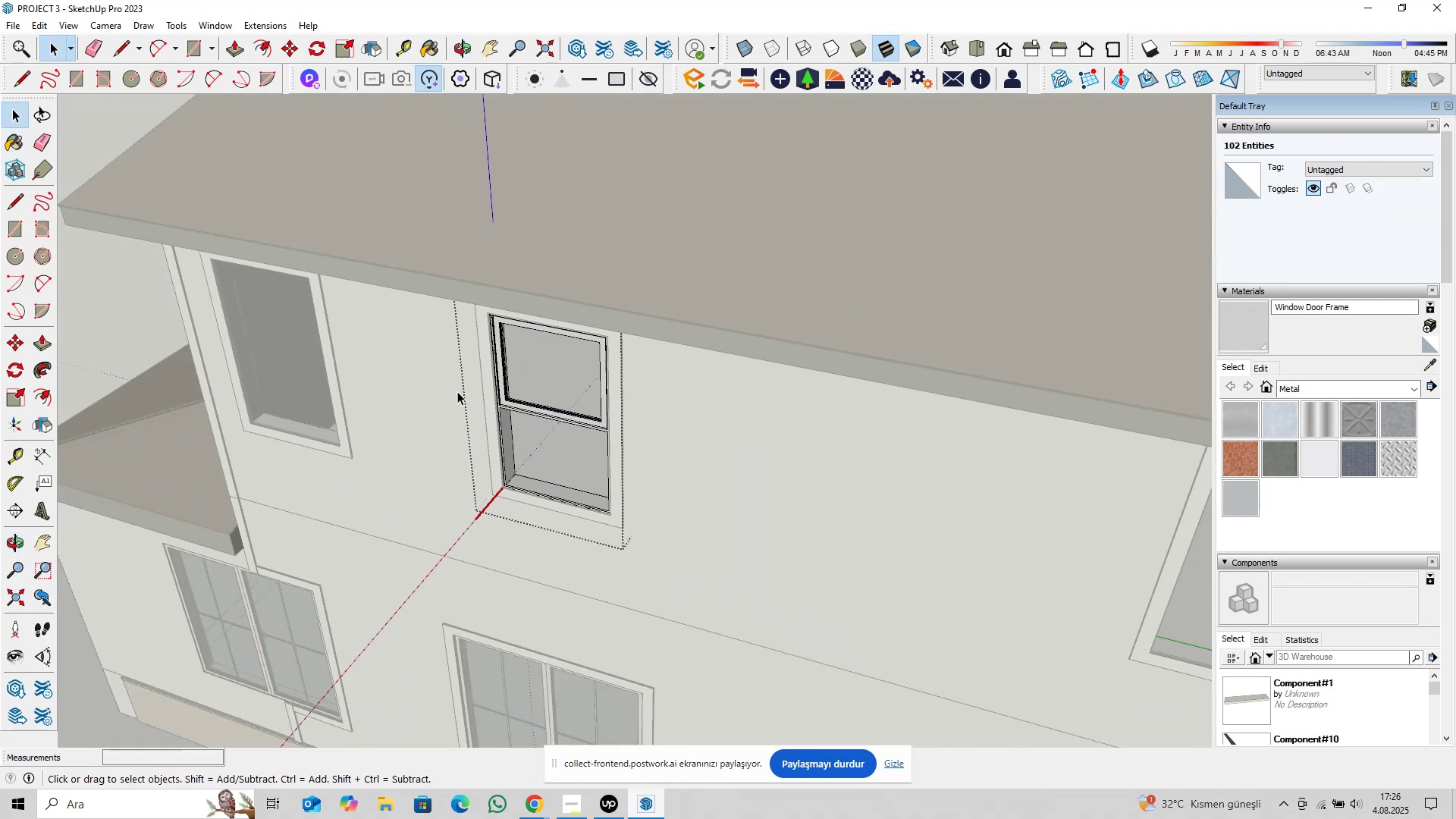 
scroll: coordinate [460, 387], scroll_direction: down, amount: 6.0
 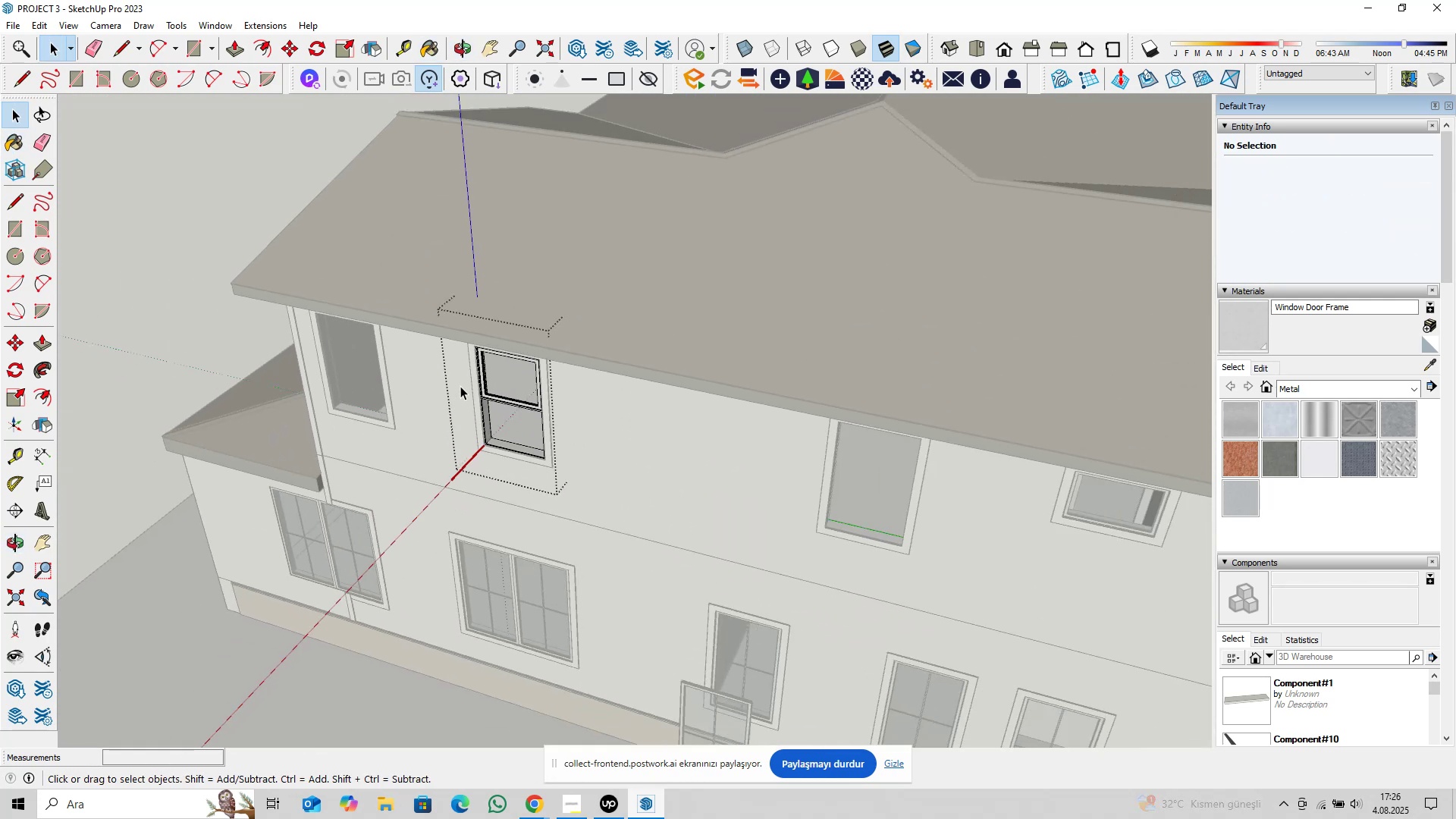 
key(Escape)
 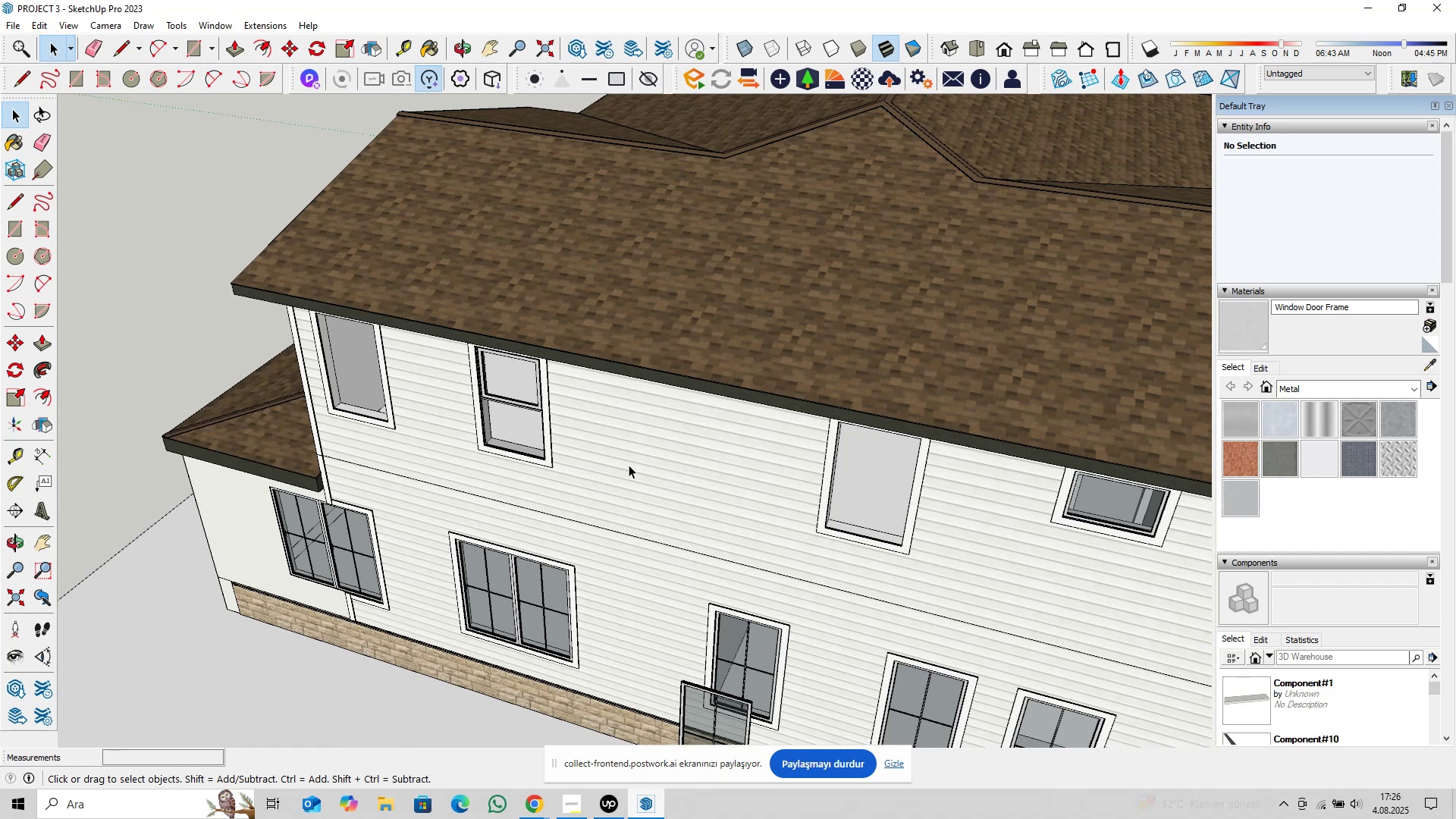 
hold_key(key=ShiftLeft, duration=0.51)
 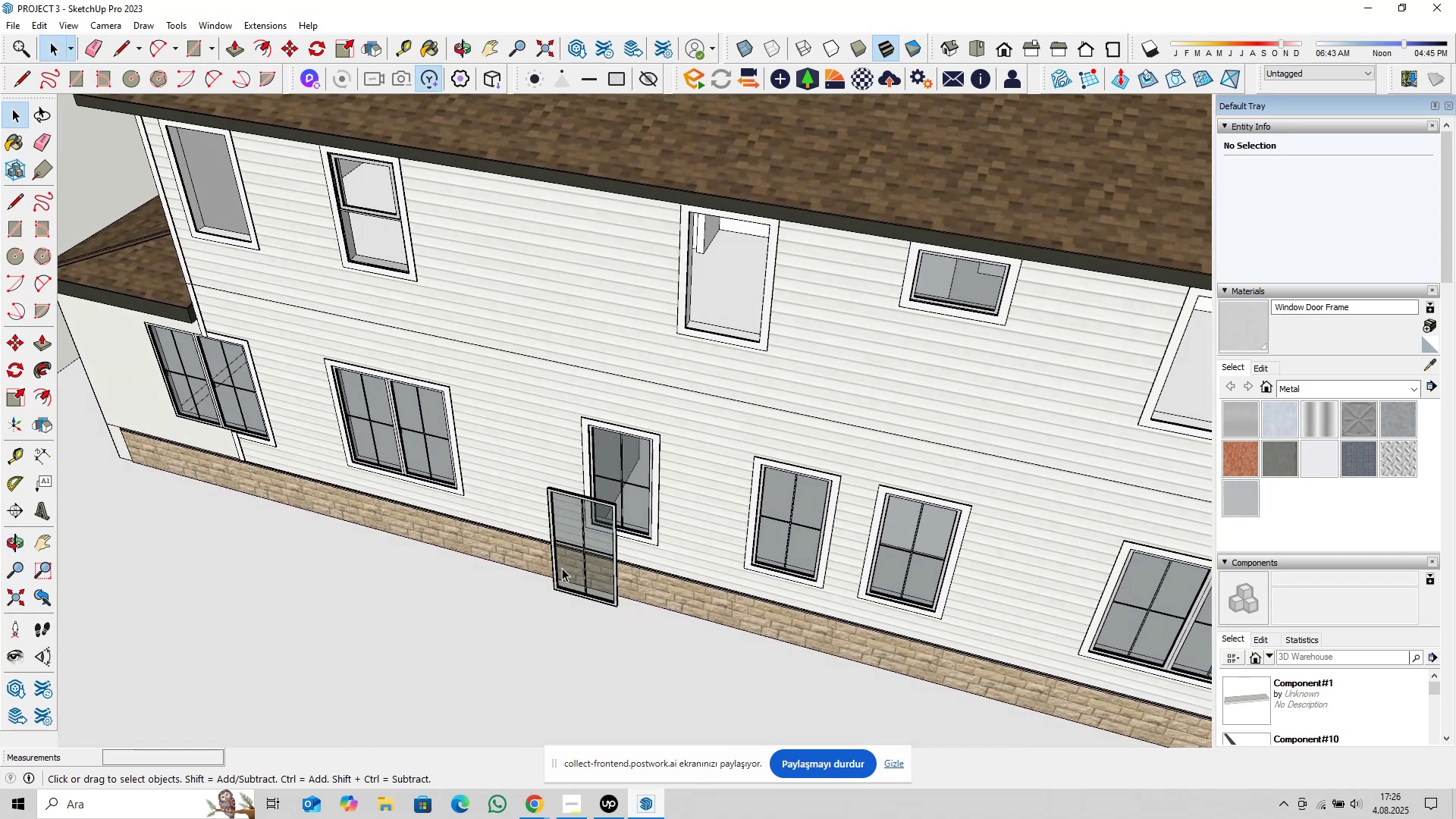 
scroll: coordinate [597, 579], scroll_direction: up, amount: 20.0
 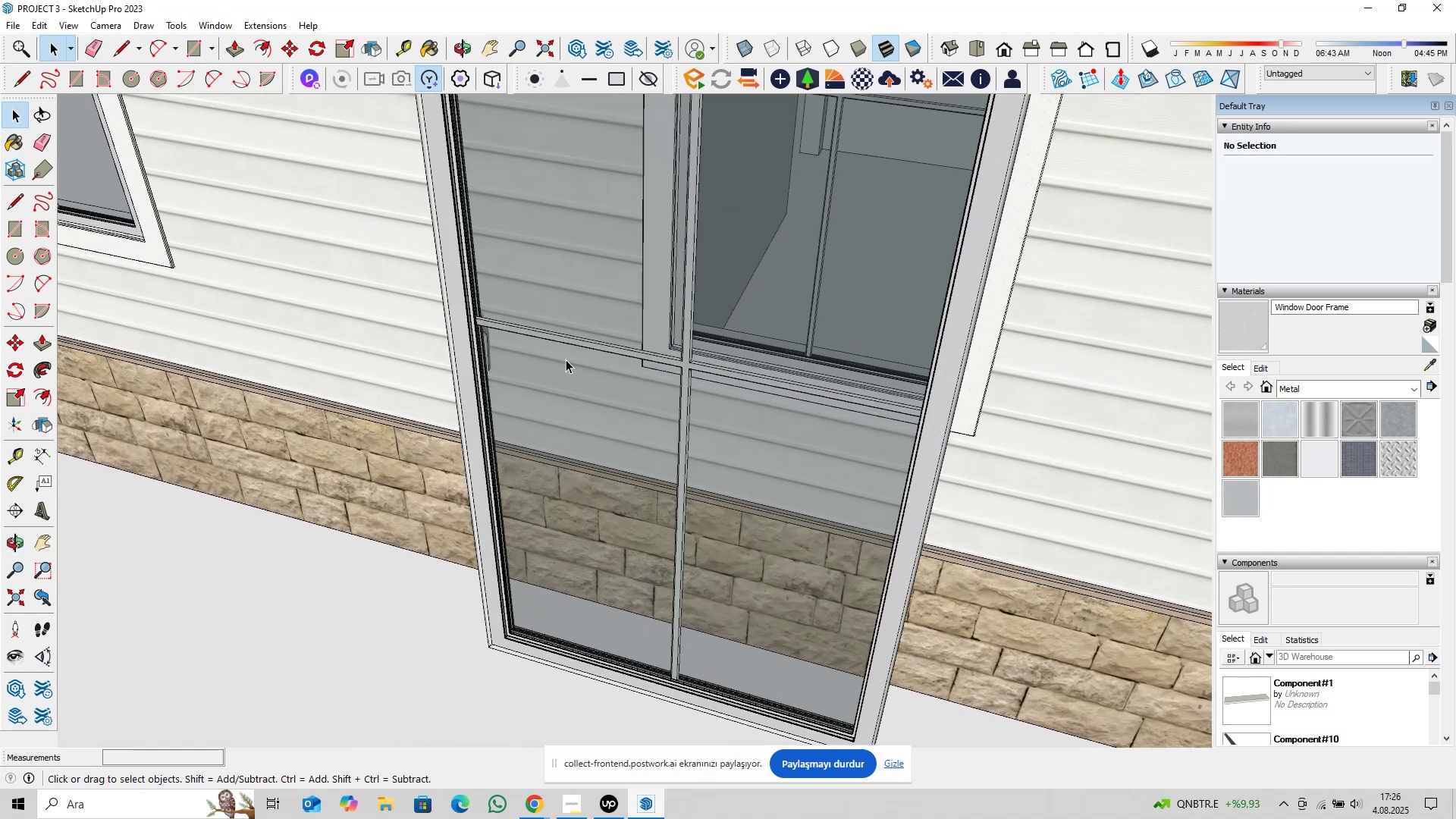 
wait(5.3)
 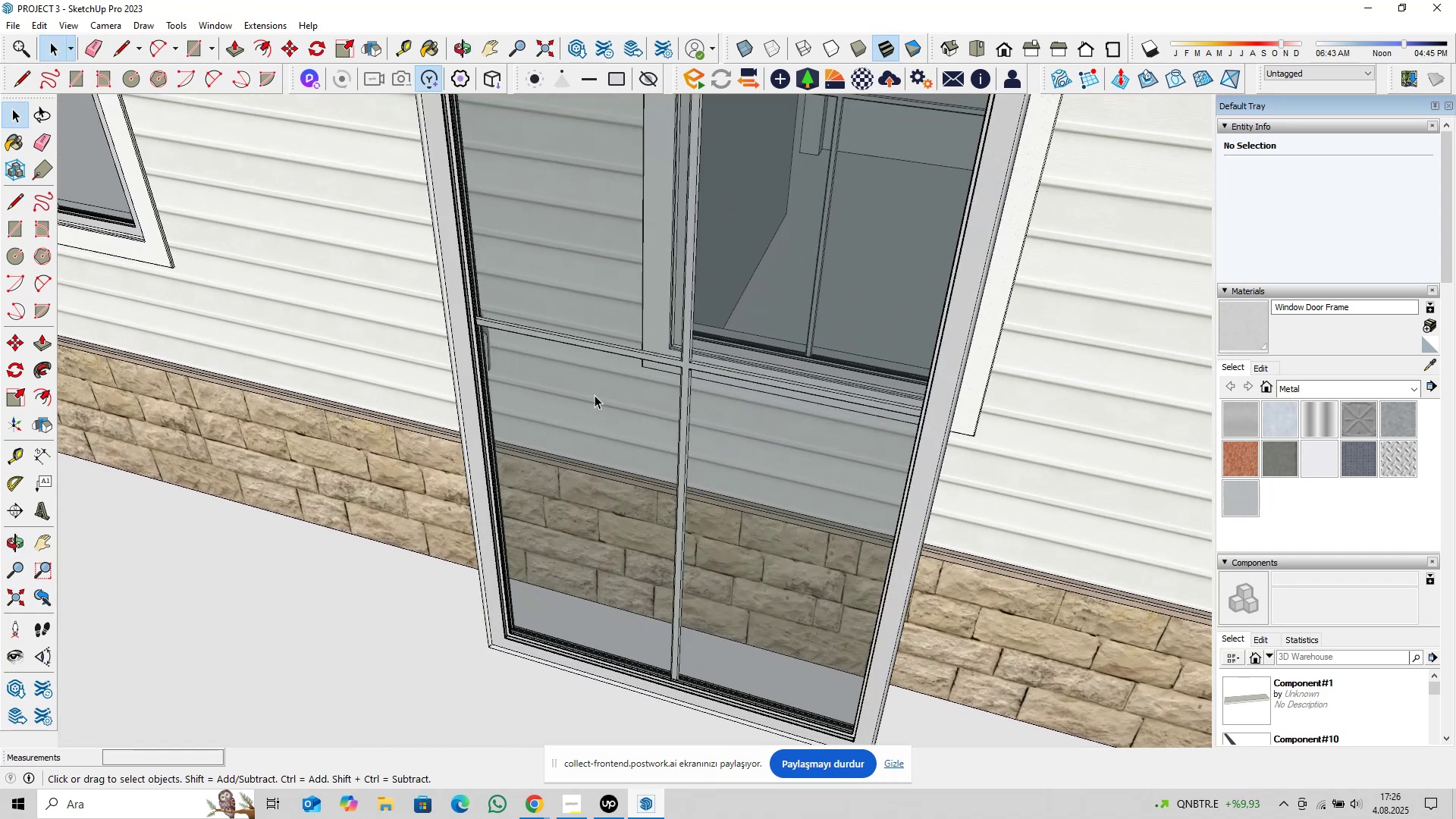 
double_click([587, 312])
 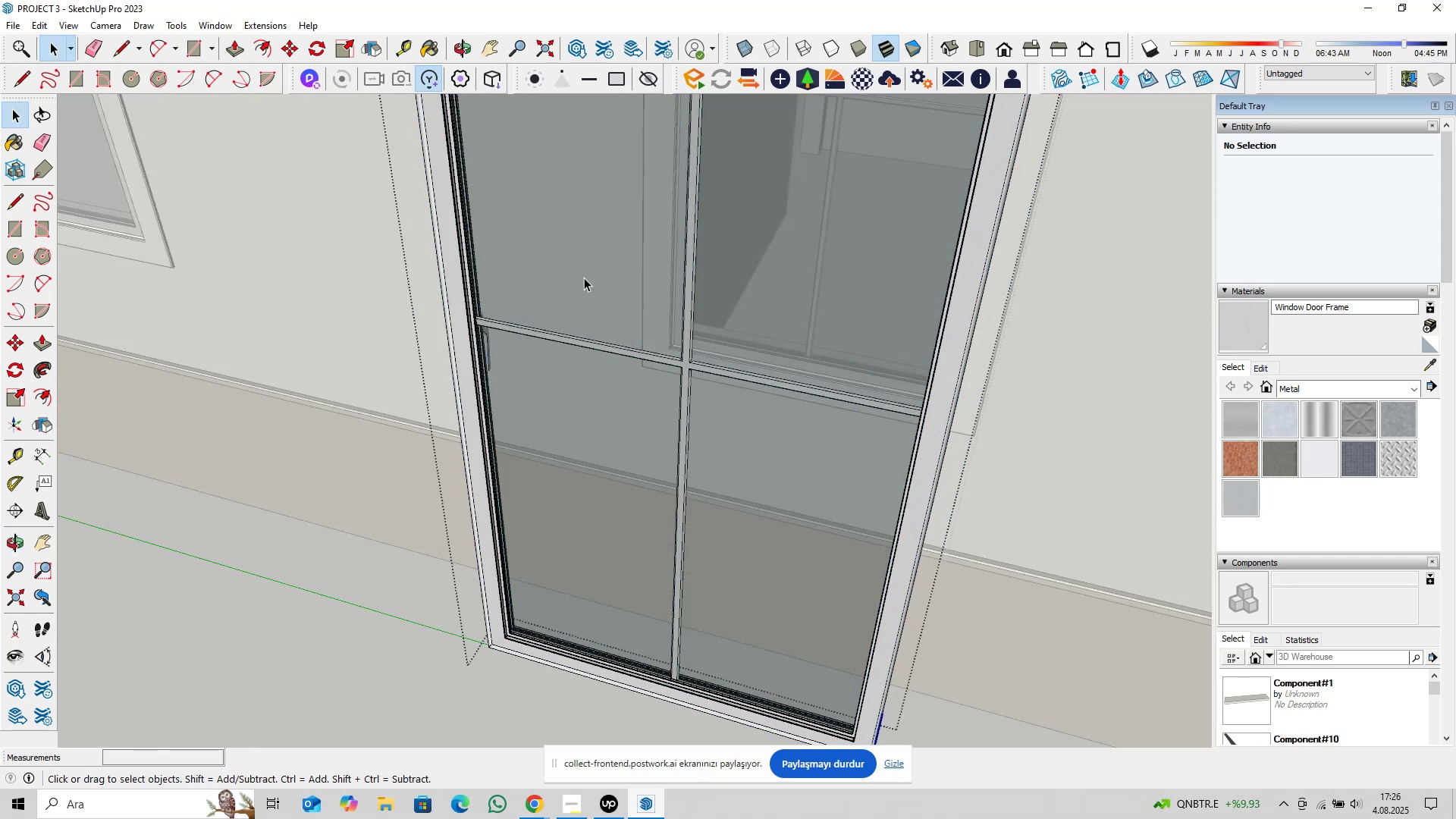 
triple_click([584, 278])
 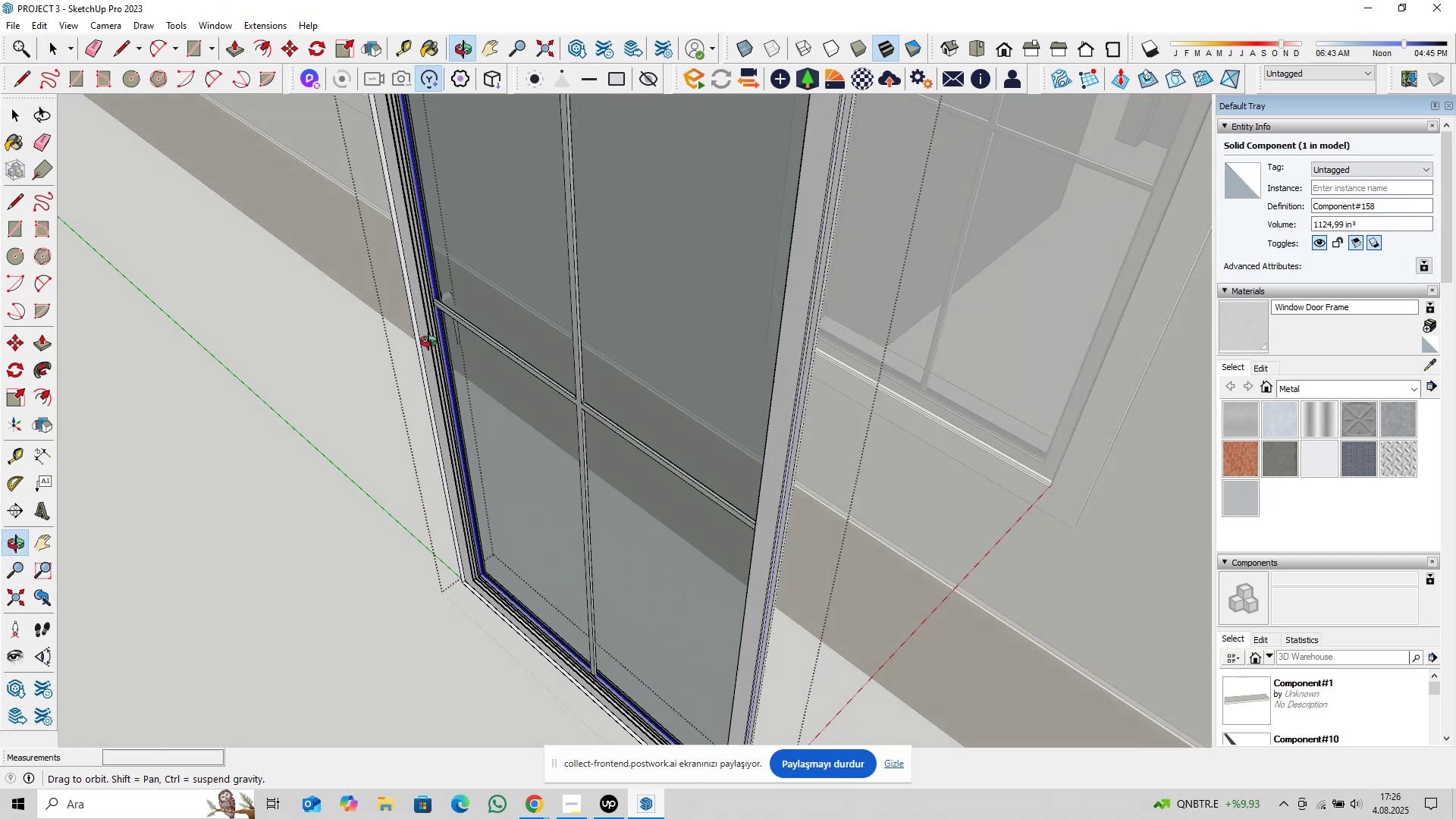 
scroll: coordinate [472, 561], scroll_direction: up, amount: 28.0
 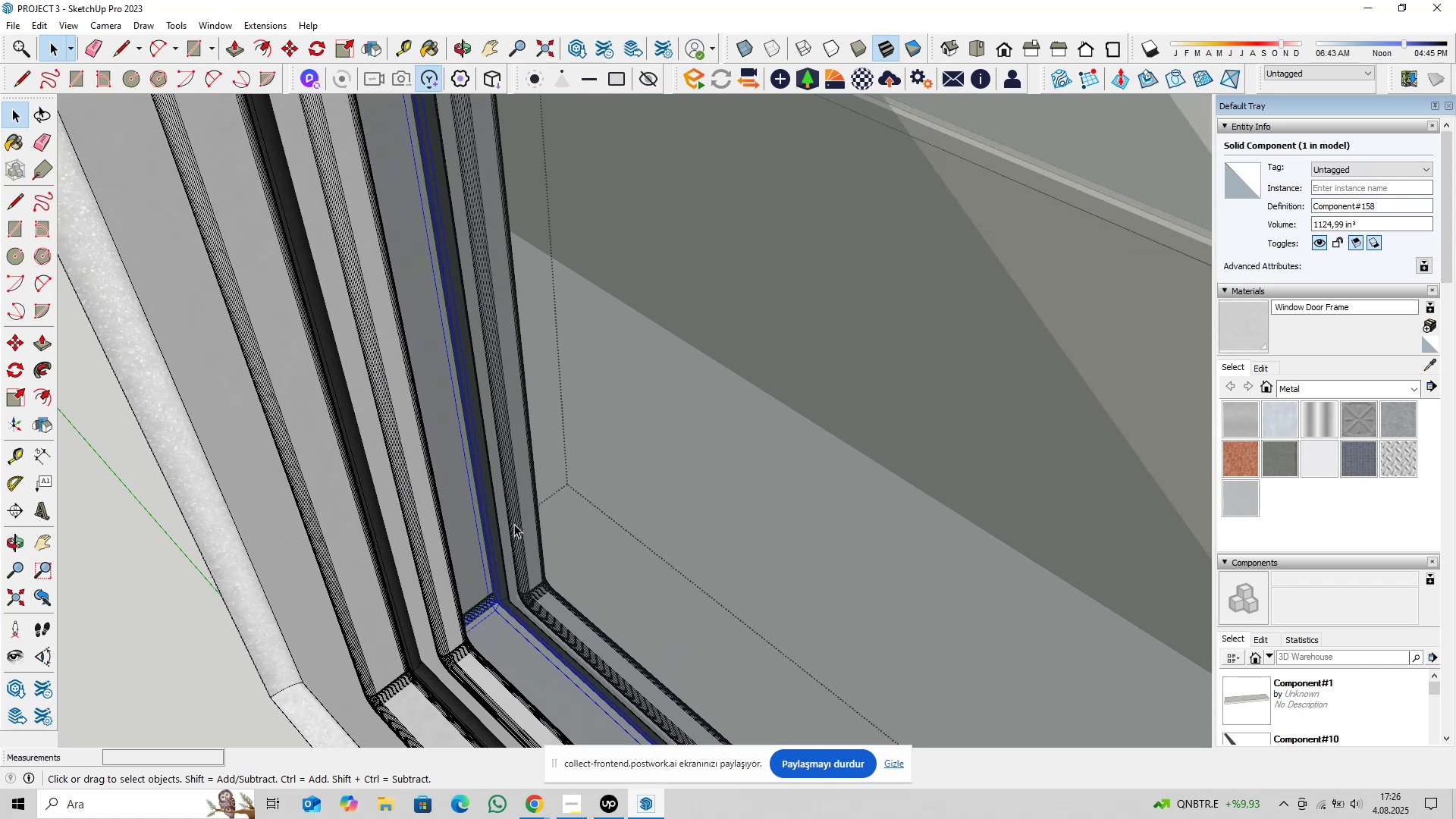 
key(Shift+ShiftLeft)
 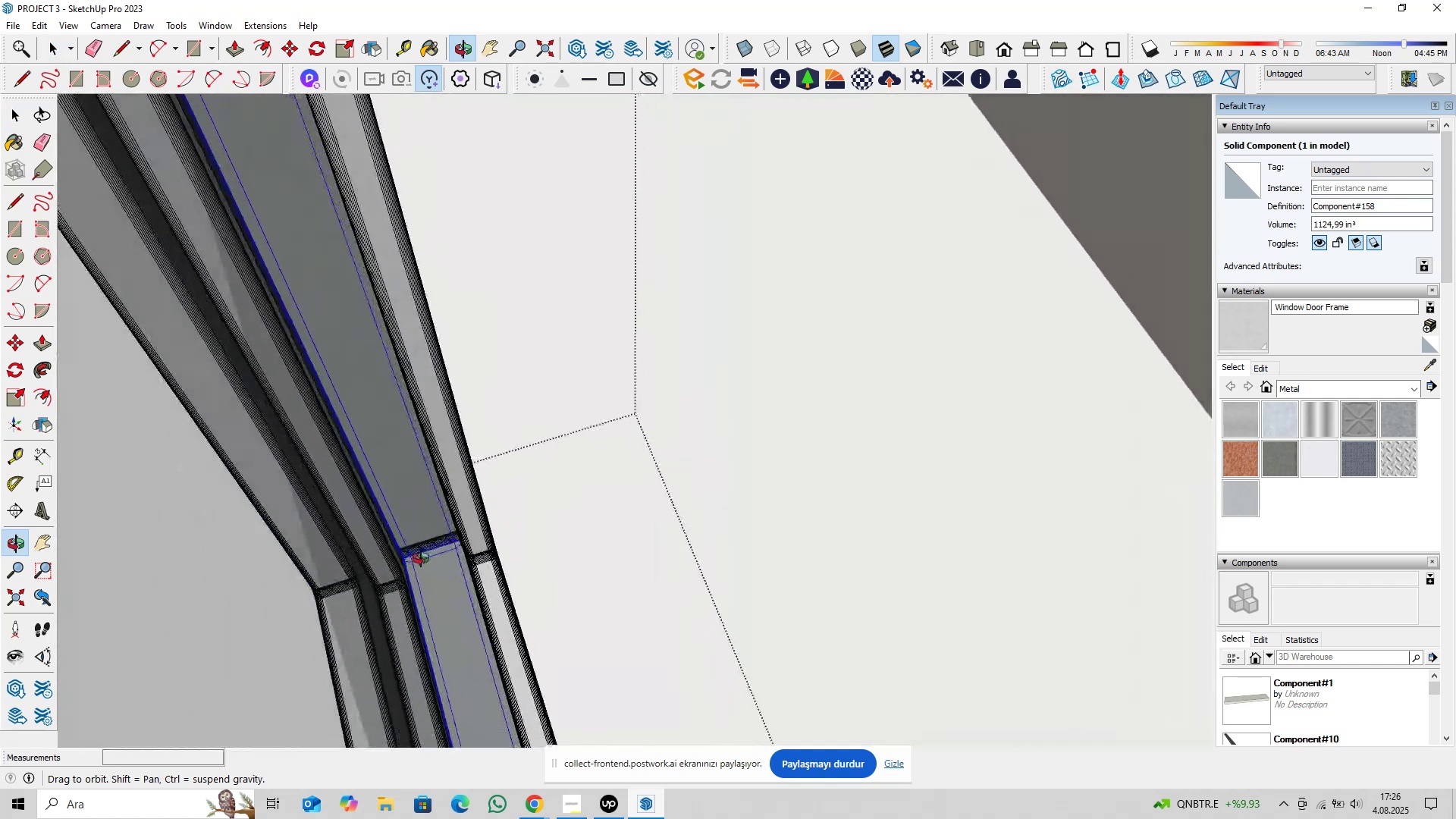 
scroll: coordinate [430, 544], scroll_direction: up, amount: 14.0
 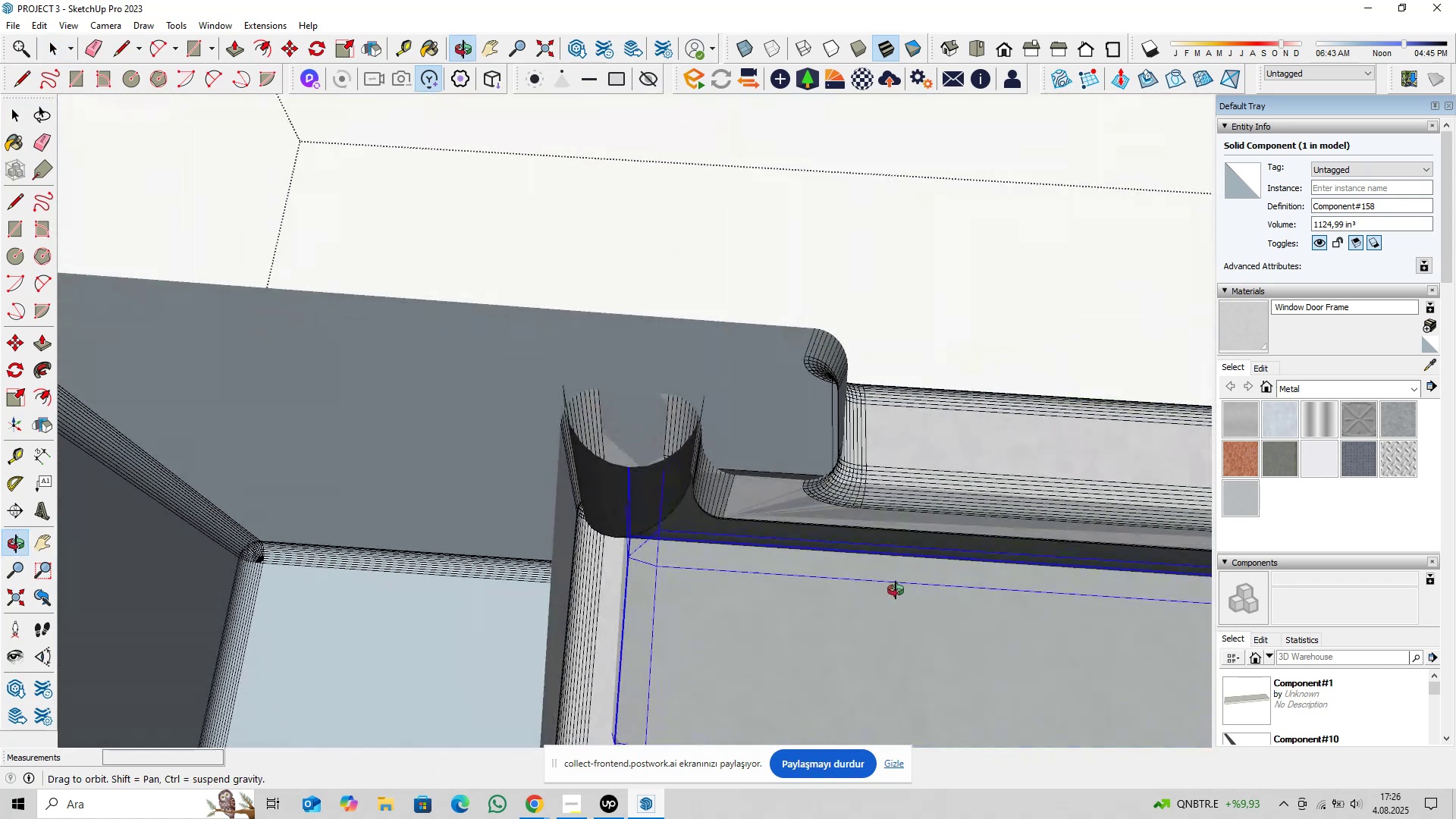 
scroll: coordinate [630, 606], scroll_direction: down, amount: 1.0
 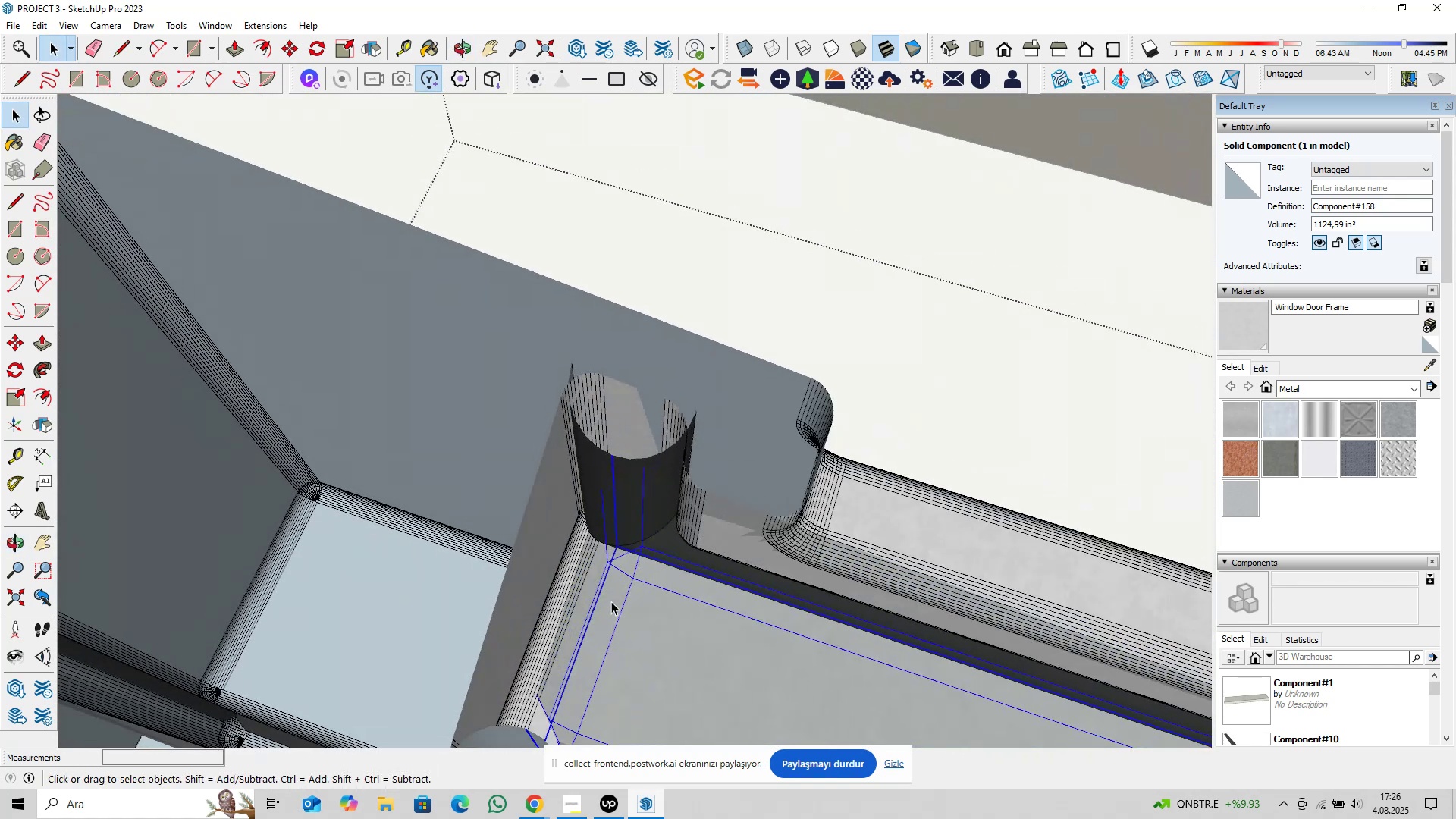 
hold_key(key=ShiftLeft, duration=0.35)
 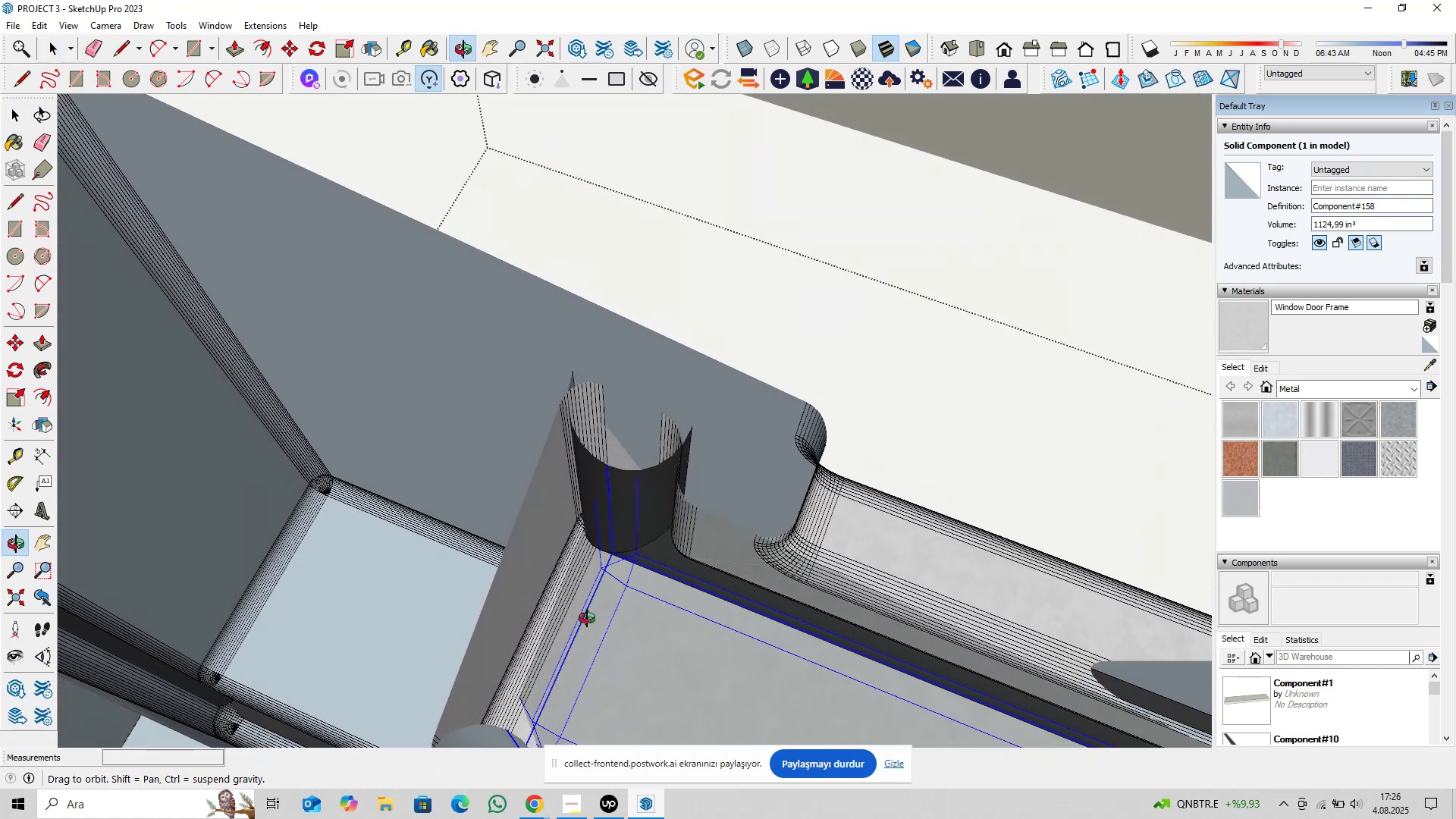 
type(pl )
 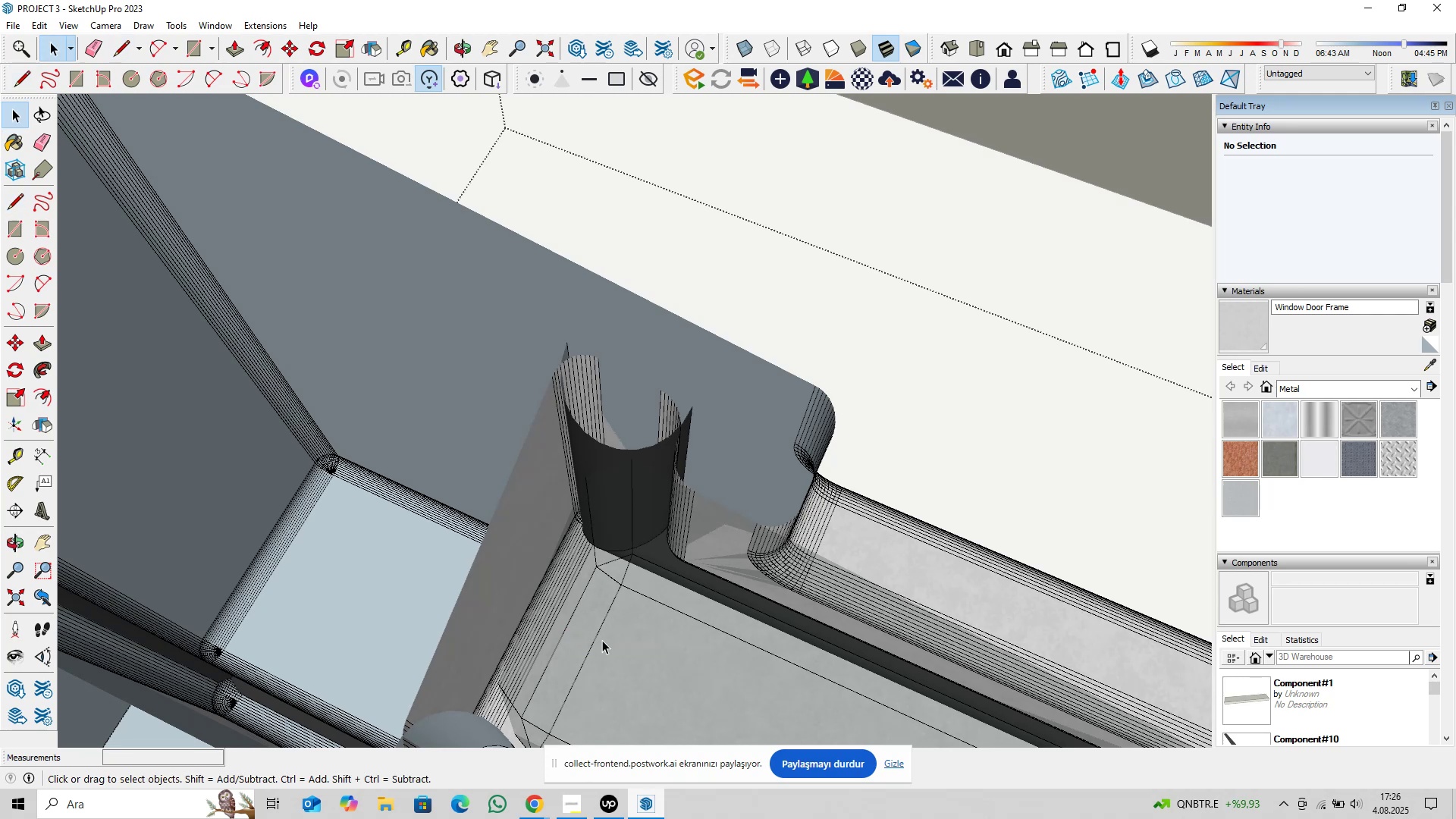 
left_click([602, 640])
 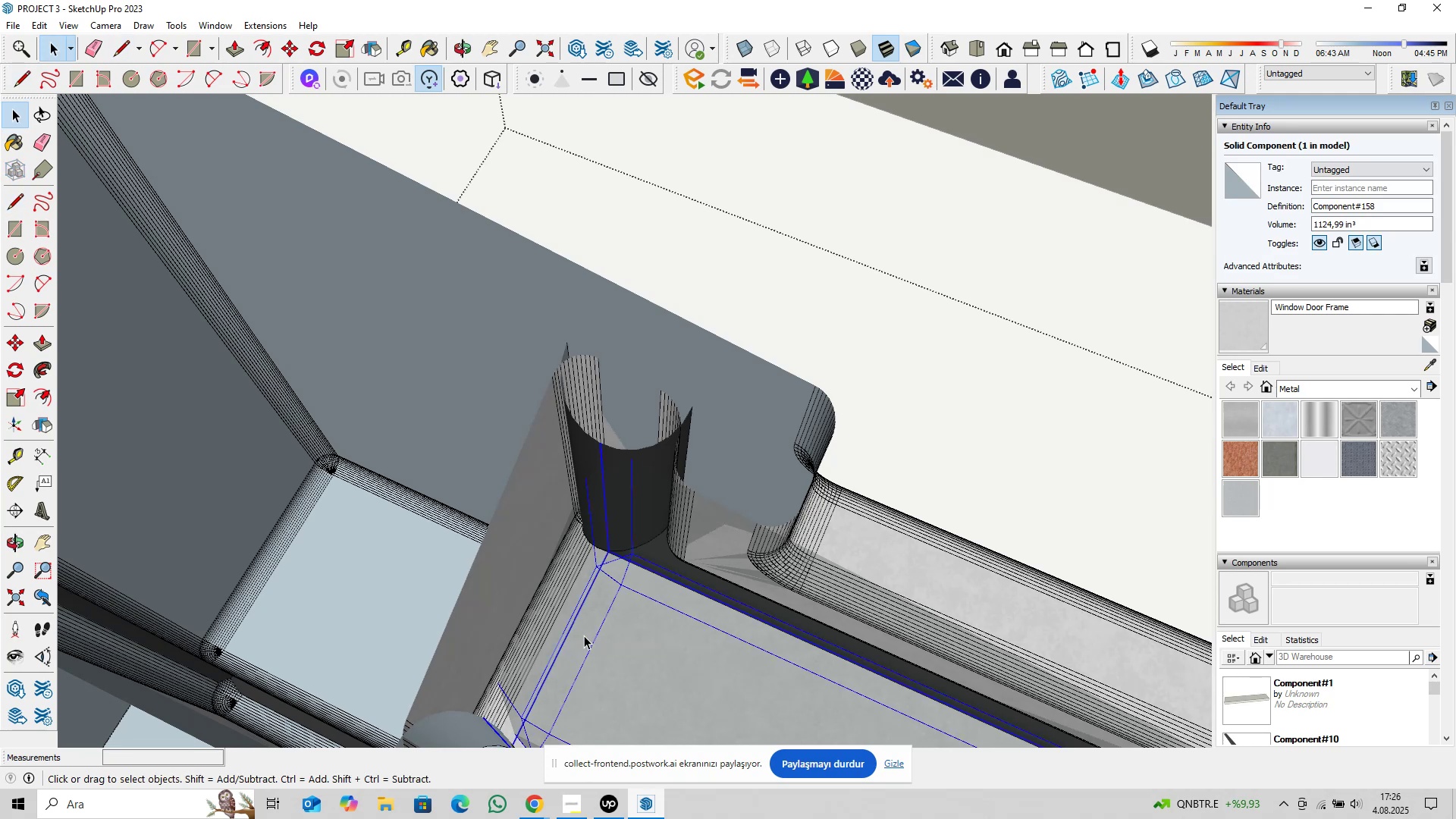 
key(M)
 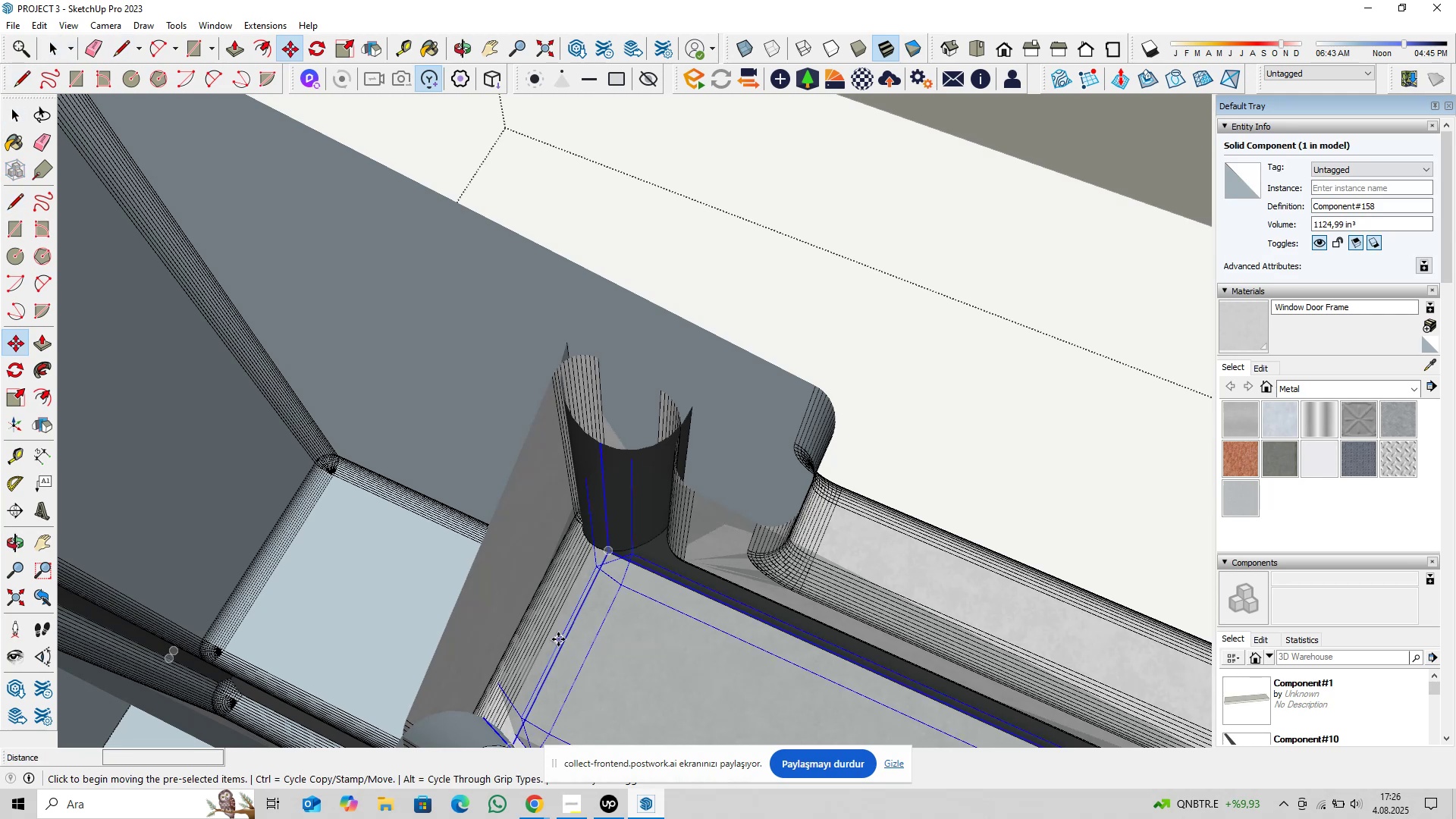 
left_click([558, 639])
 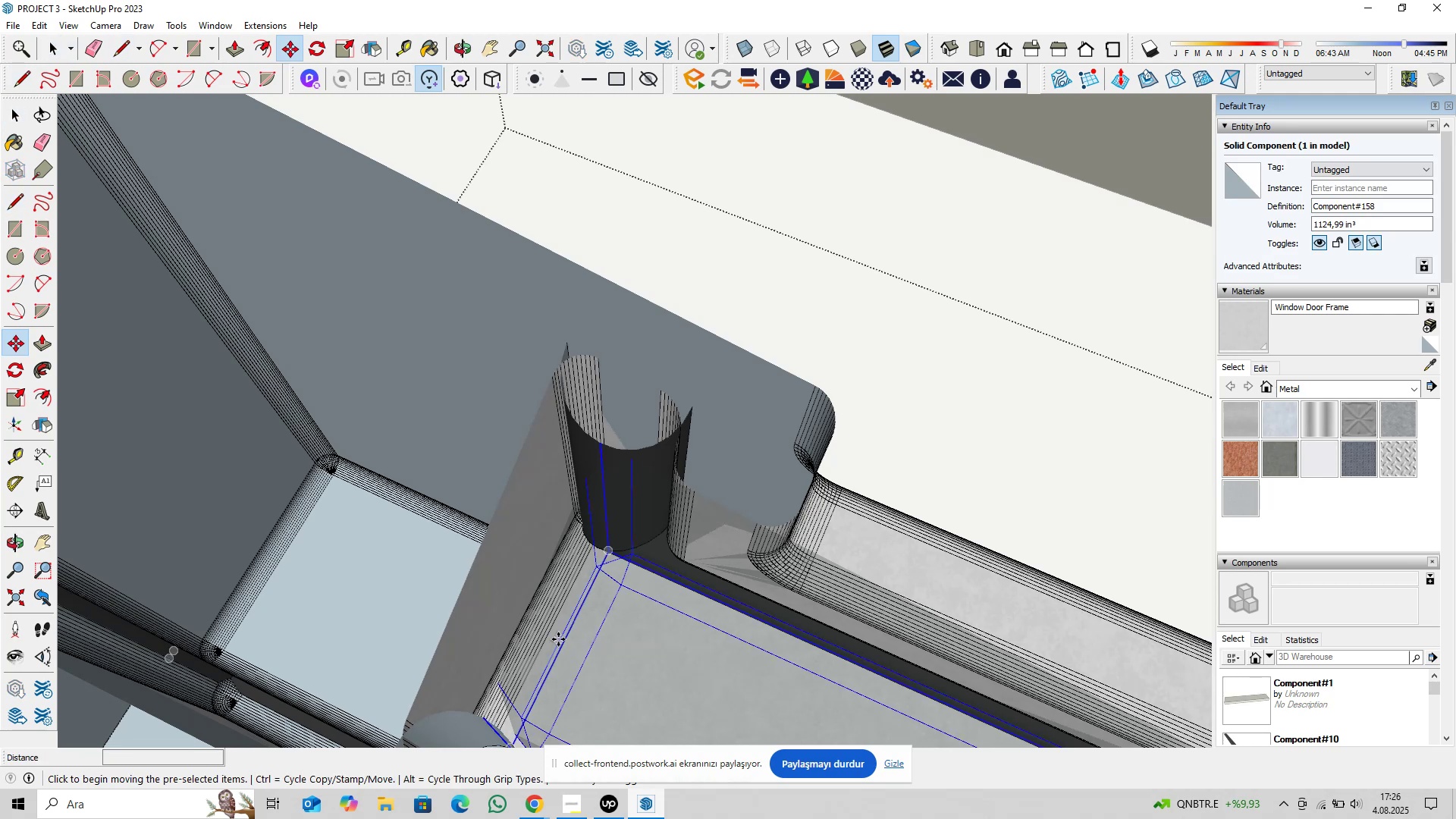 
key(ArrowLeft)
 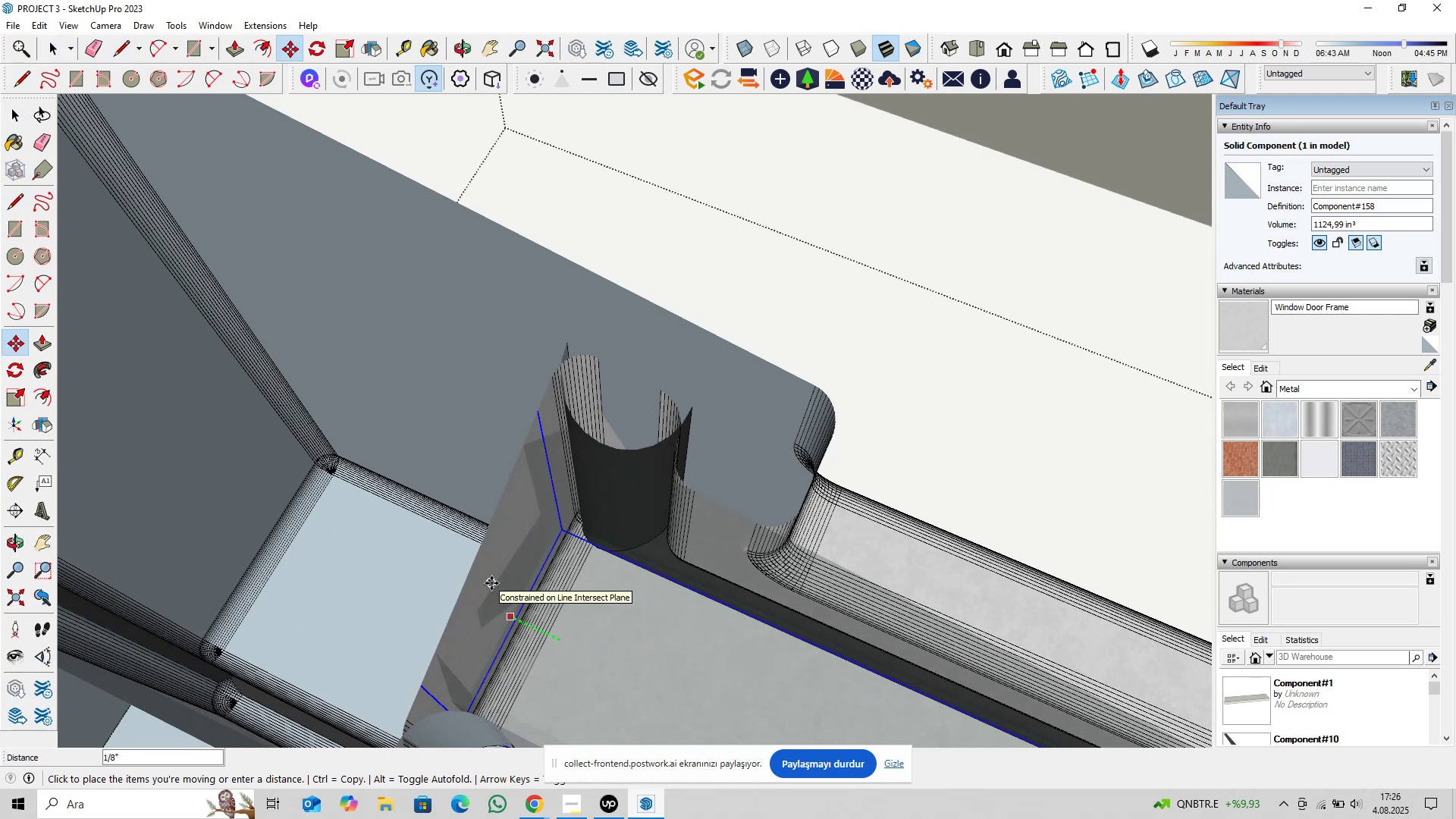 
key(Space)
 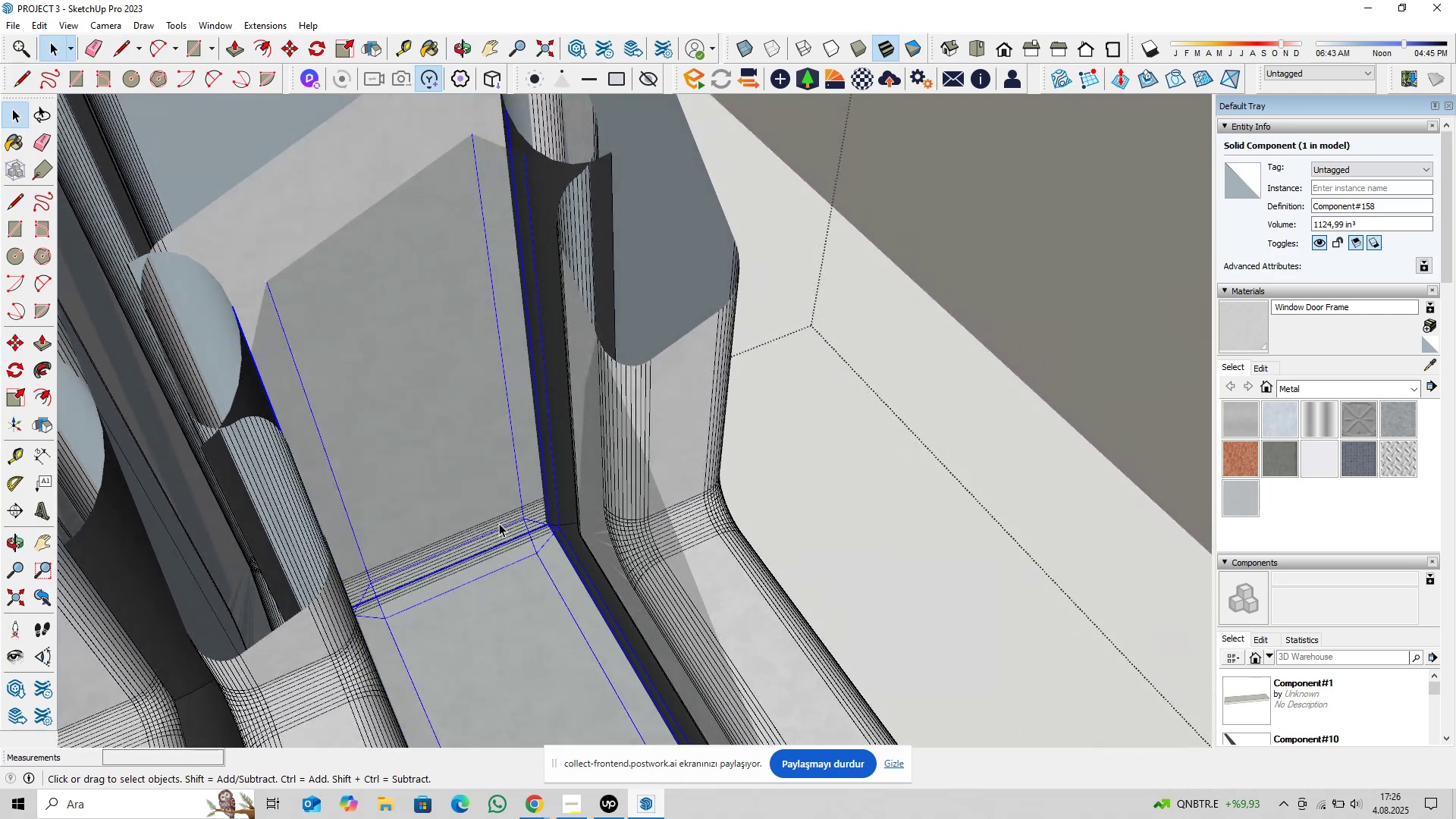 
scroll: coordinate [451, 581], scroll_direction: down, amount: 29.0
 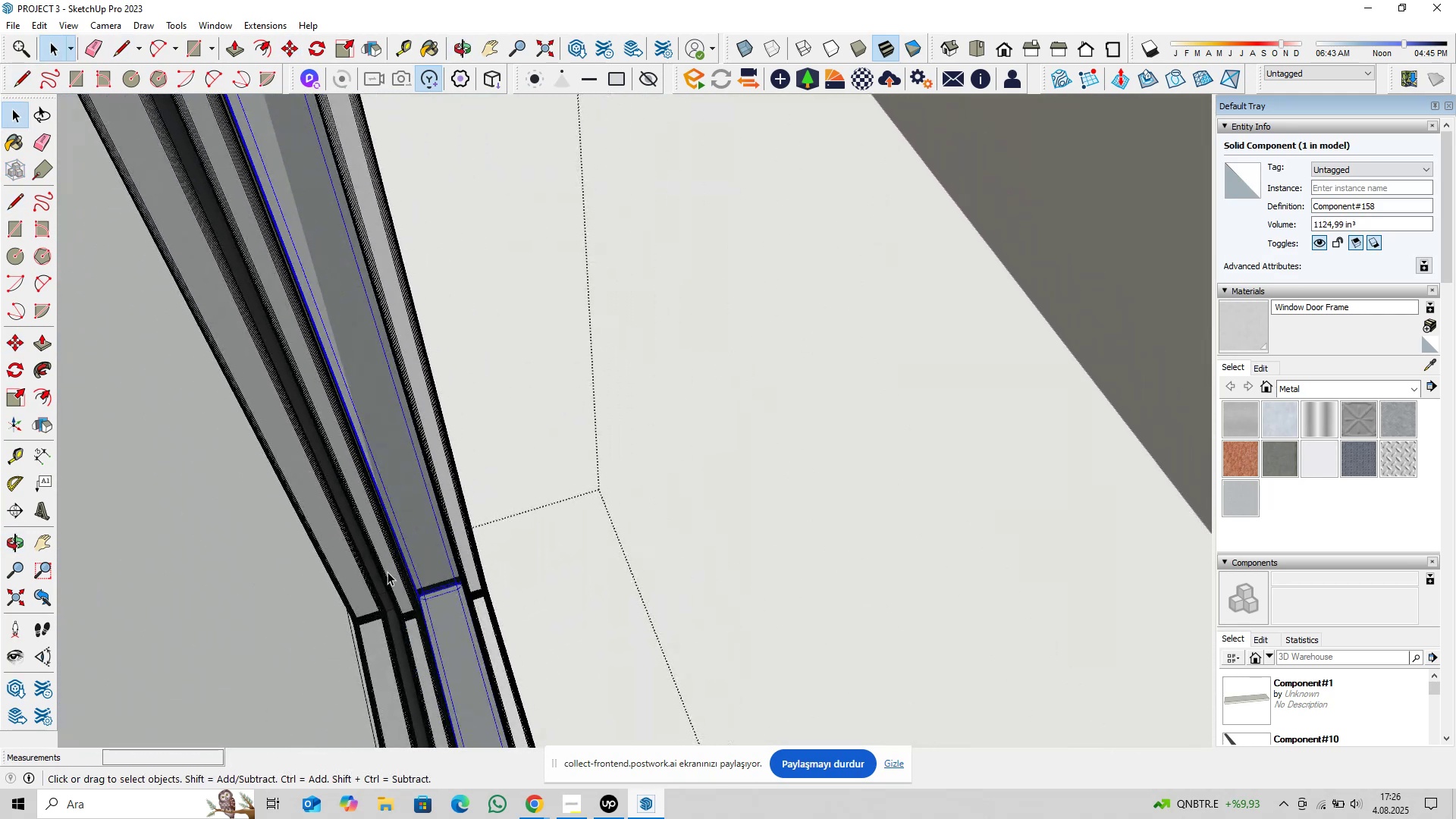 
hold_key(key=ShiftLeft, duration=0.47)
 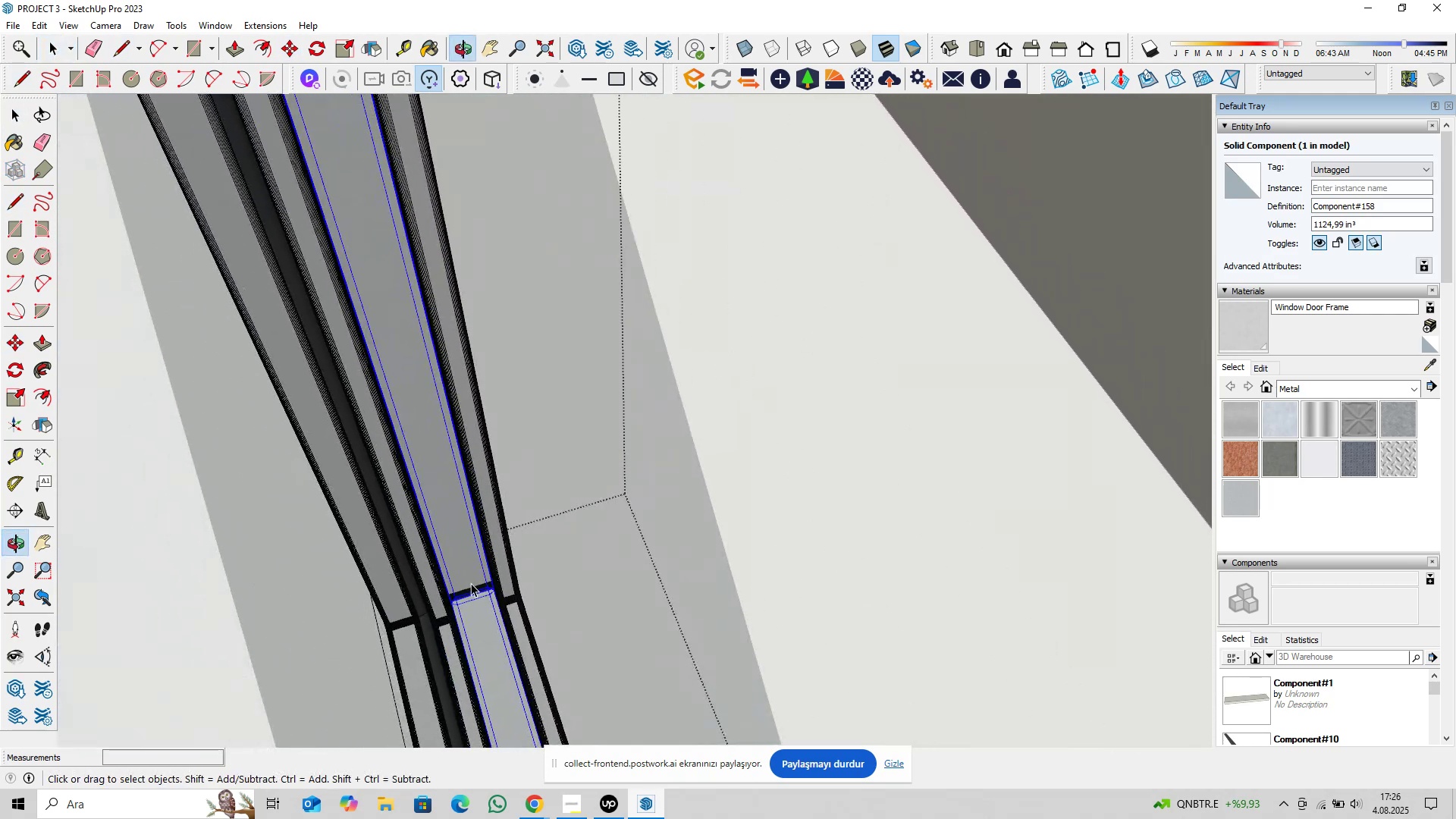 
scroll: coordinate [485, 581], scroll_direction: down, amount: 11.0
 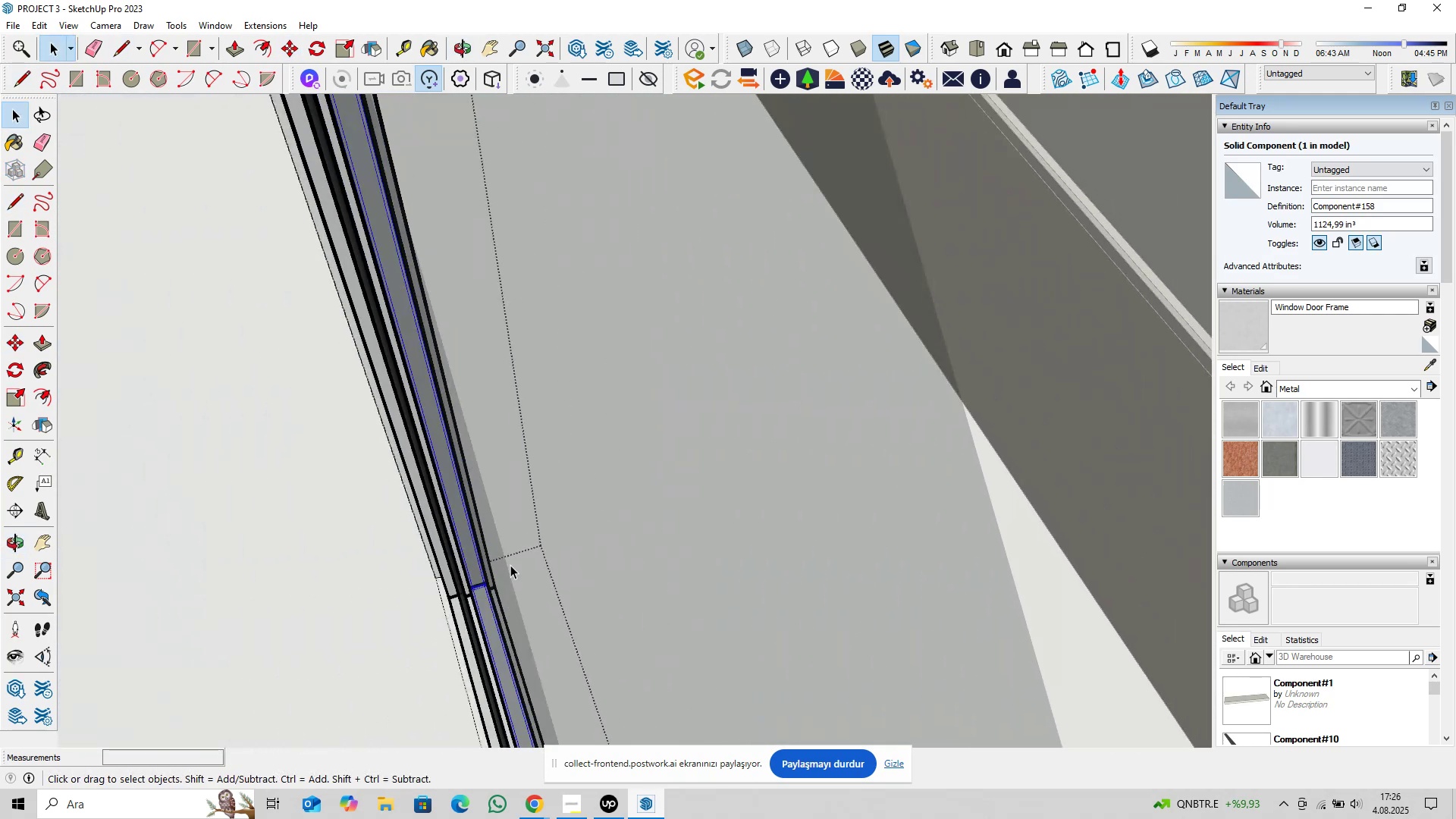 
hold_key(key=ShiftLeft, duration=0.6)
 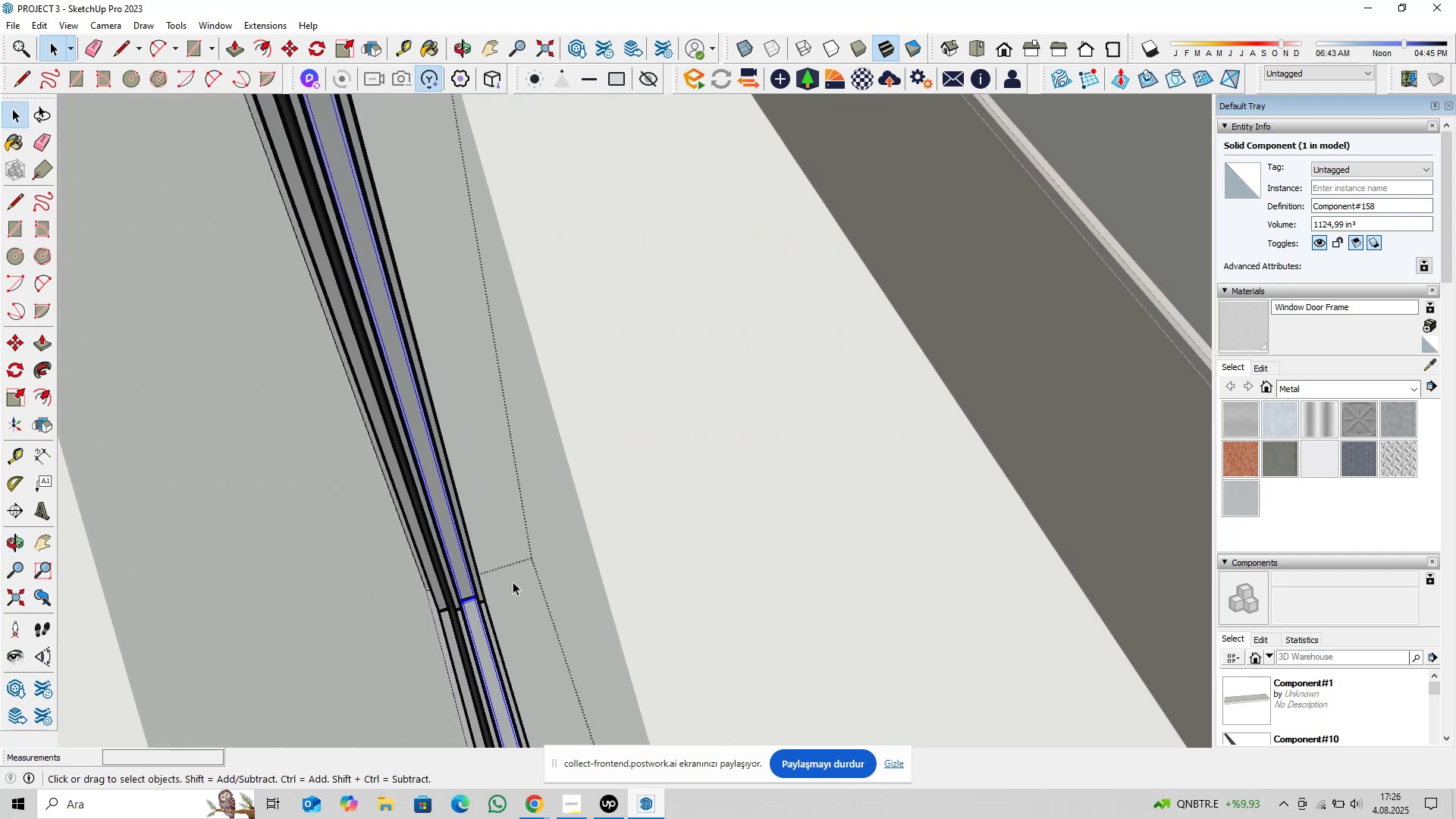 
scroll: coordinate [512, 570], scroll_direction: down, amount: 12.0
 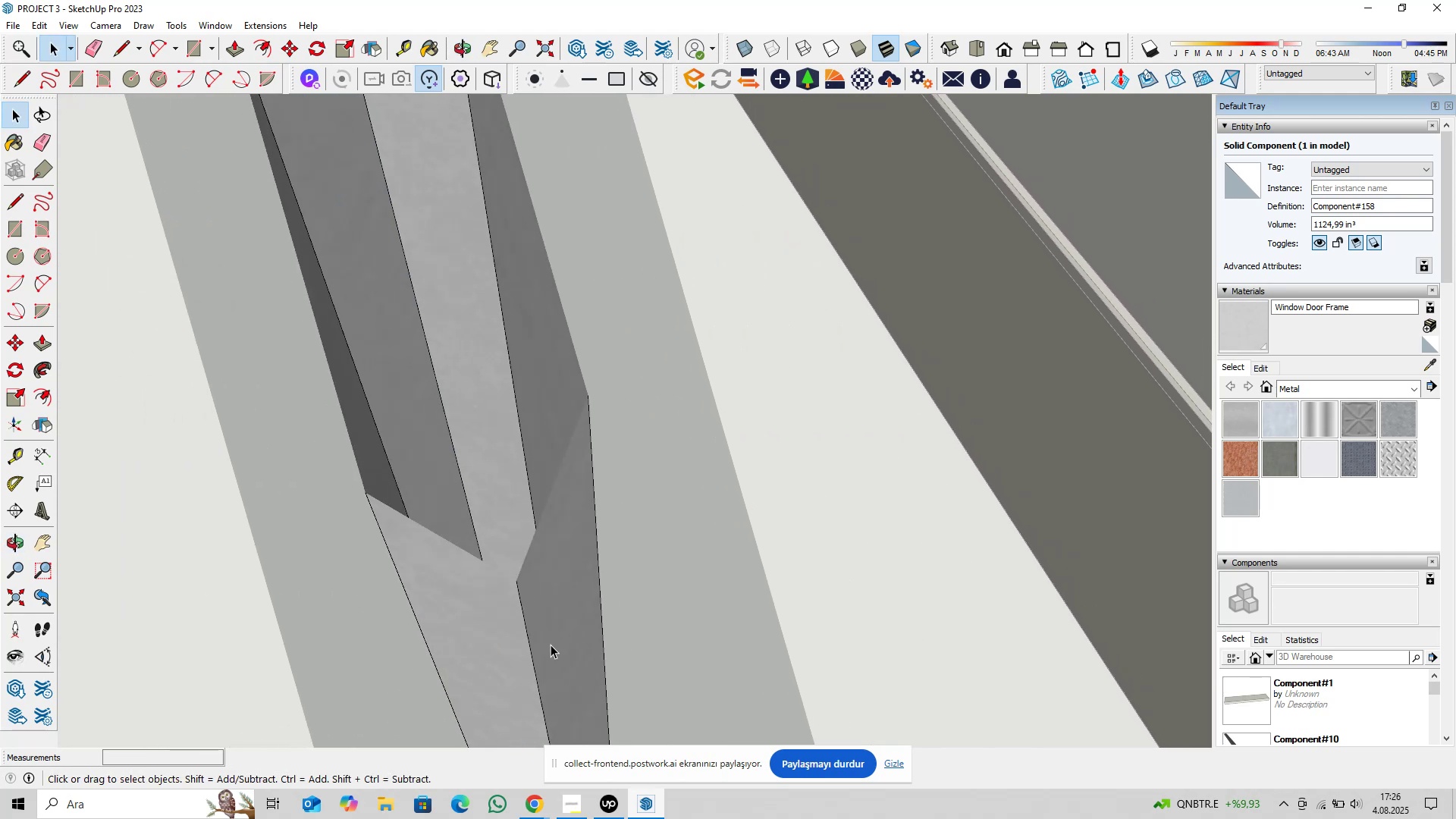 
hold_key(key=ControlLeft, duration=0.31)
left_click([551, 651])
 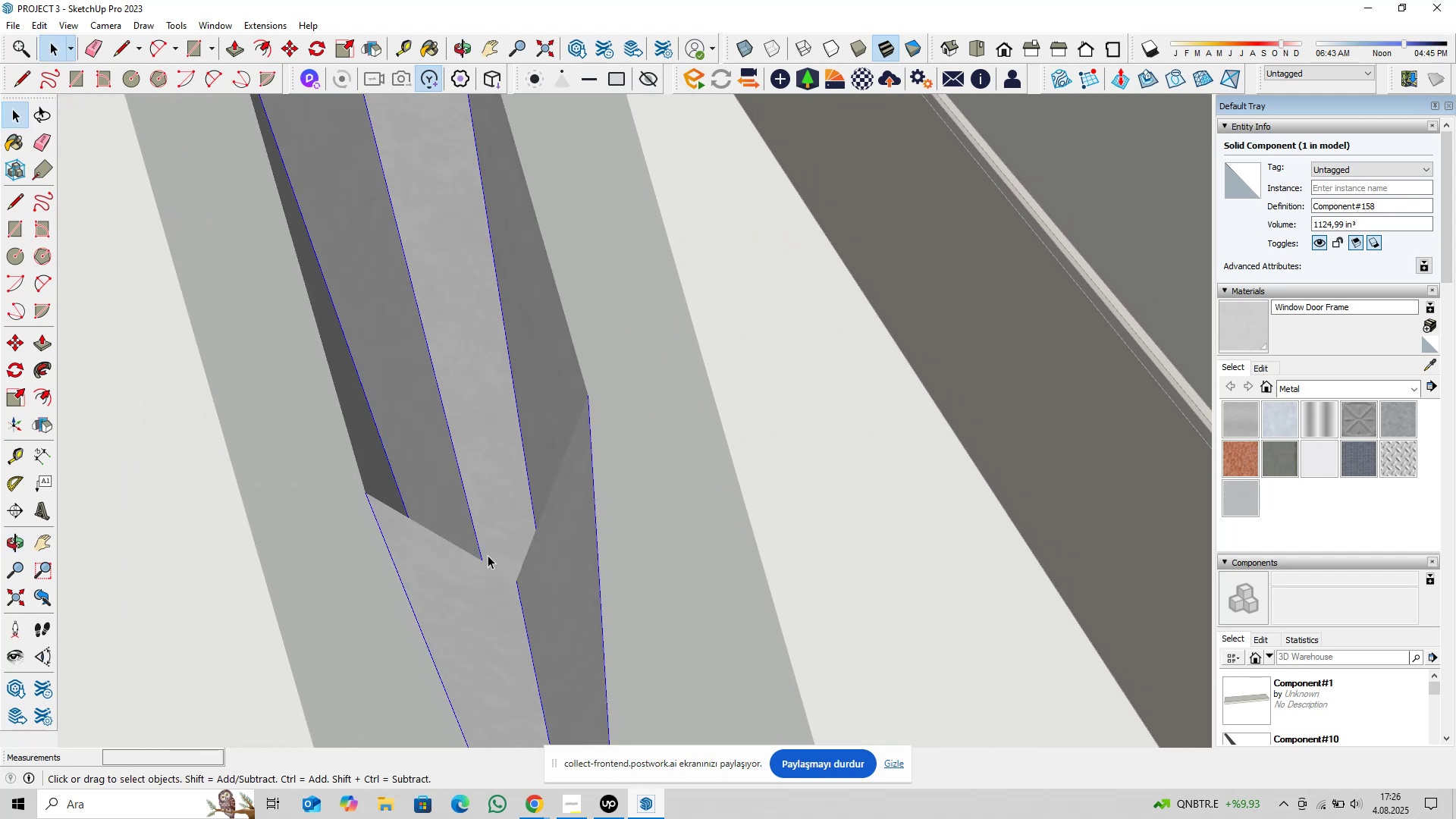 
hold_key(key=ShiftLeft, duration=0.44)
 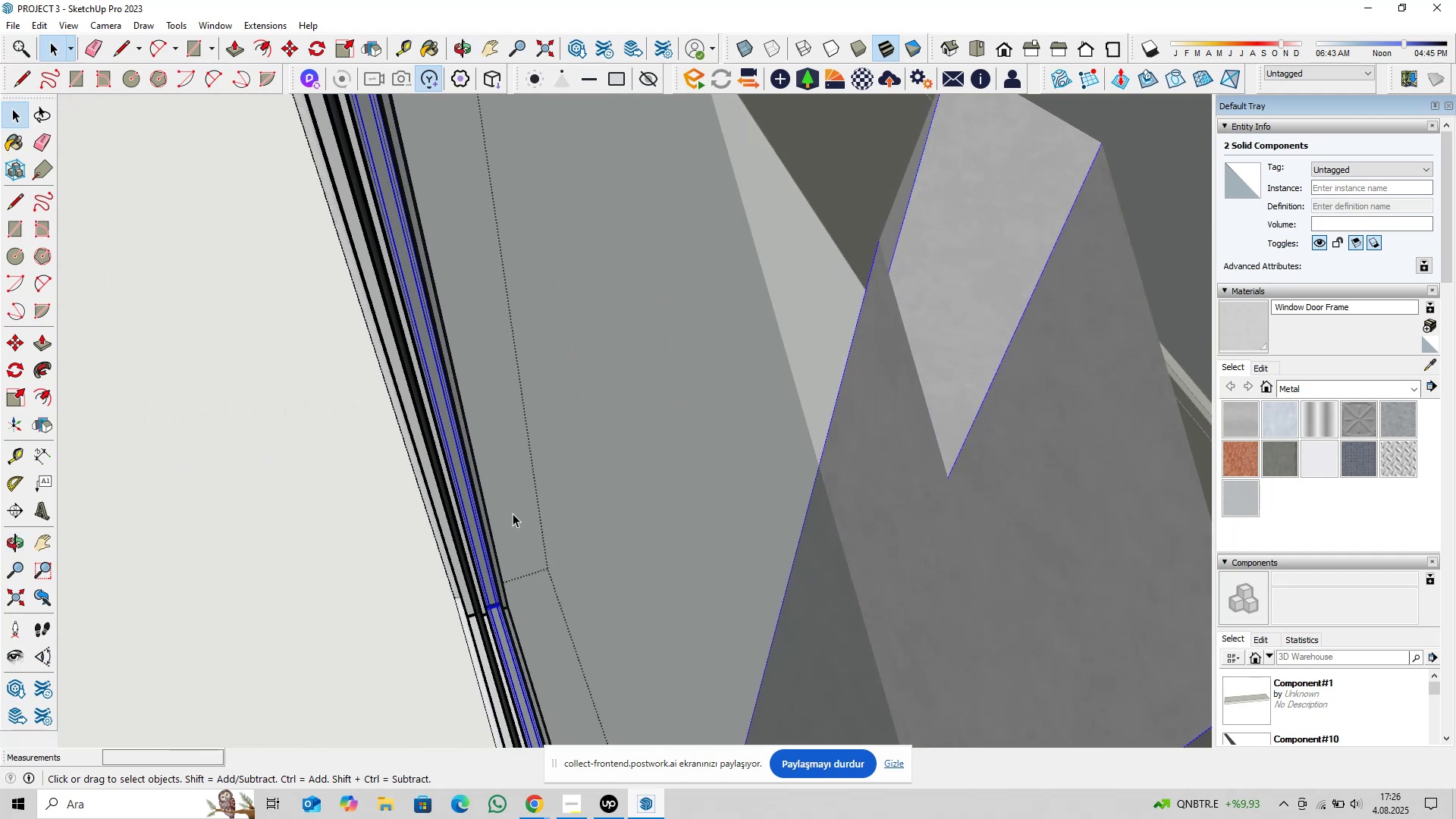 
hold_key(key=ShiftLeft, duration=0.41)
 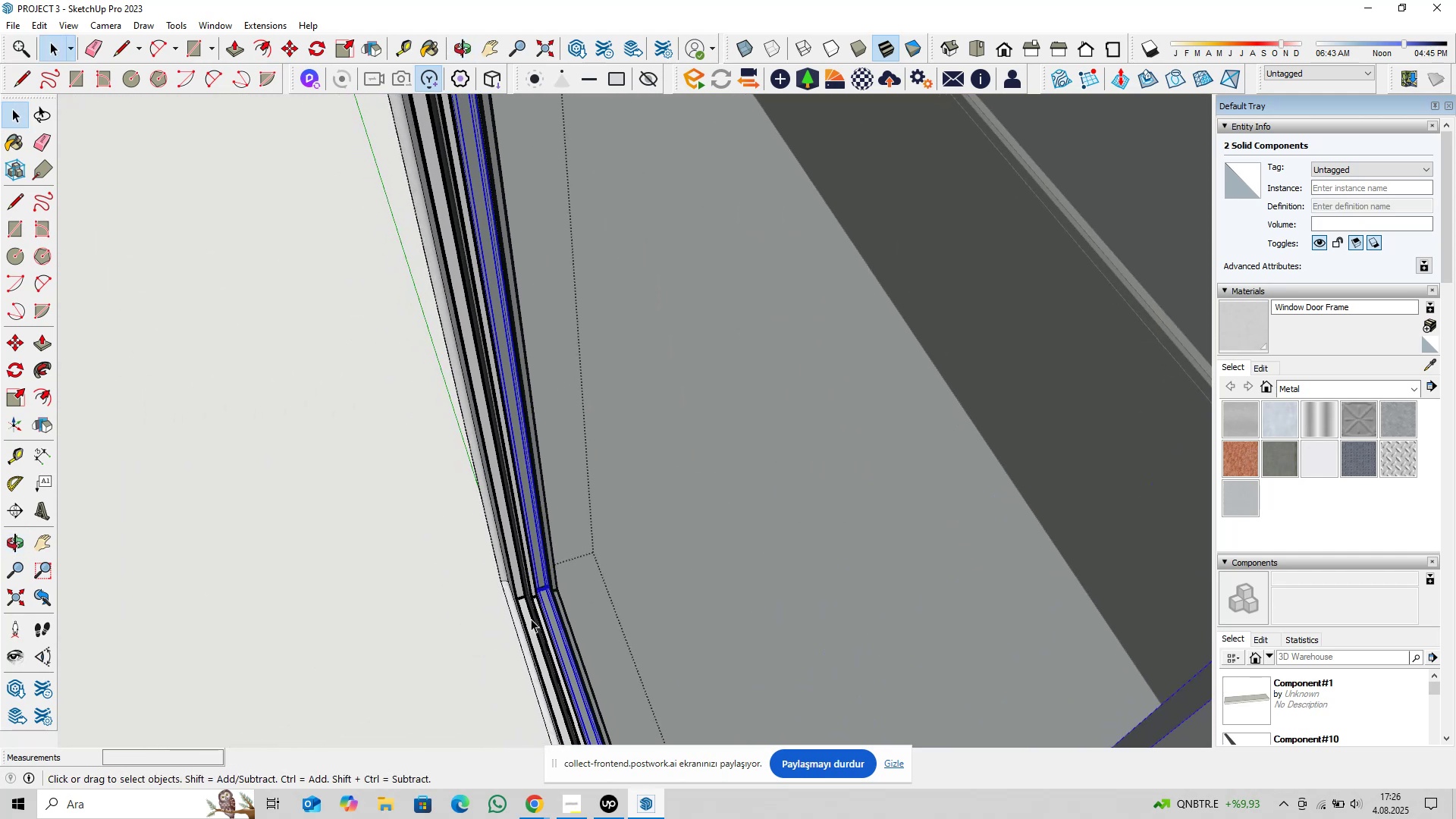 
scroll: coordinate [563, 598], scroll_direction: up, amount: 37.0
 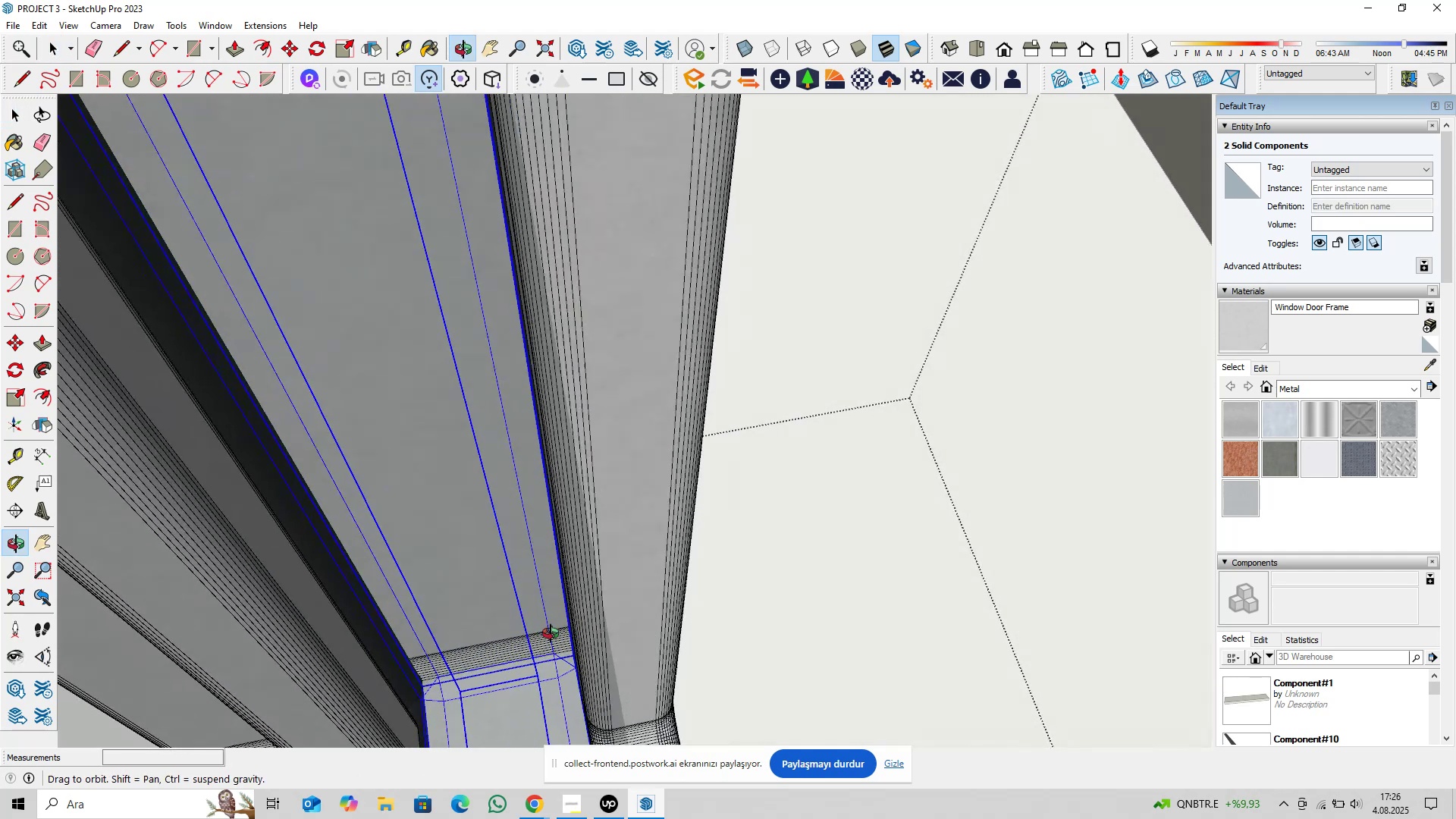 
hold_key(key=ShiftLeft, duration=0.76)
 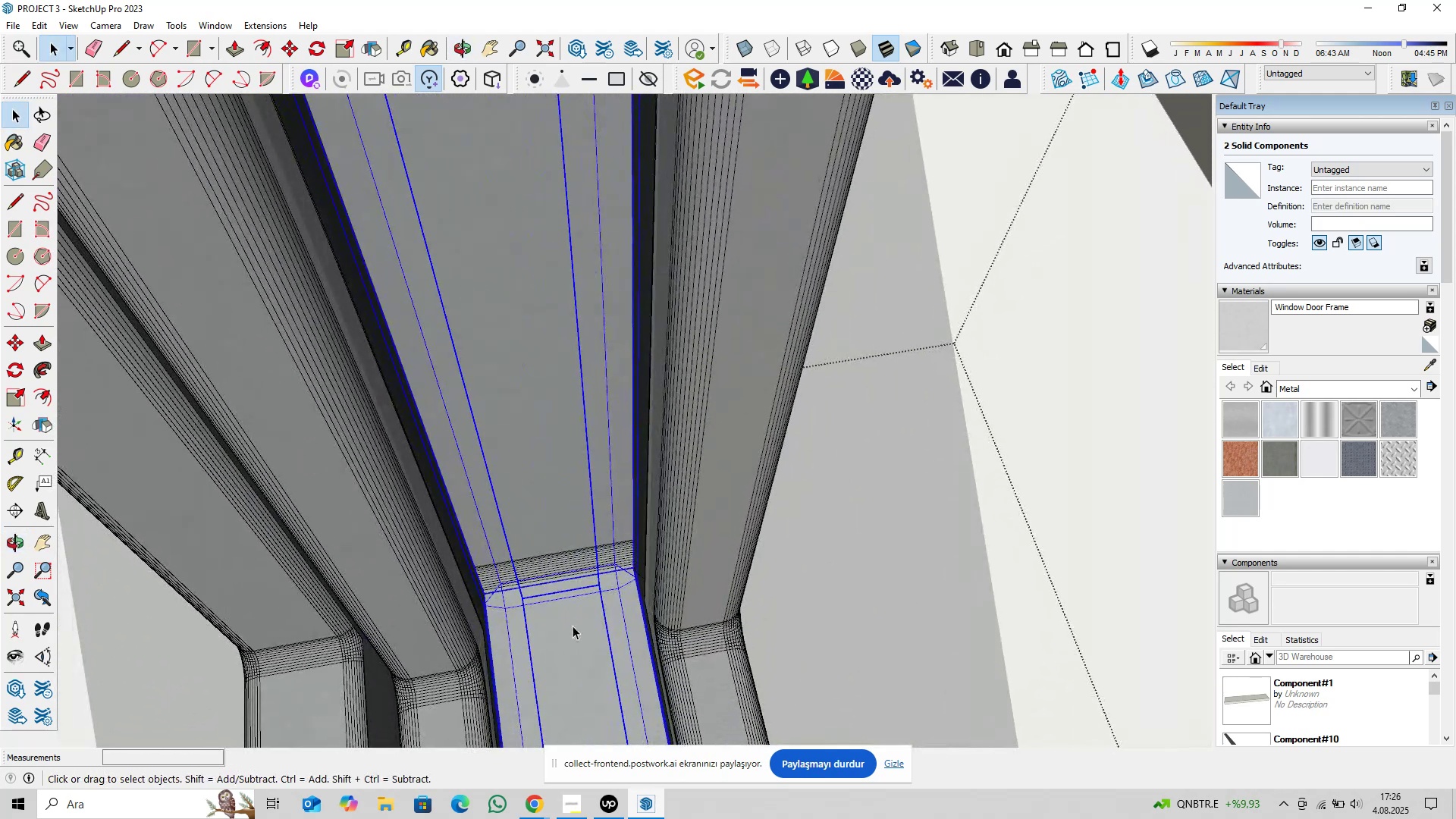 
scroll: coordinate [563, 630], scroll_direction: up, amount: 5.0
 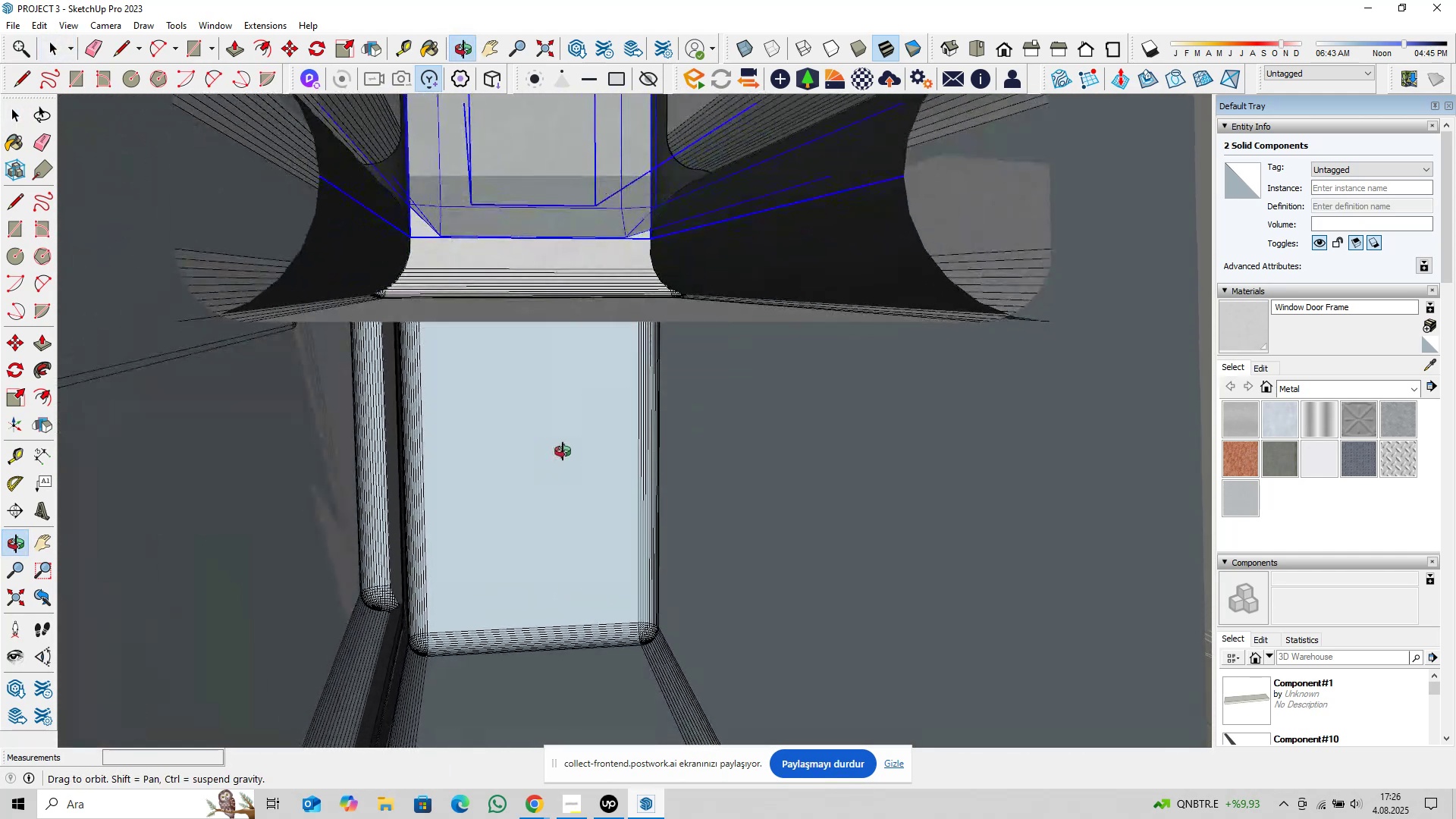 
hold_key(key=ShiftLeft, duration=1.04)
 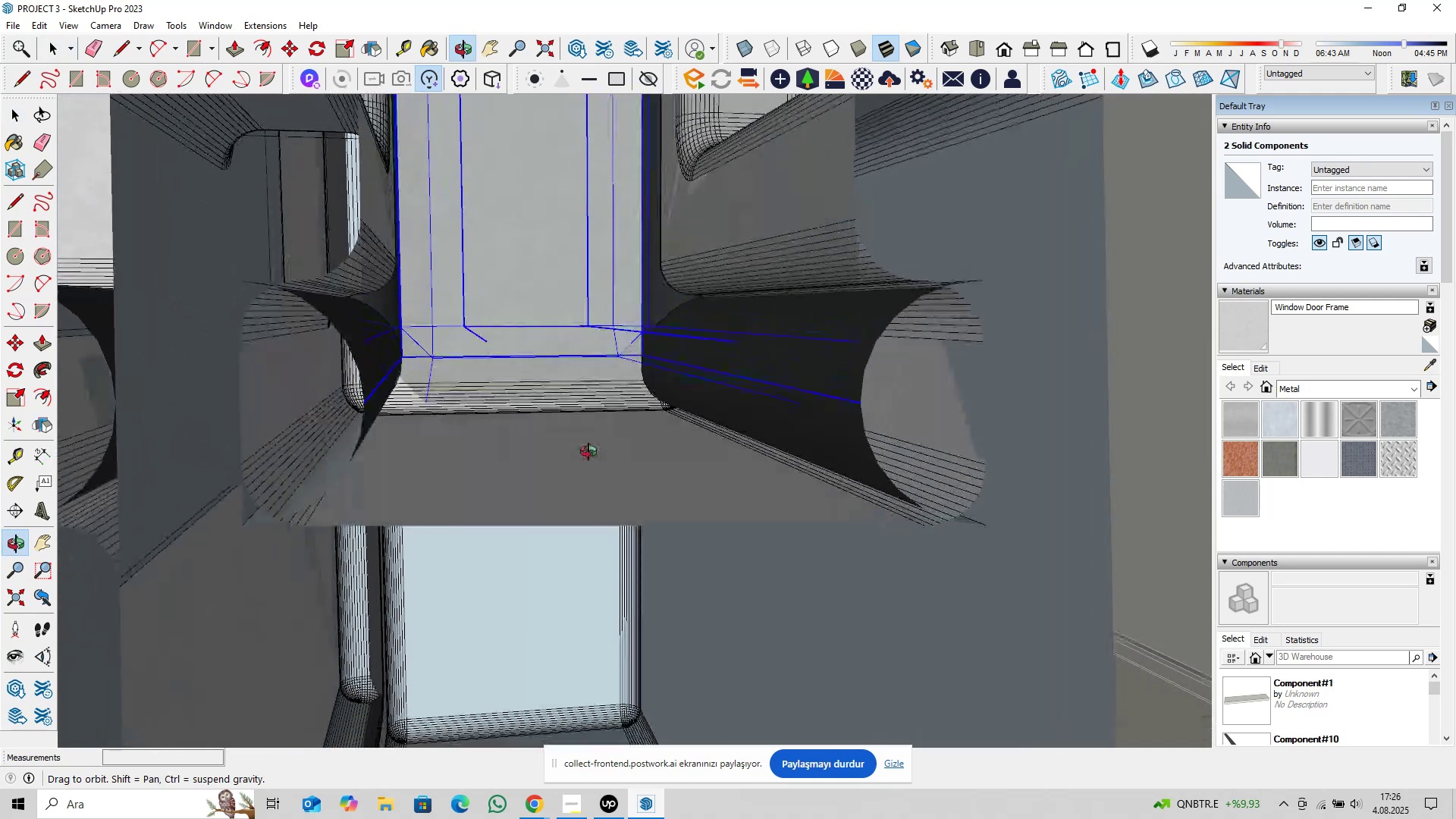 
key(M)
 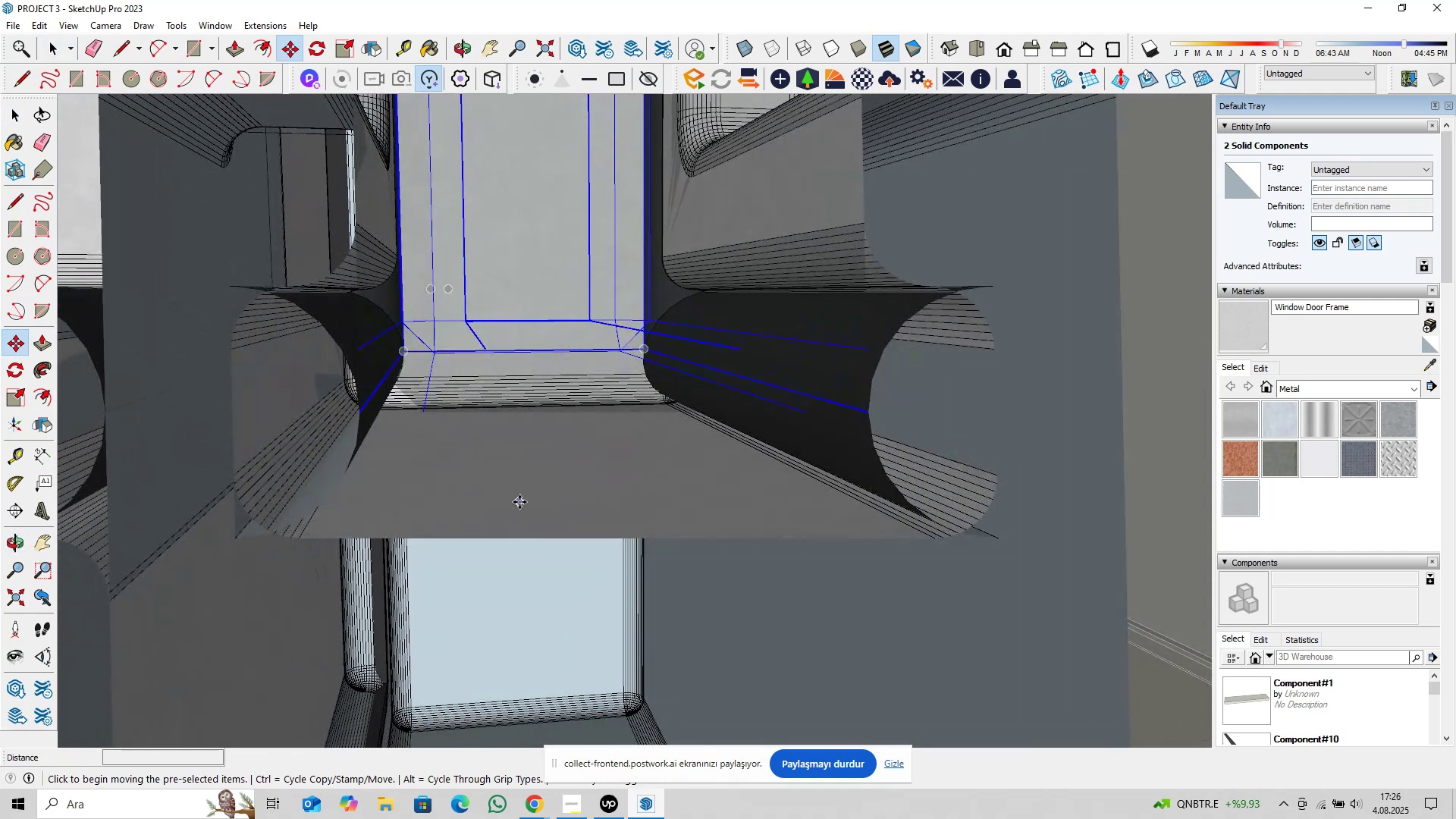 
left_click([519, 502])
 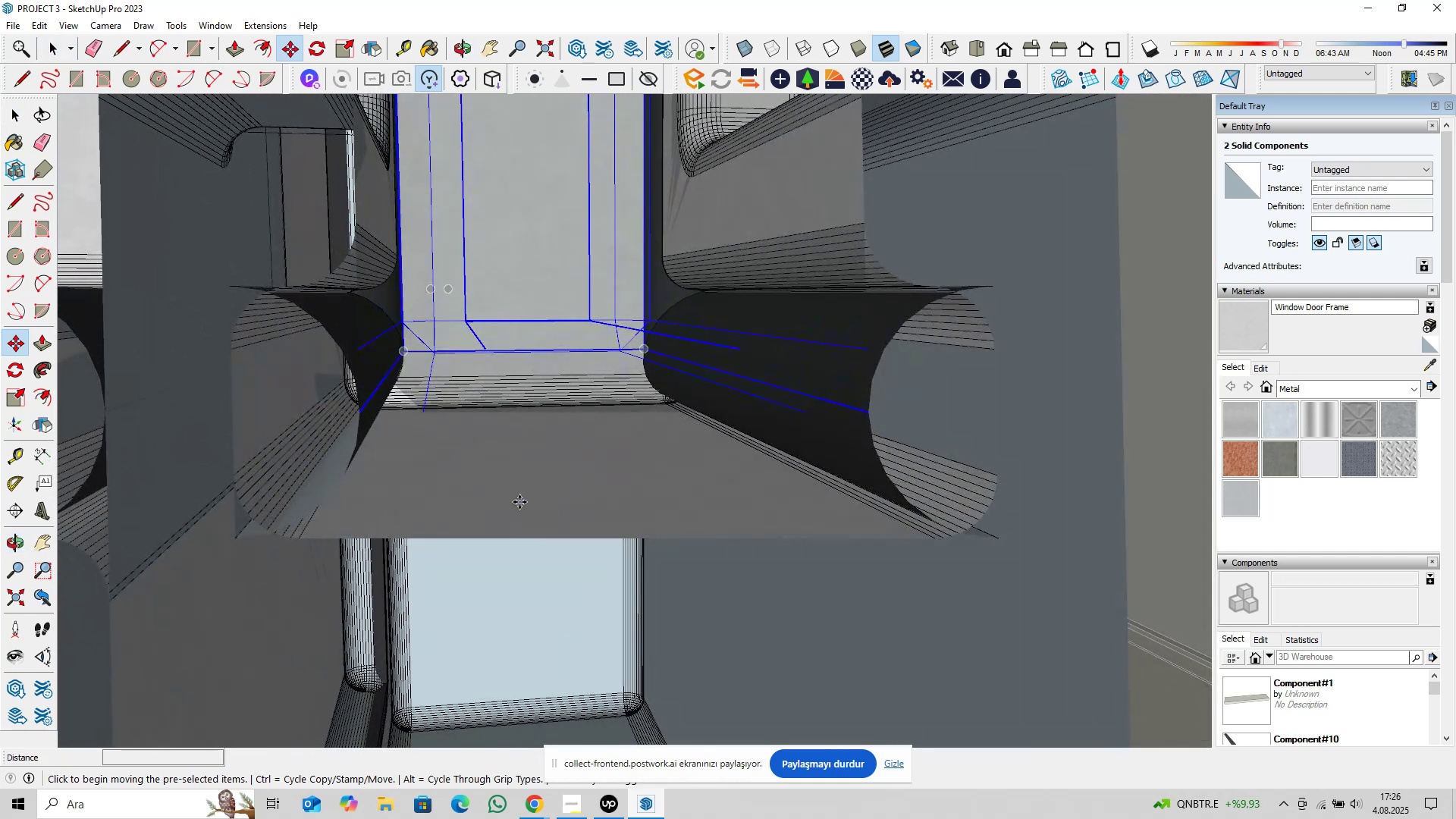 
key(Control+ControlLeft)
 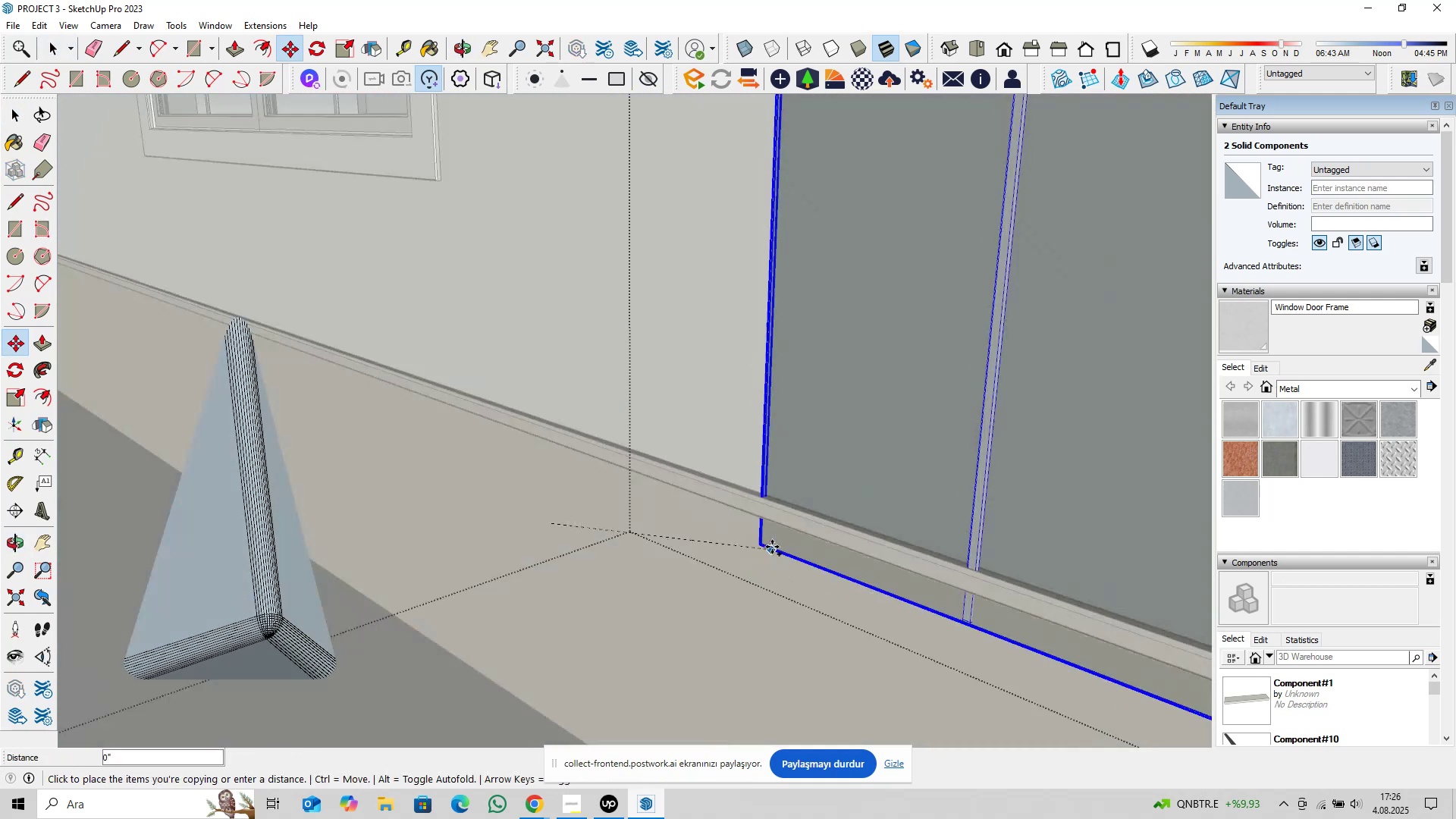 
scroll: coordinate [645, 482], scroll_direction: down, amount: 39.0
 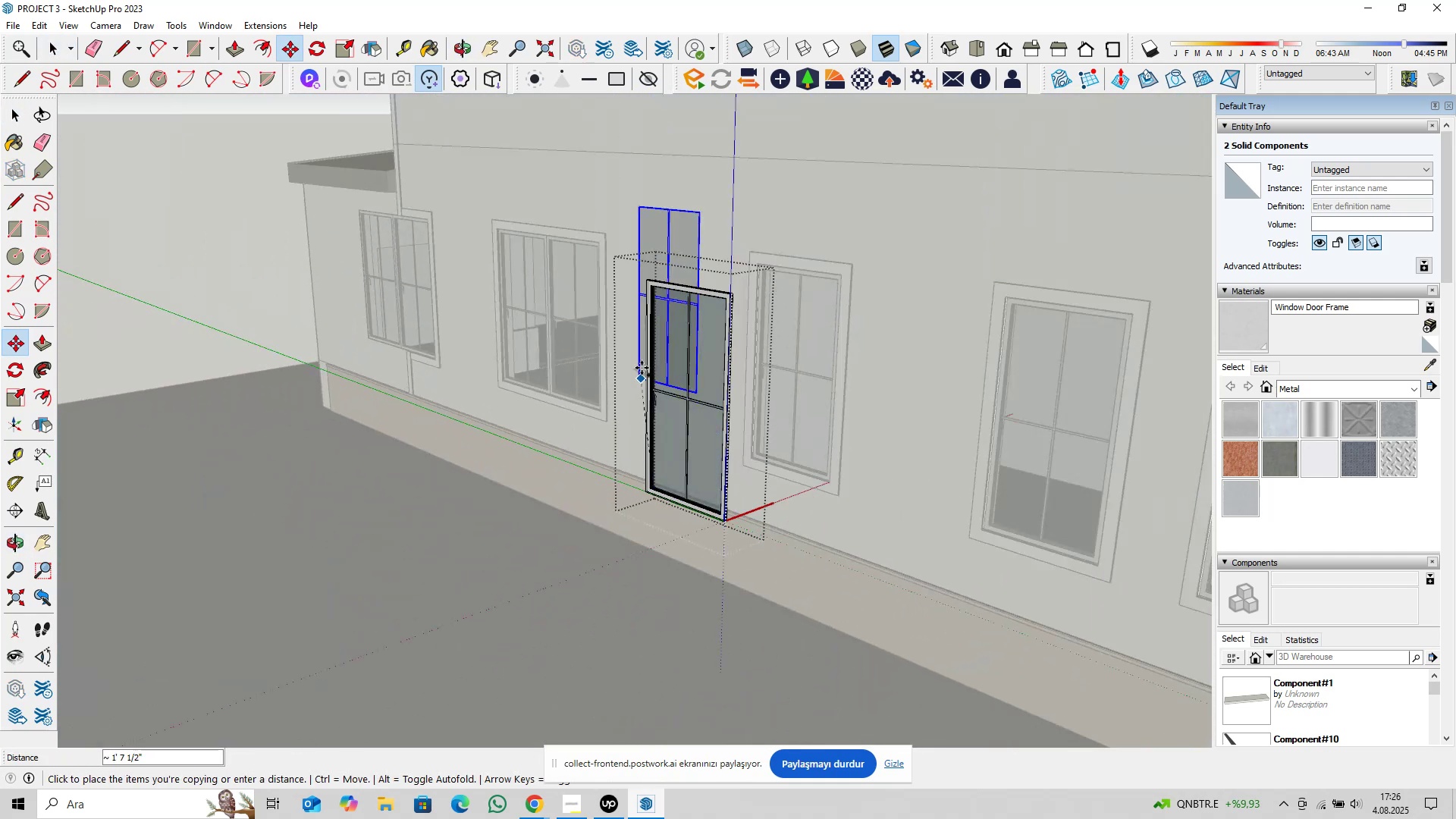 
hold_key(key=ShiftLeft, duration=0.33)
 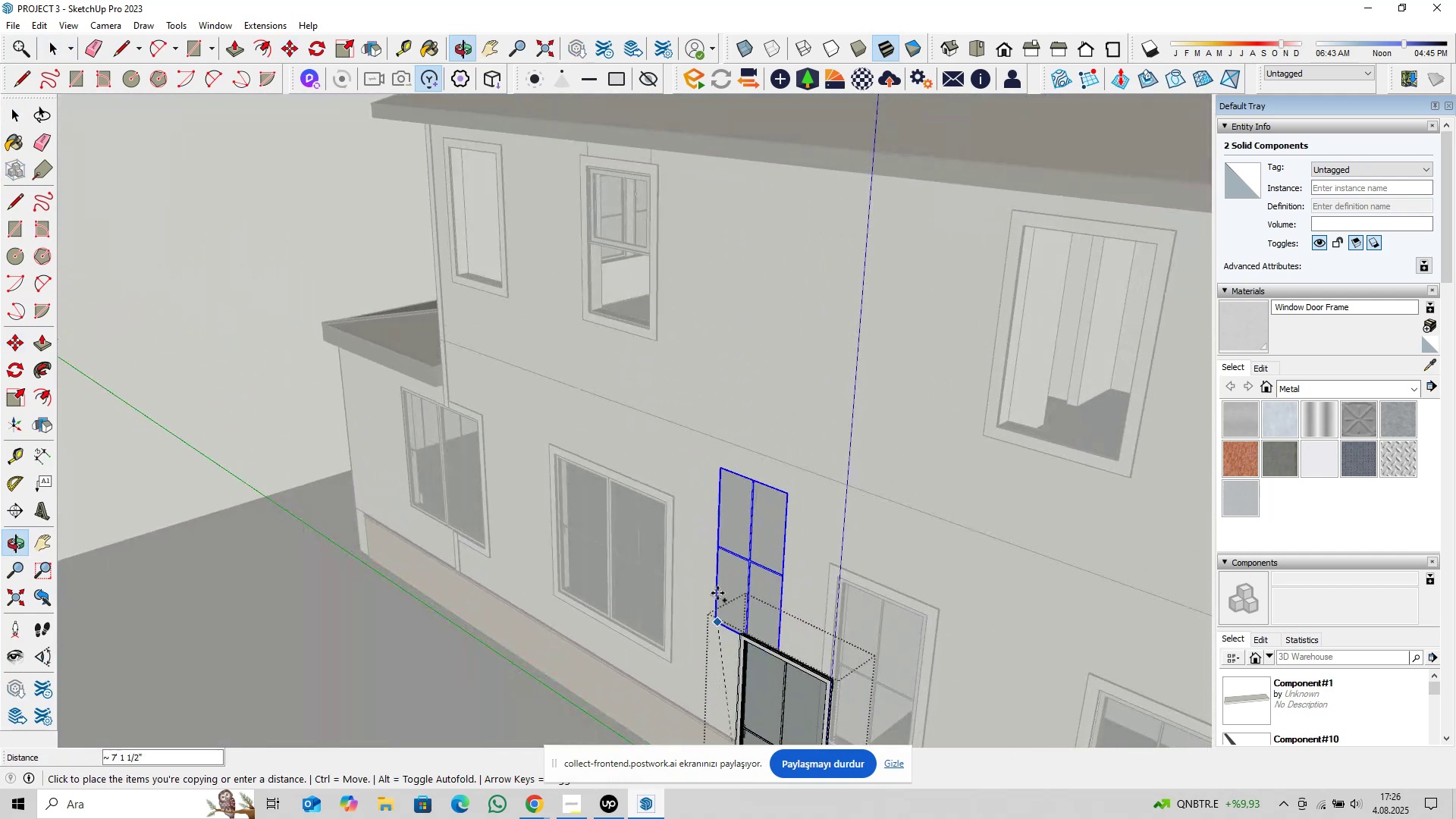 
key(Shift+ShiftLeft)
 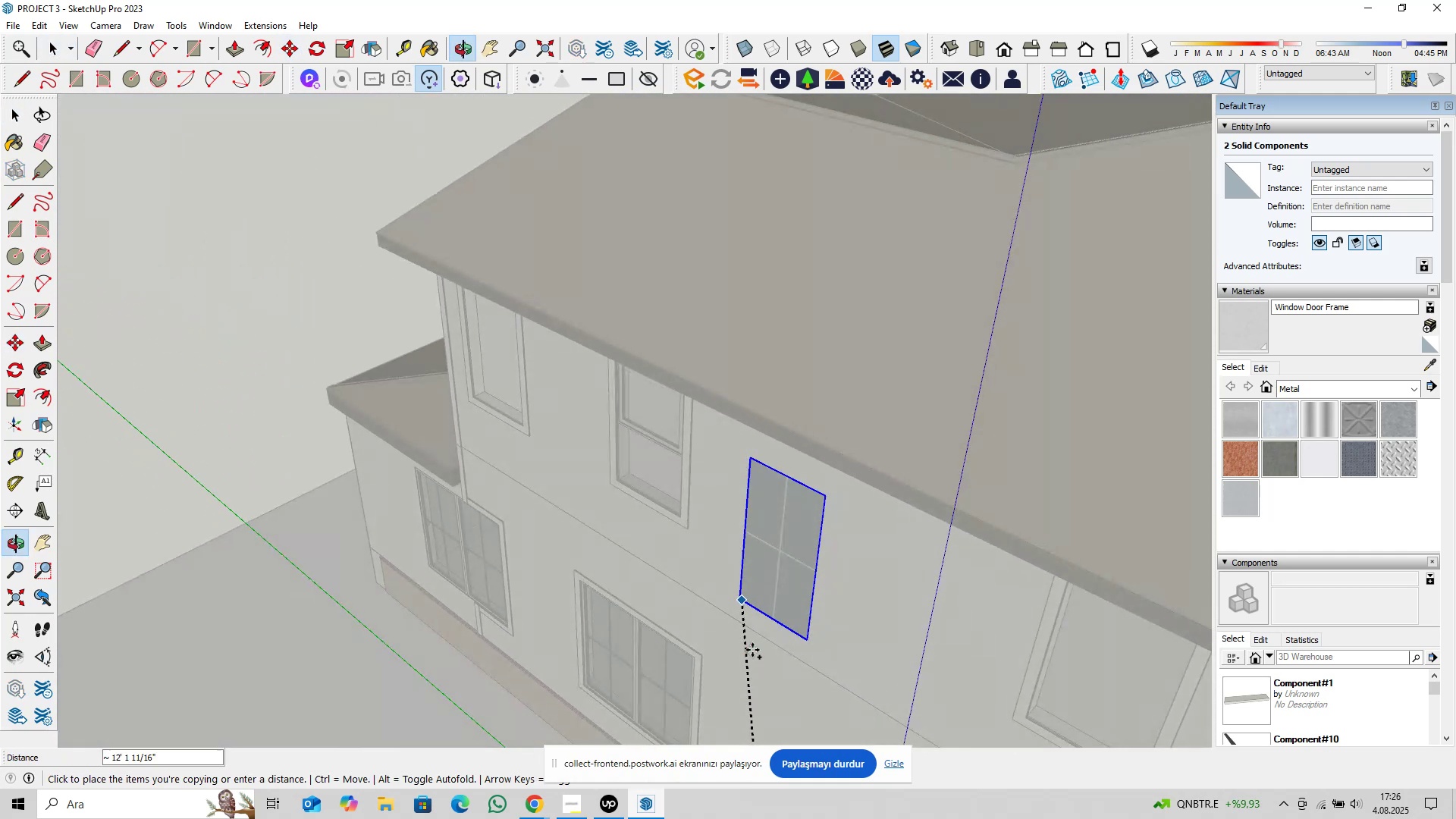 
scroll: coordinate [510, 510], scroll_direction: up, amount: 43.0
 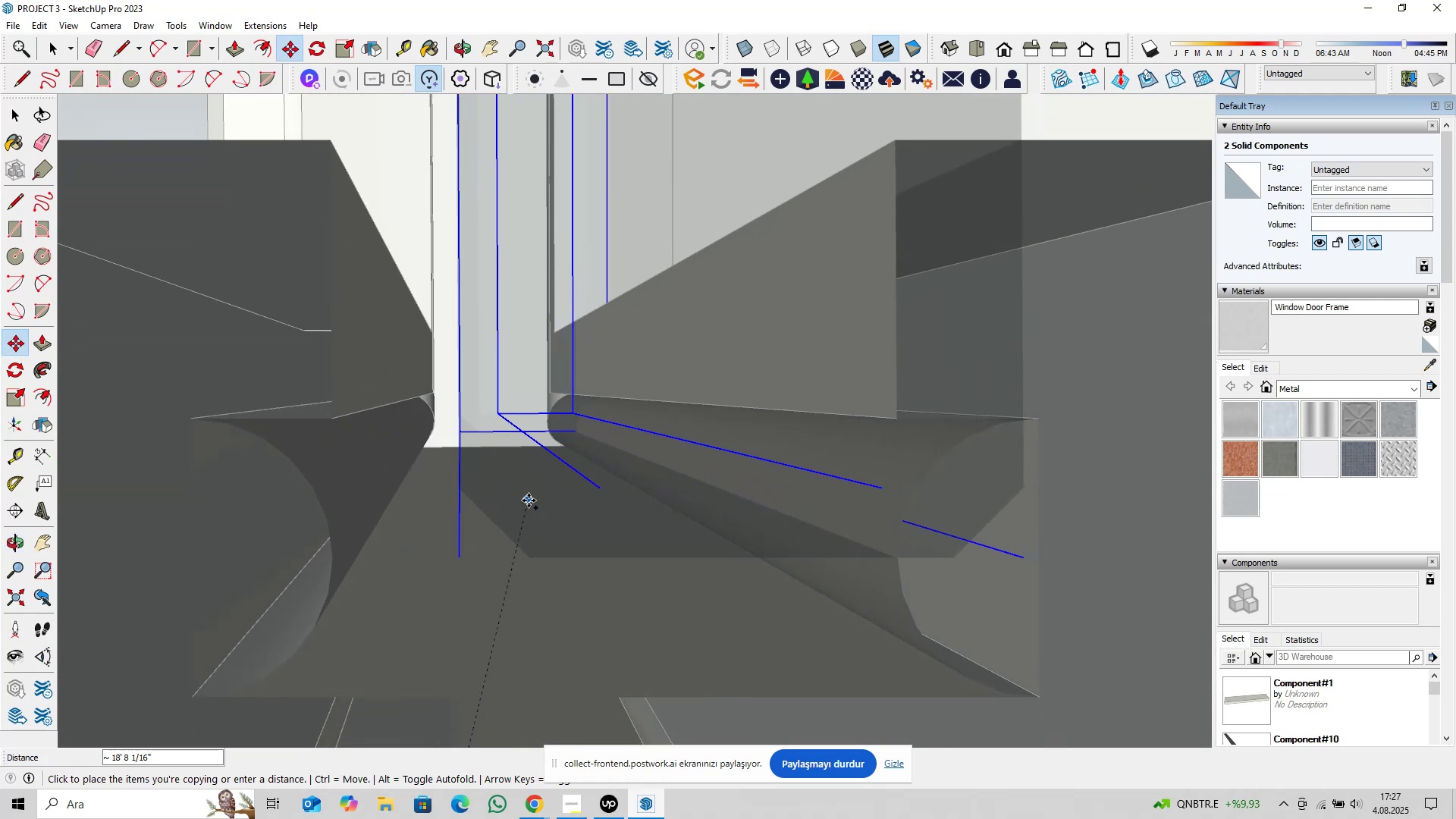 
hold_key(key=ShiftLeft, duration=0.9)
 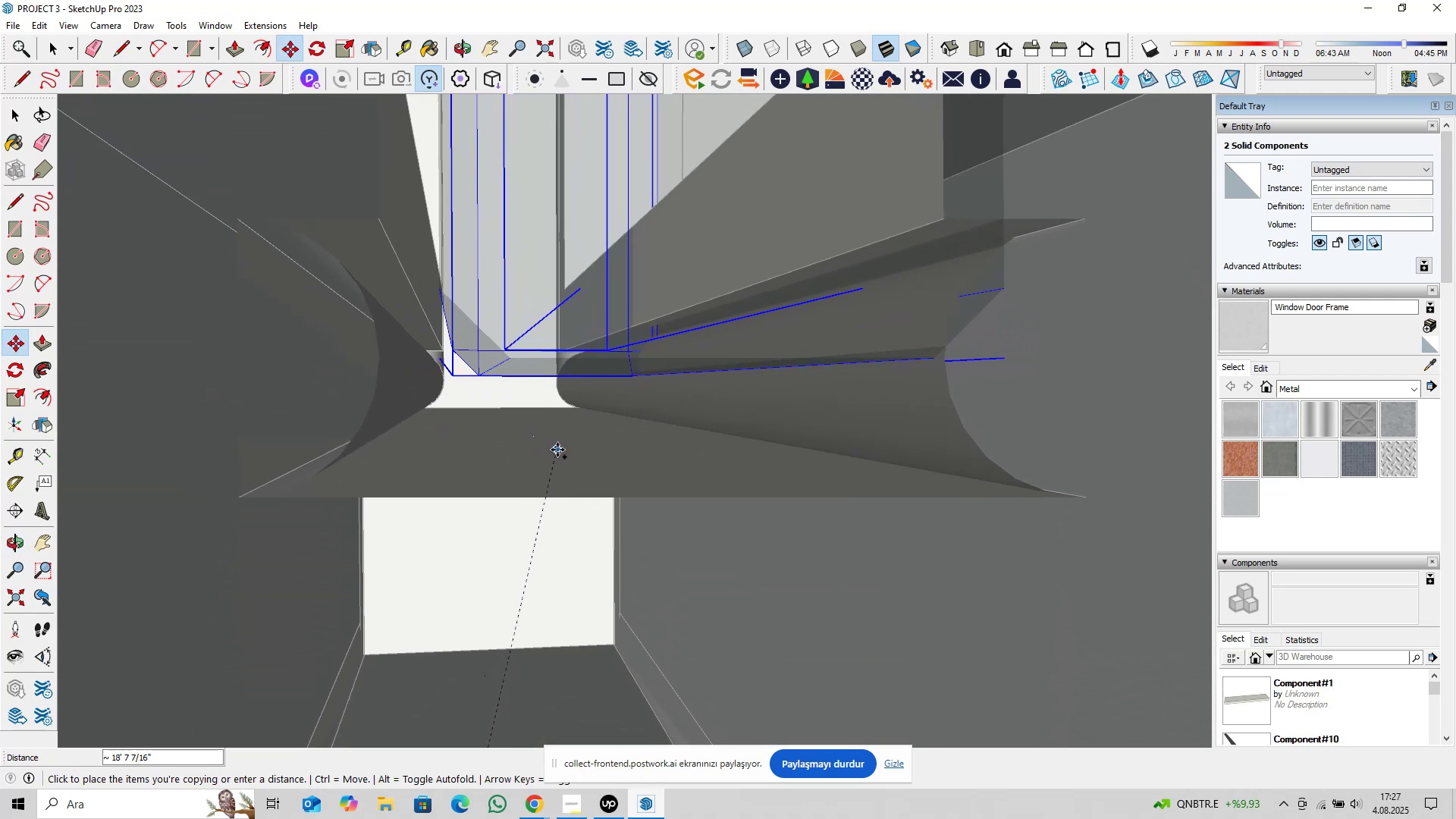 
left_click([566, 443])
 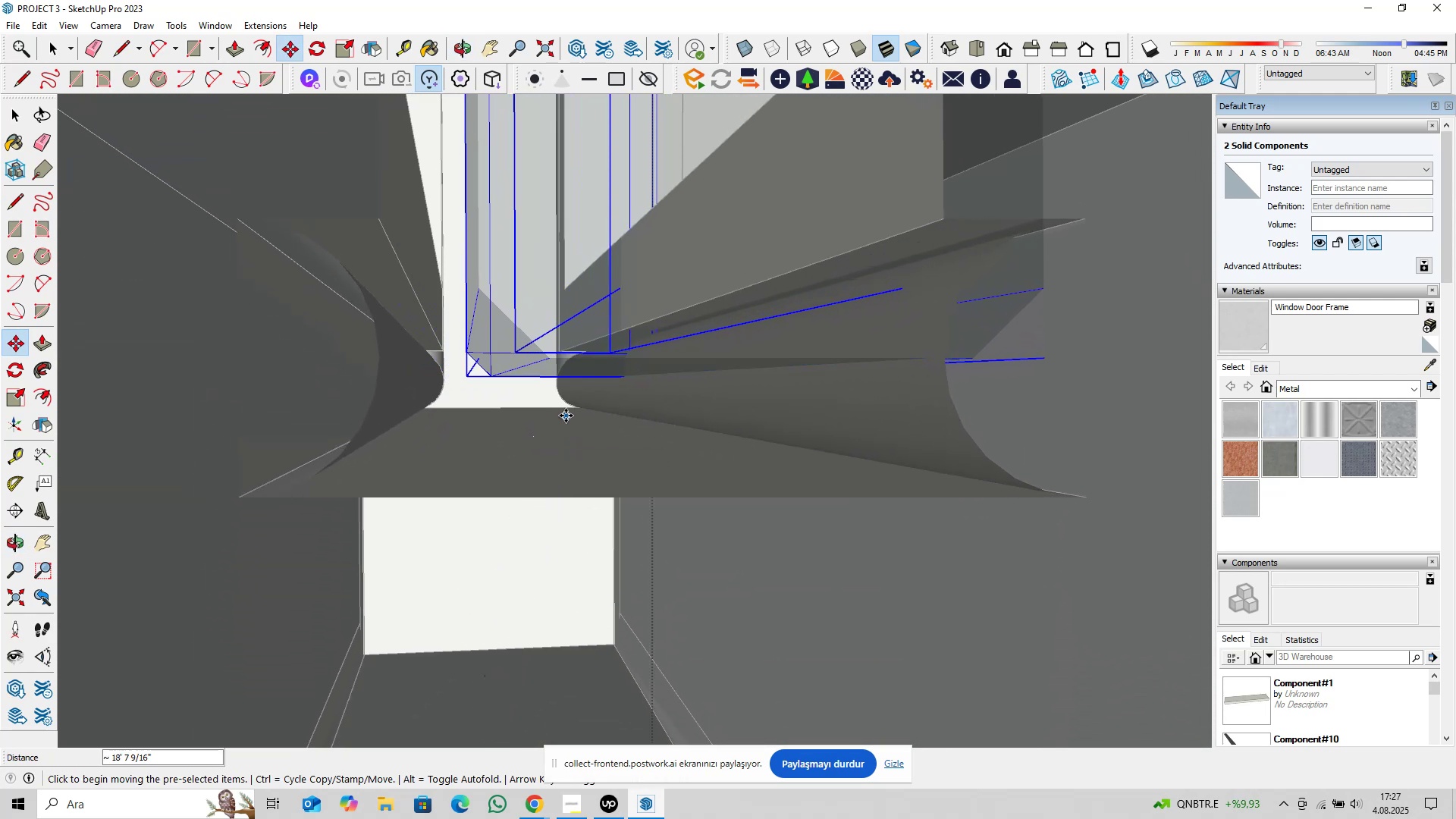 
hold_key(key=ShiftLeft, duration=0.98)
 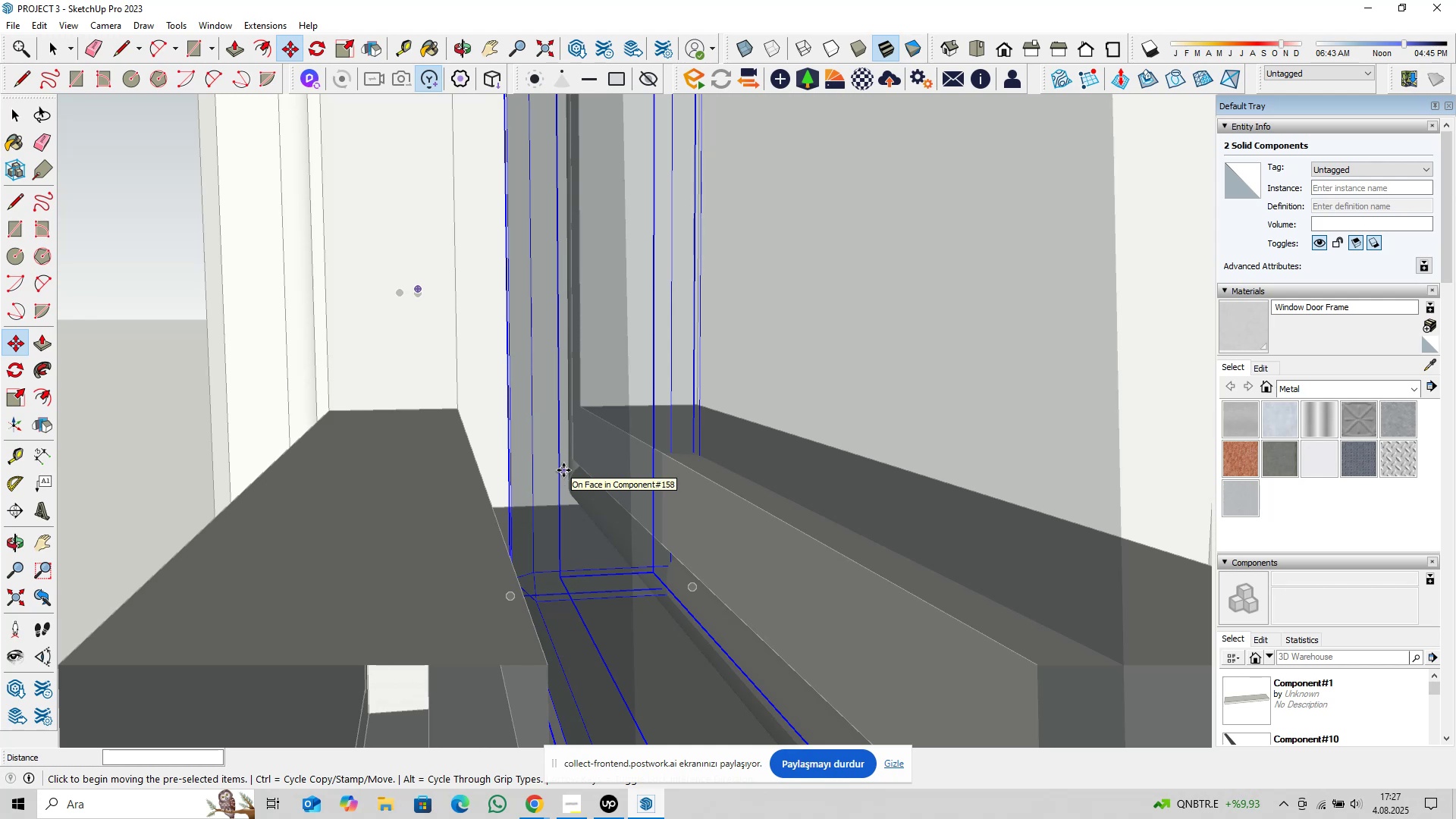 
left_click([563, 470])
 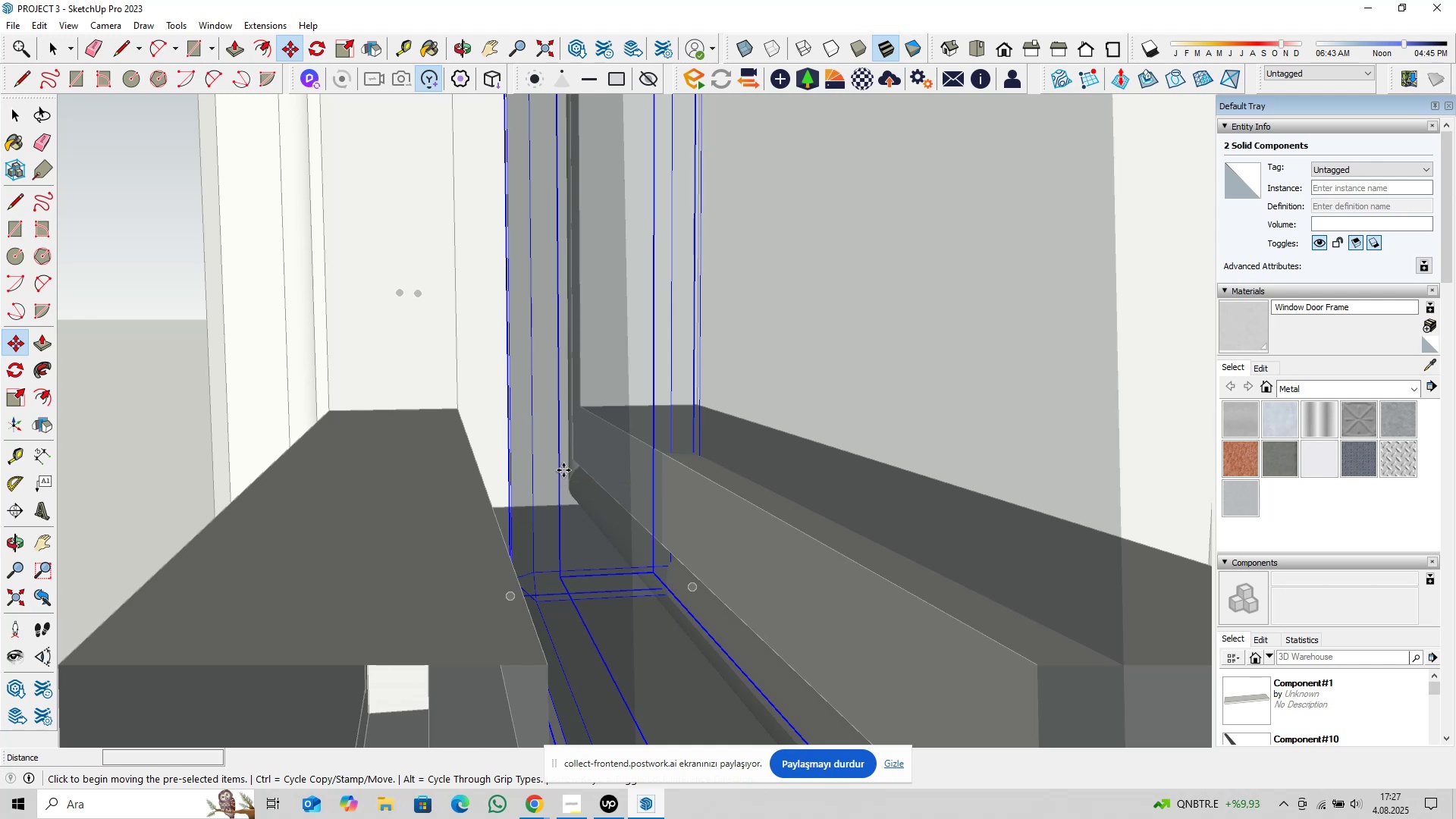 
key(Control+ControlRight)
 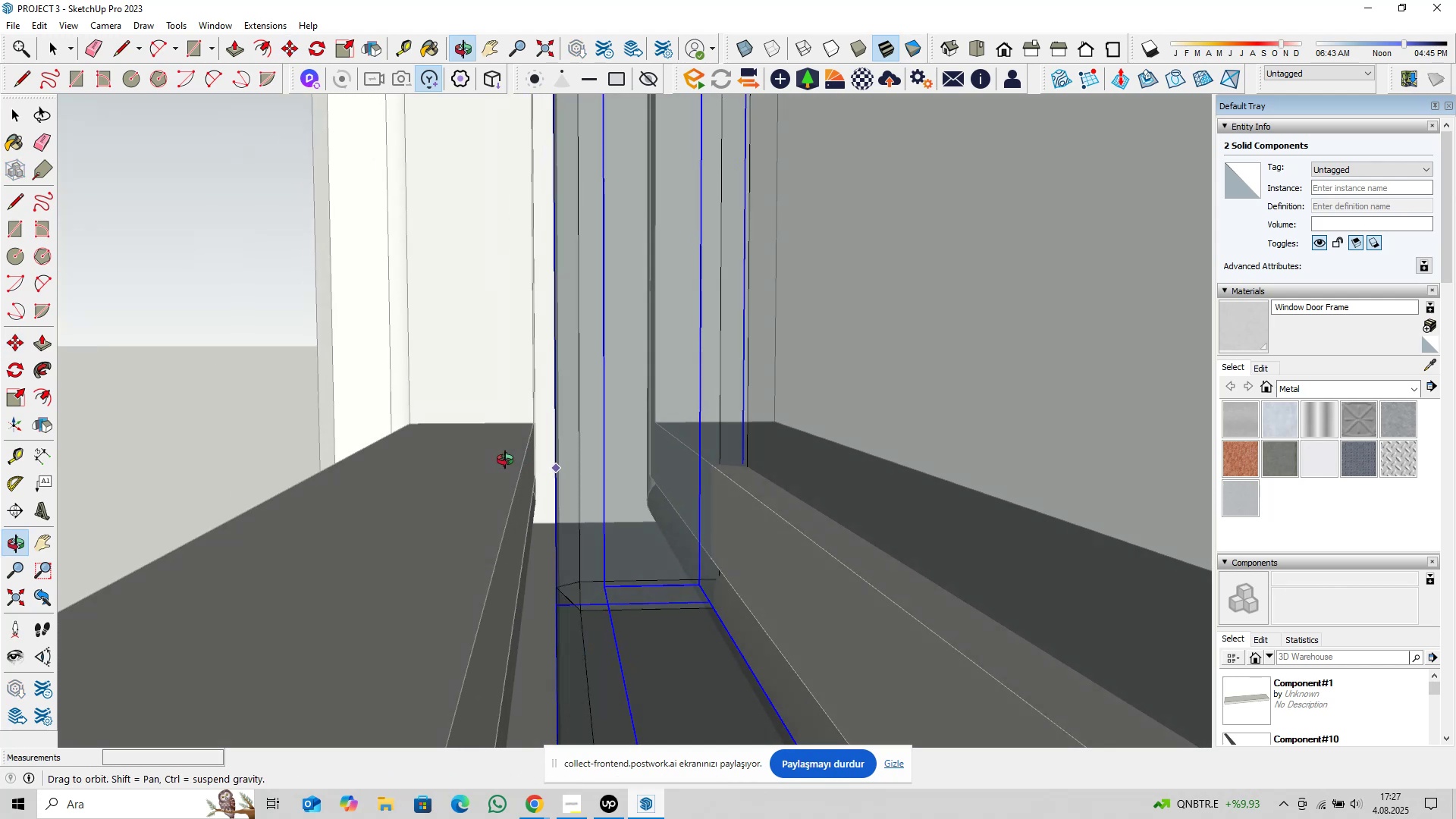 
key(ArrowDown)
 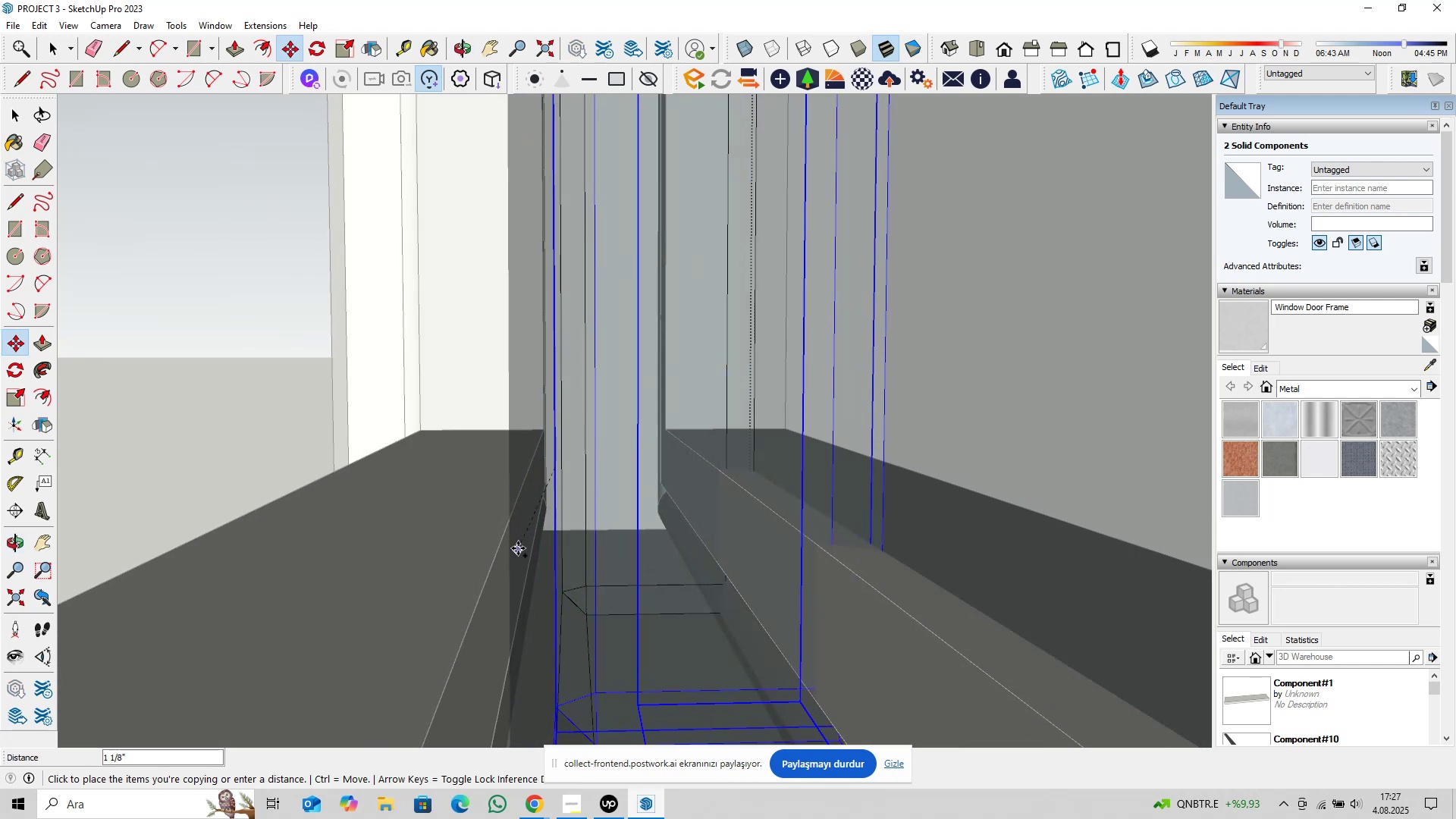 
key(Control+ControlRight)
 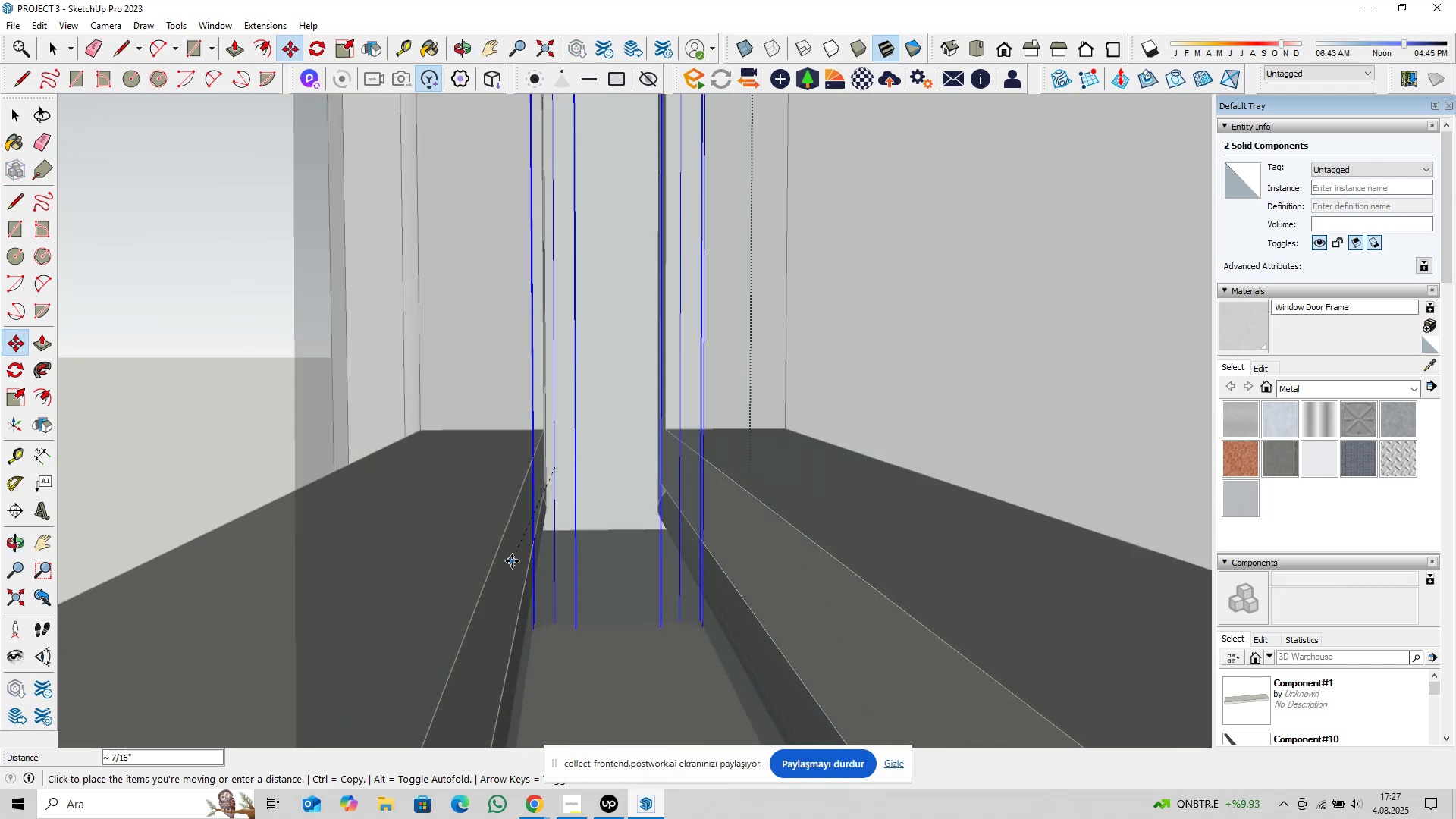 
key(ArrowDown)
 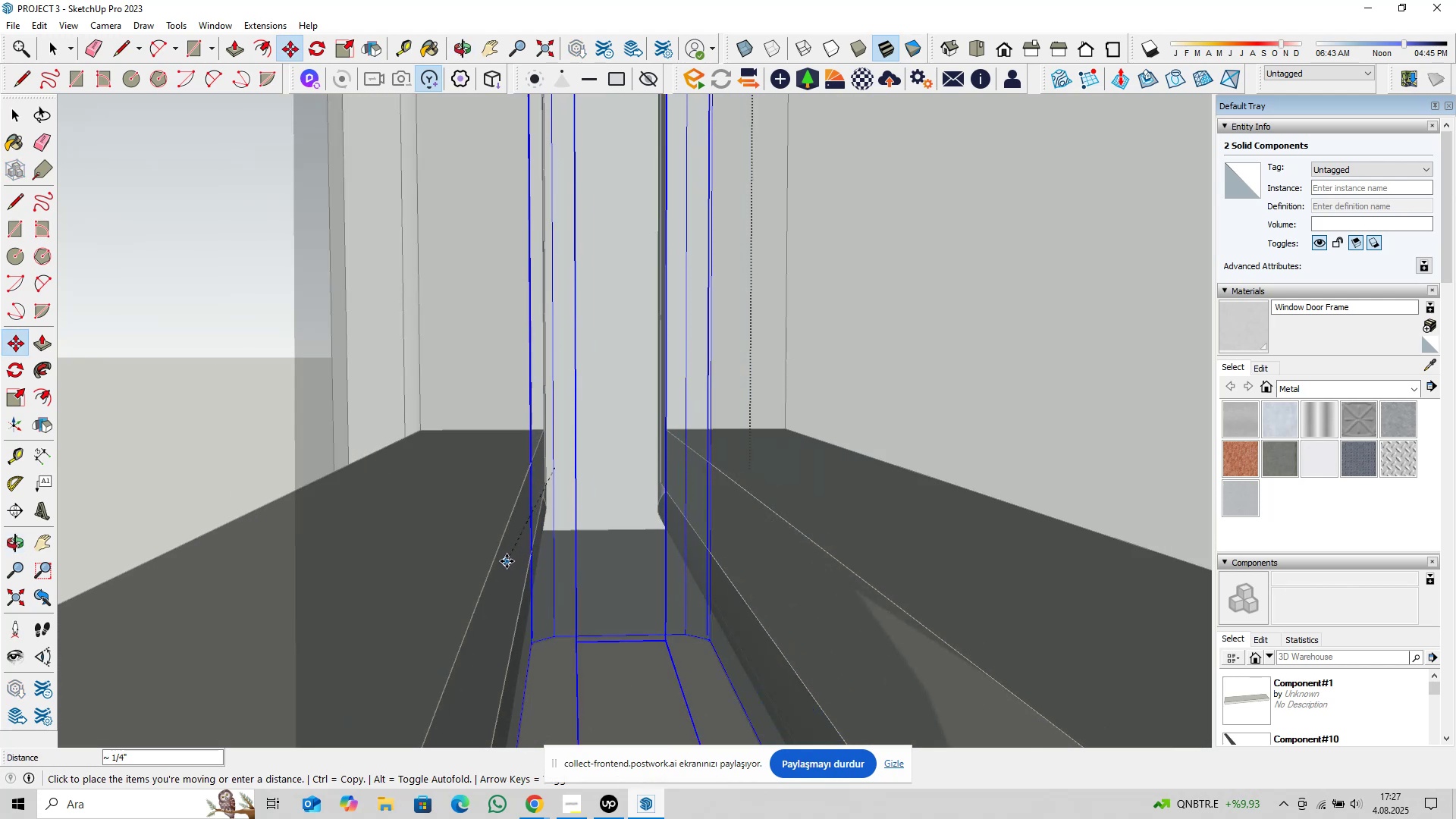 
key(Control+ControlRight)
 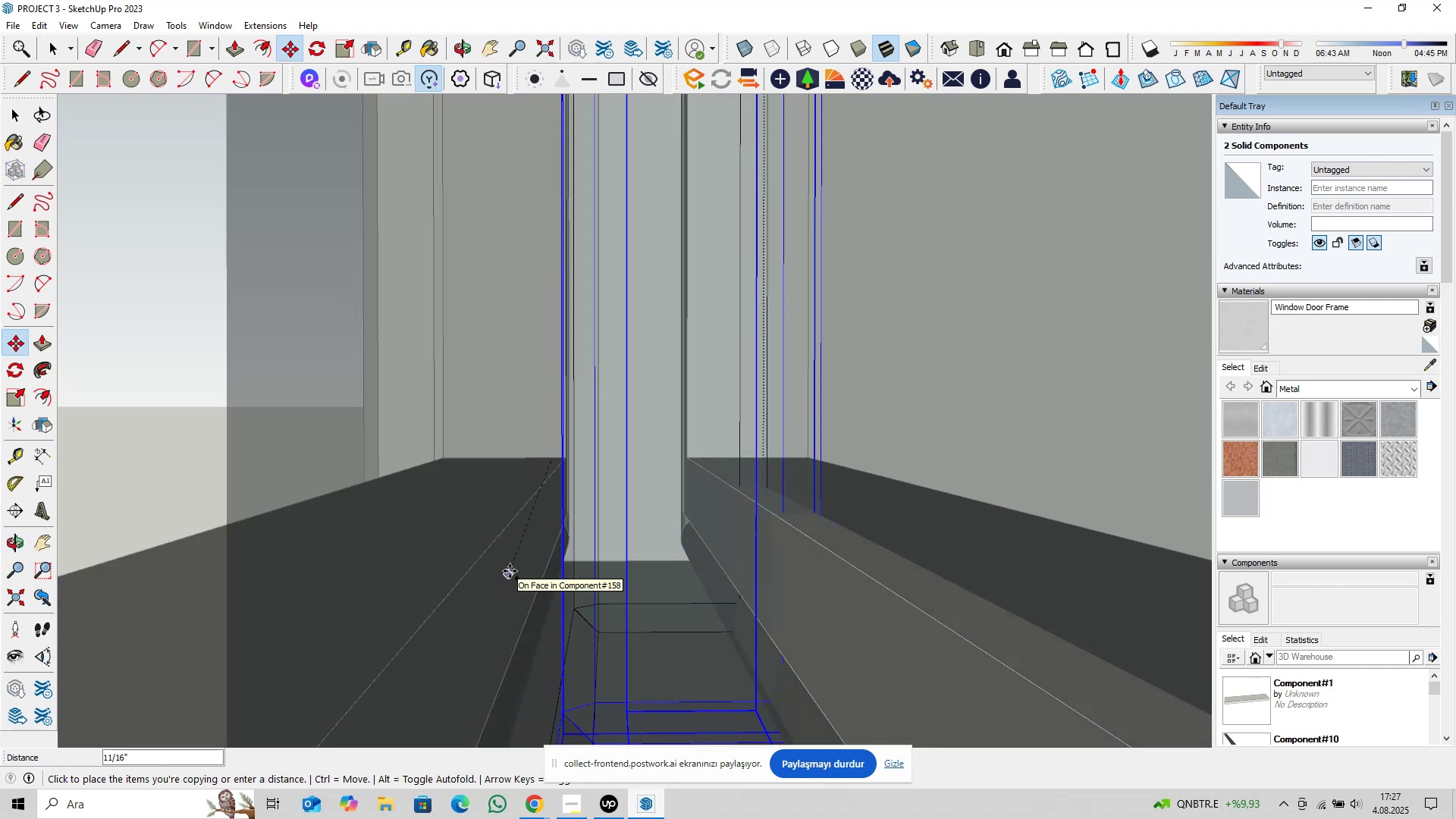 
key(ArrowLeft)
 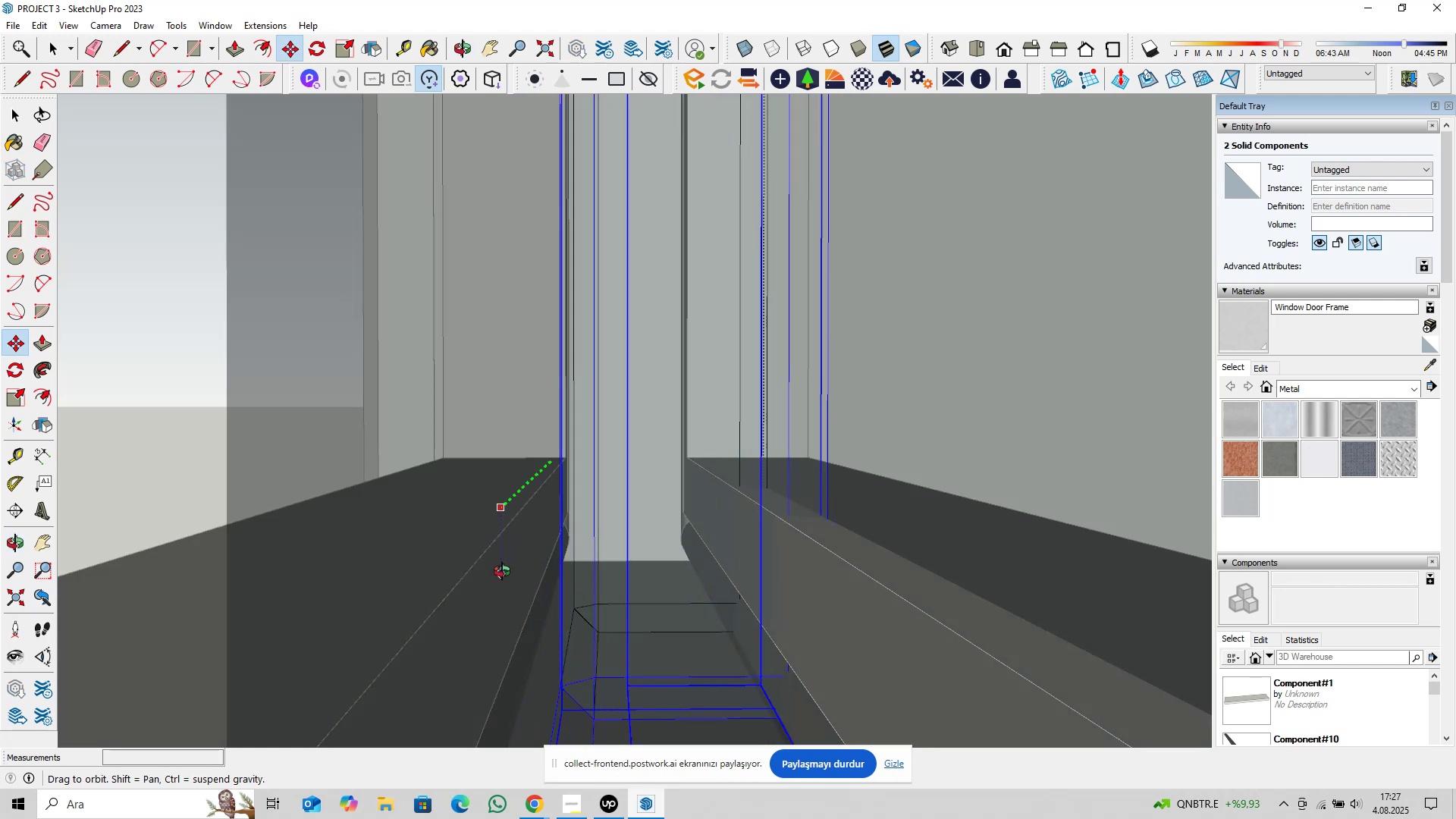 
key(ArrowRight)
 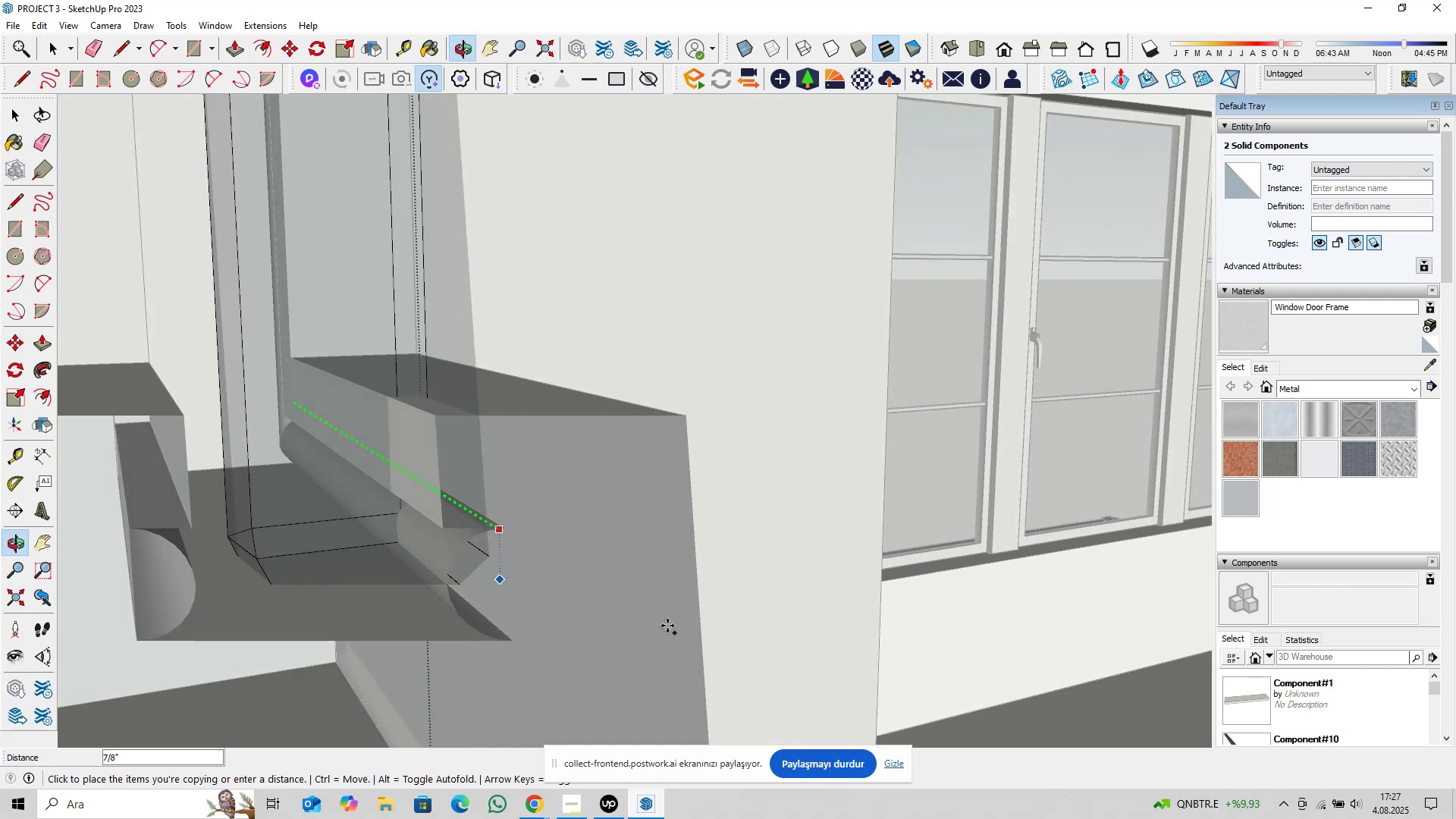 
scroll: coordinate [532, 536], scroll_direction: down, amount: 10.0
 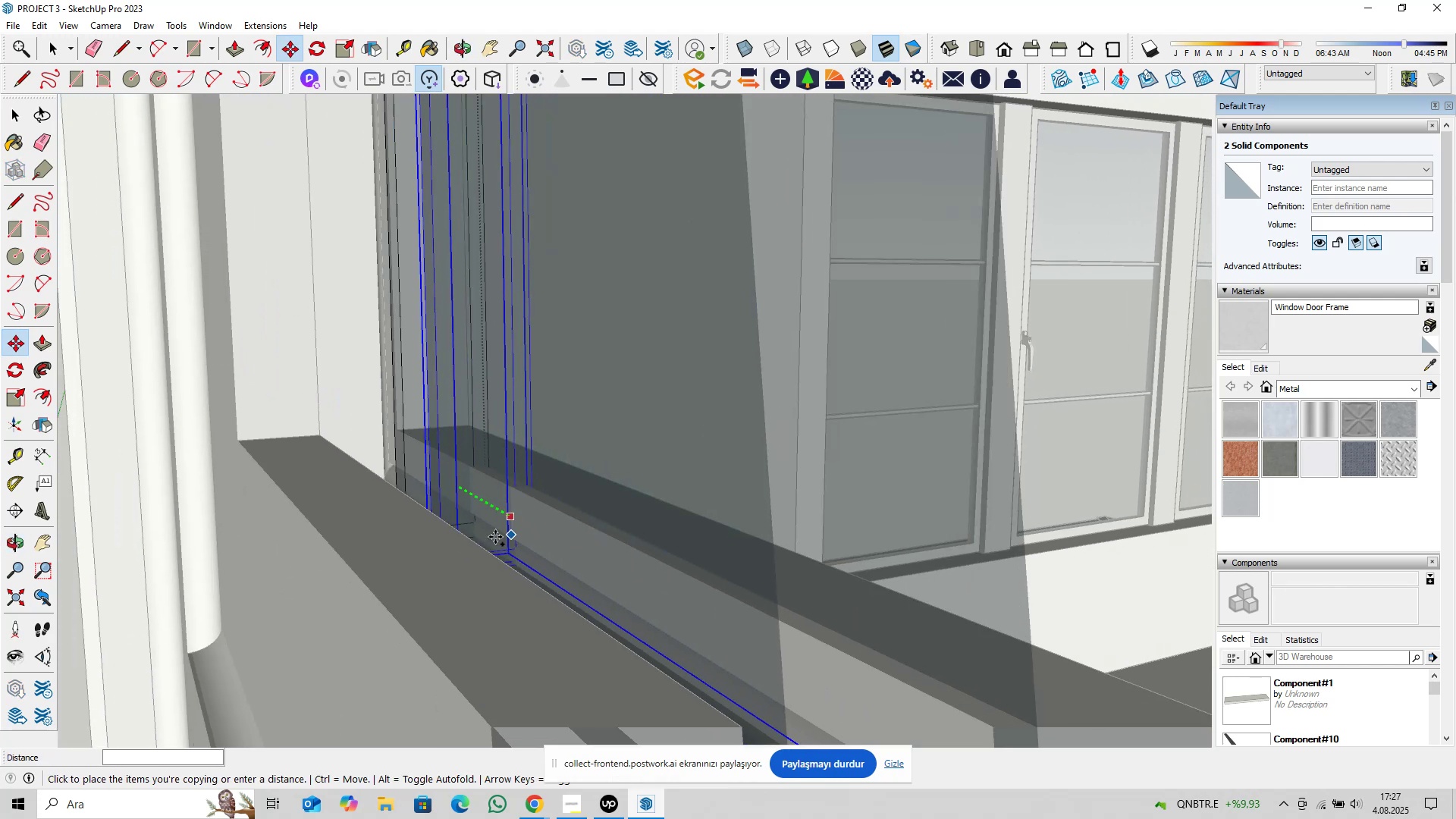 
key(ArrowRight)
 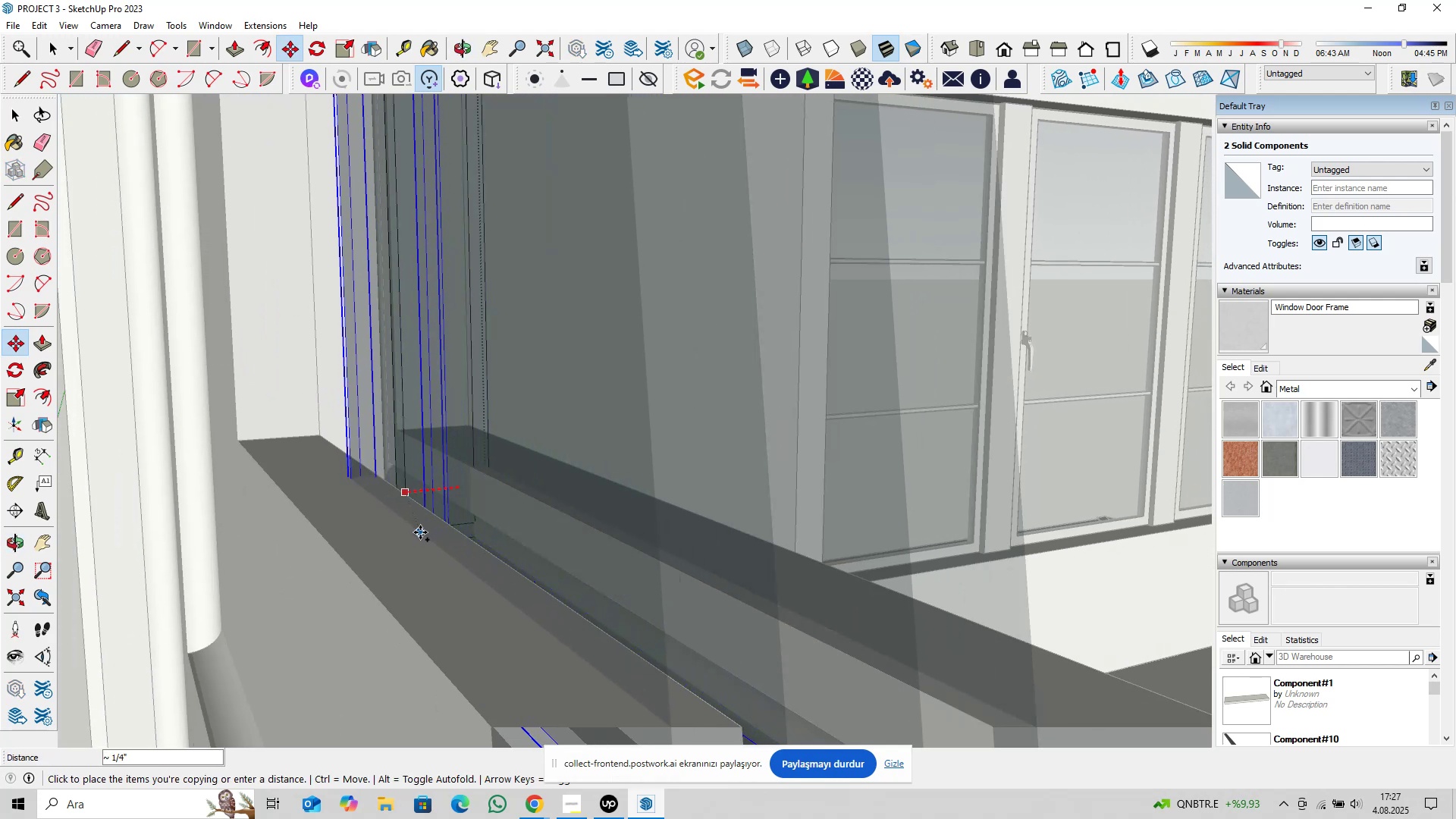 
key(Space)
 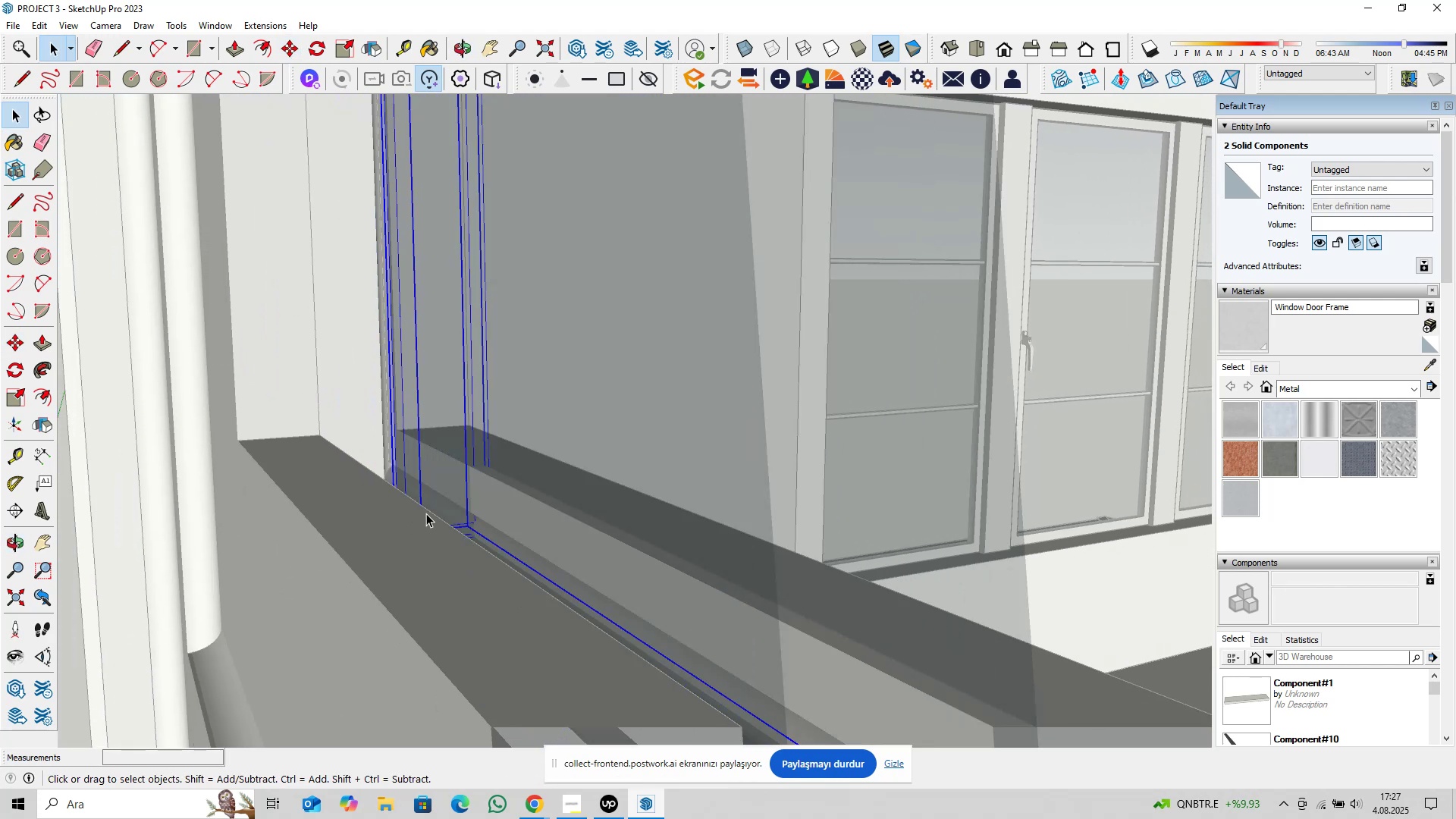 
scroll: coordinate [426, 513], scroll_direction: up, amount: 2.0
 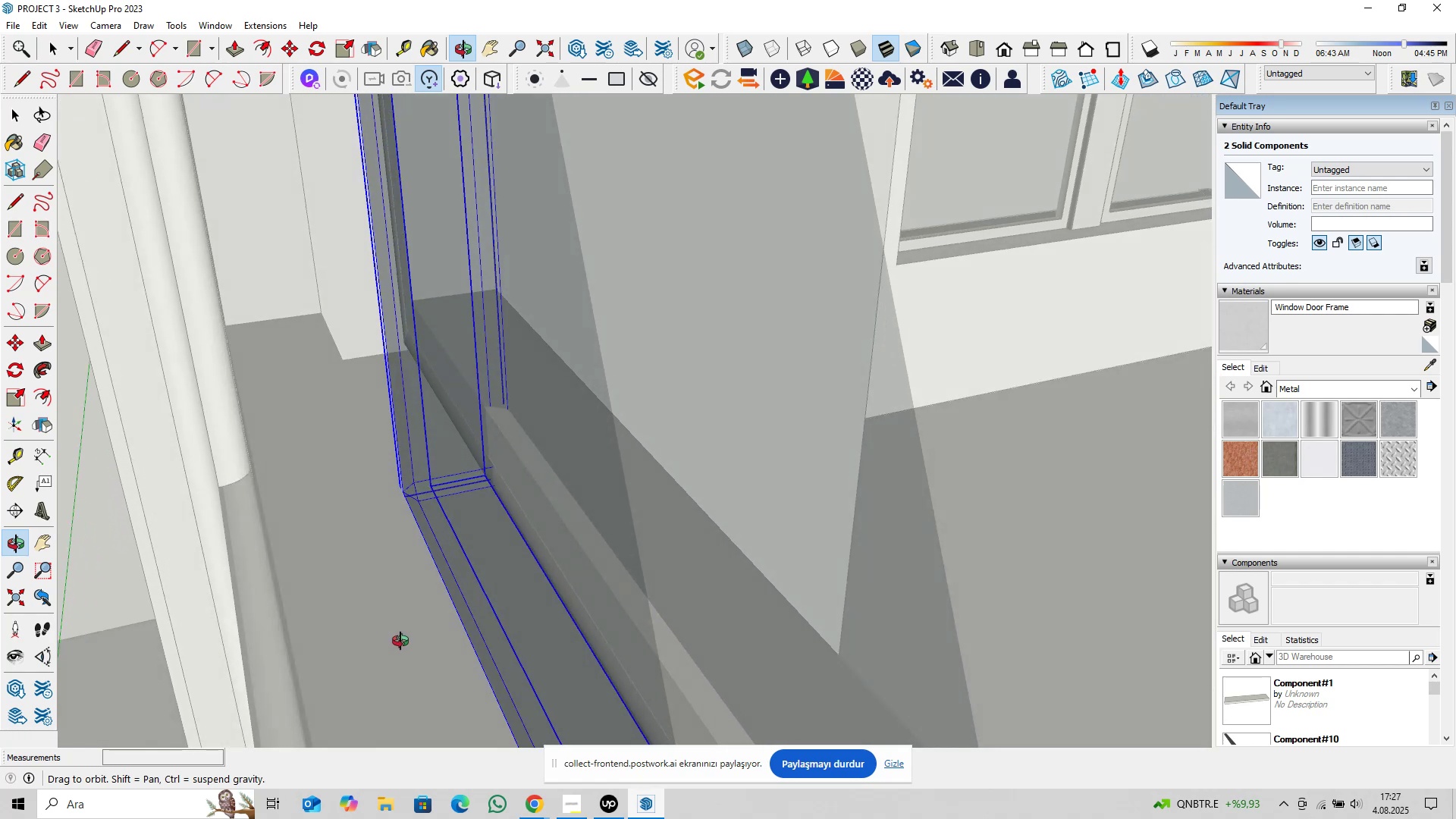 
key(M)
 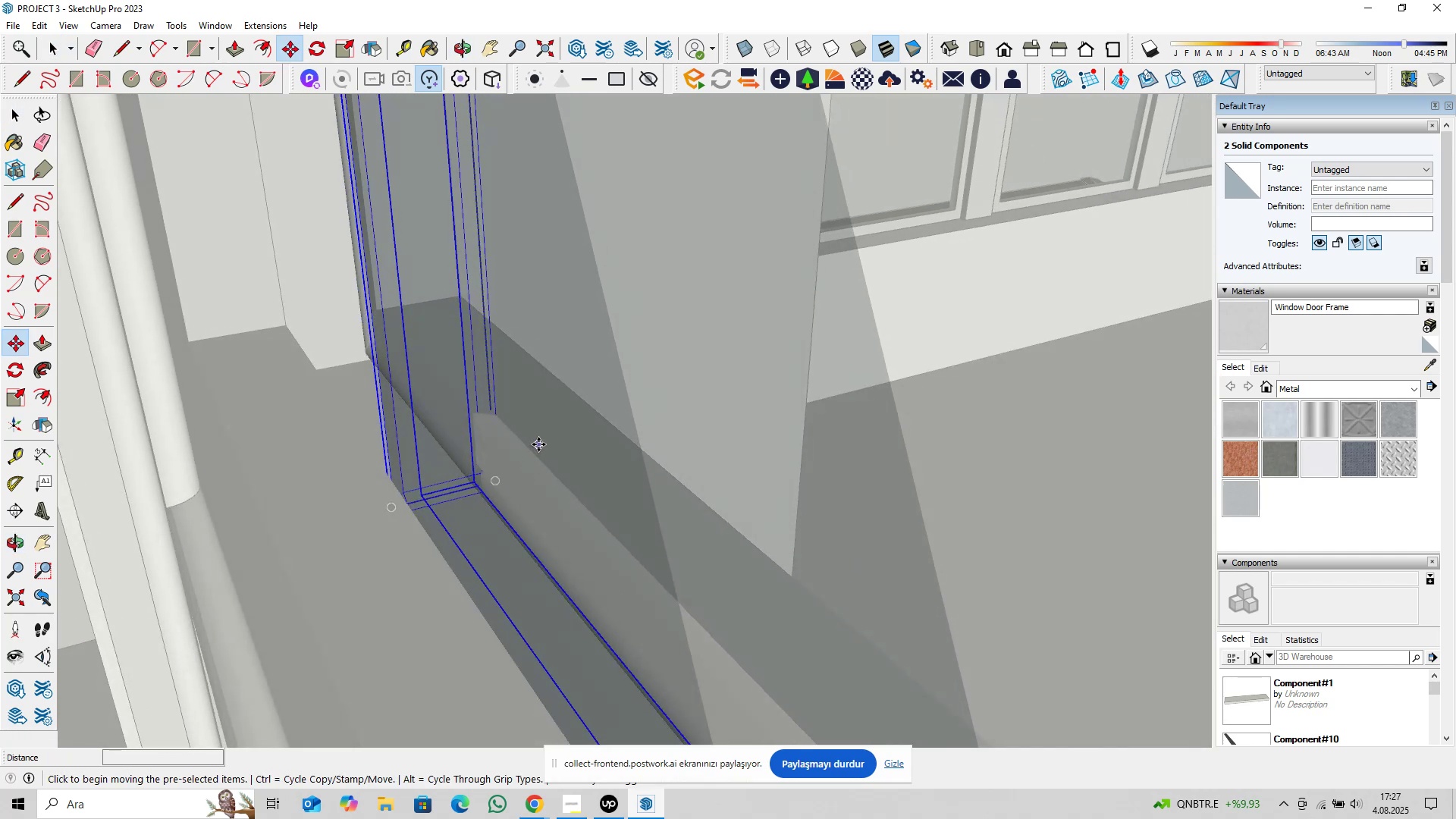 
left_click([538, 444])
 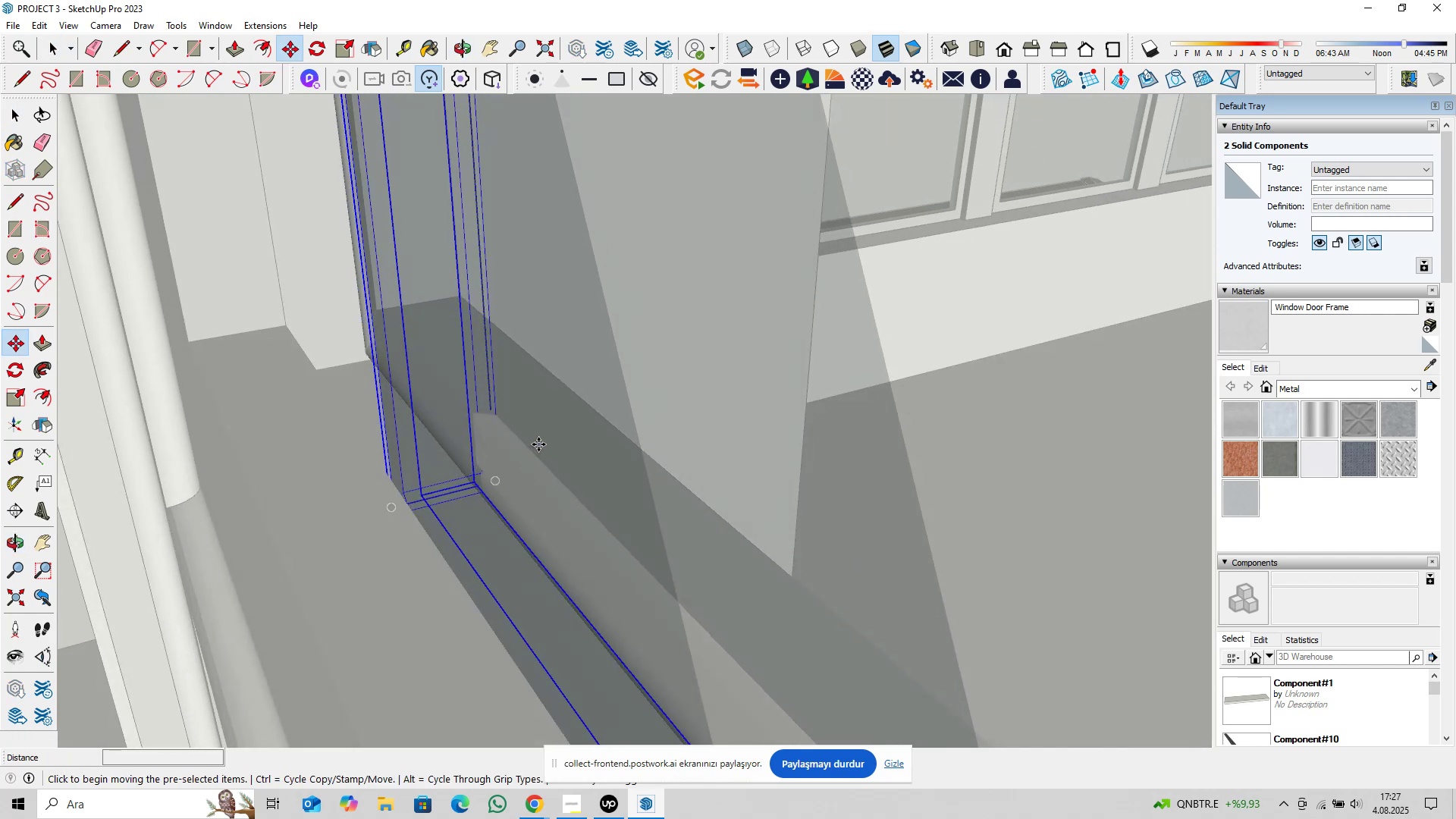 
key(ArrowLeft)
 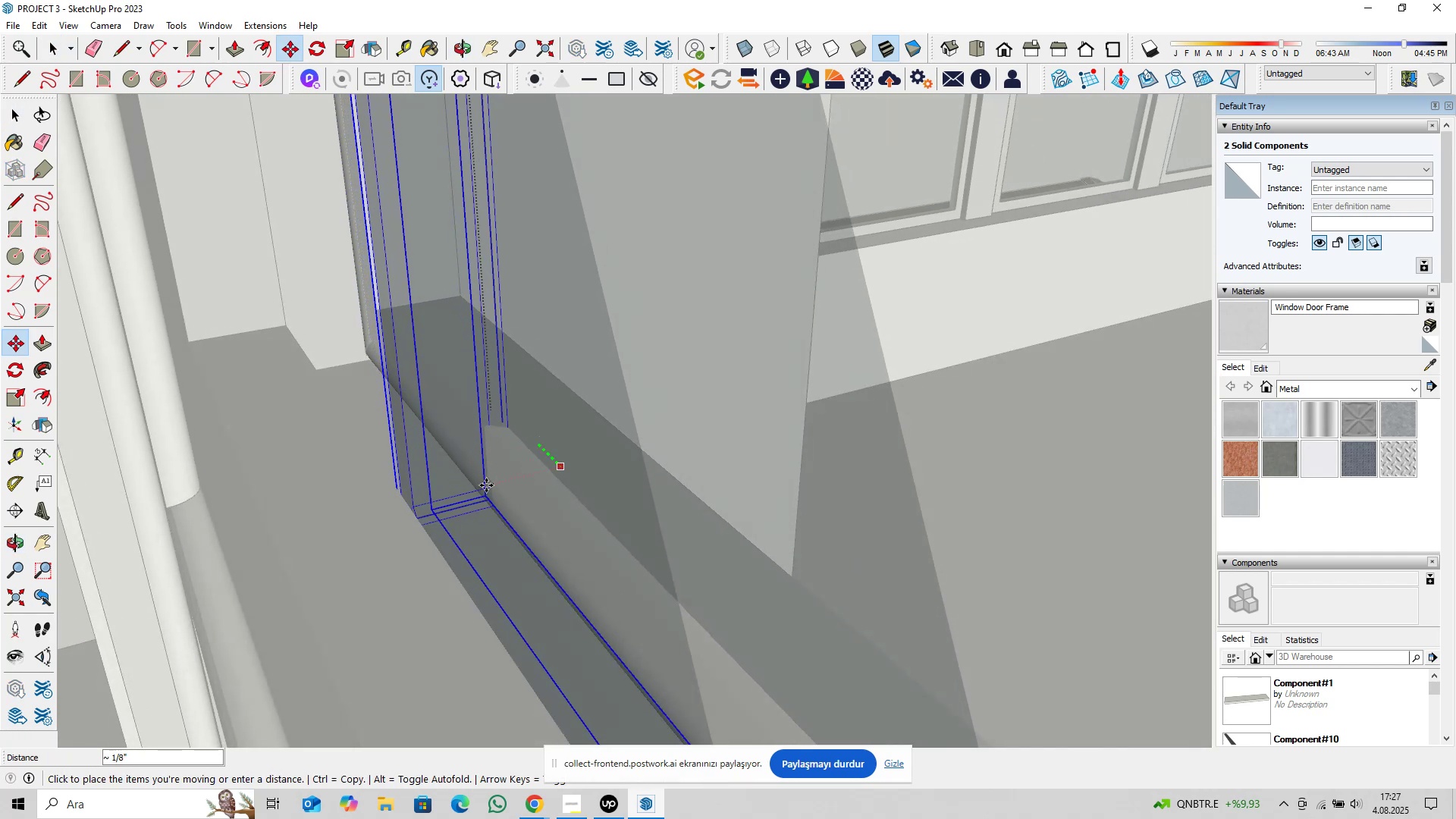 
key(ArrowRight)
 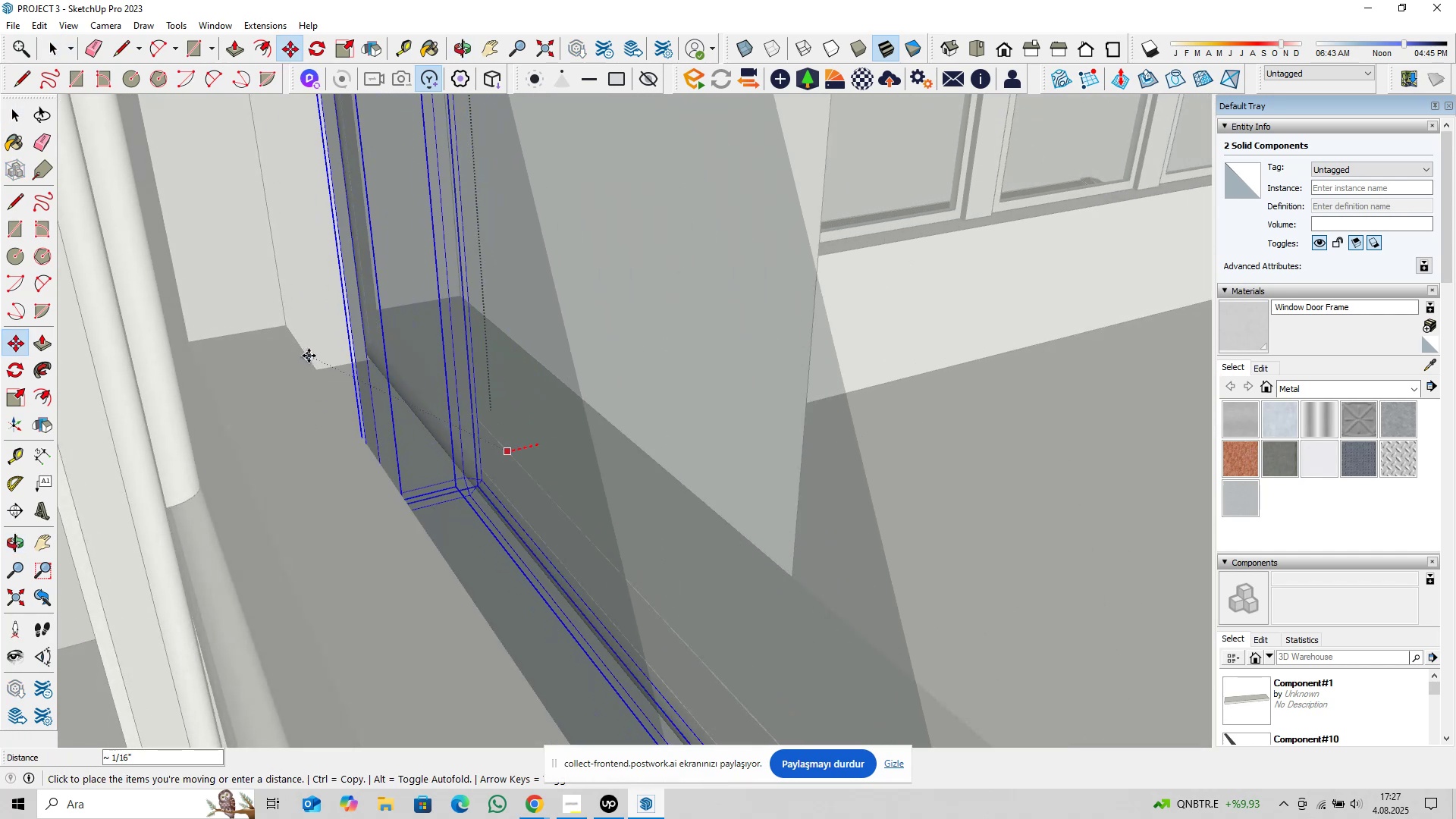 
left_click([308, 356])
 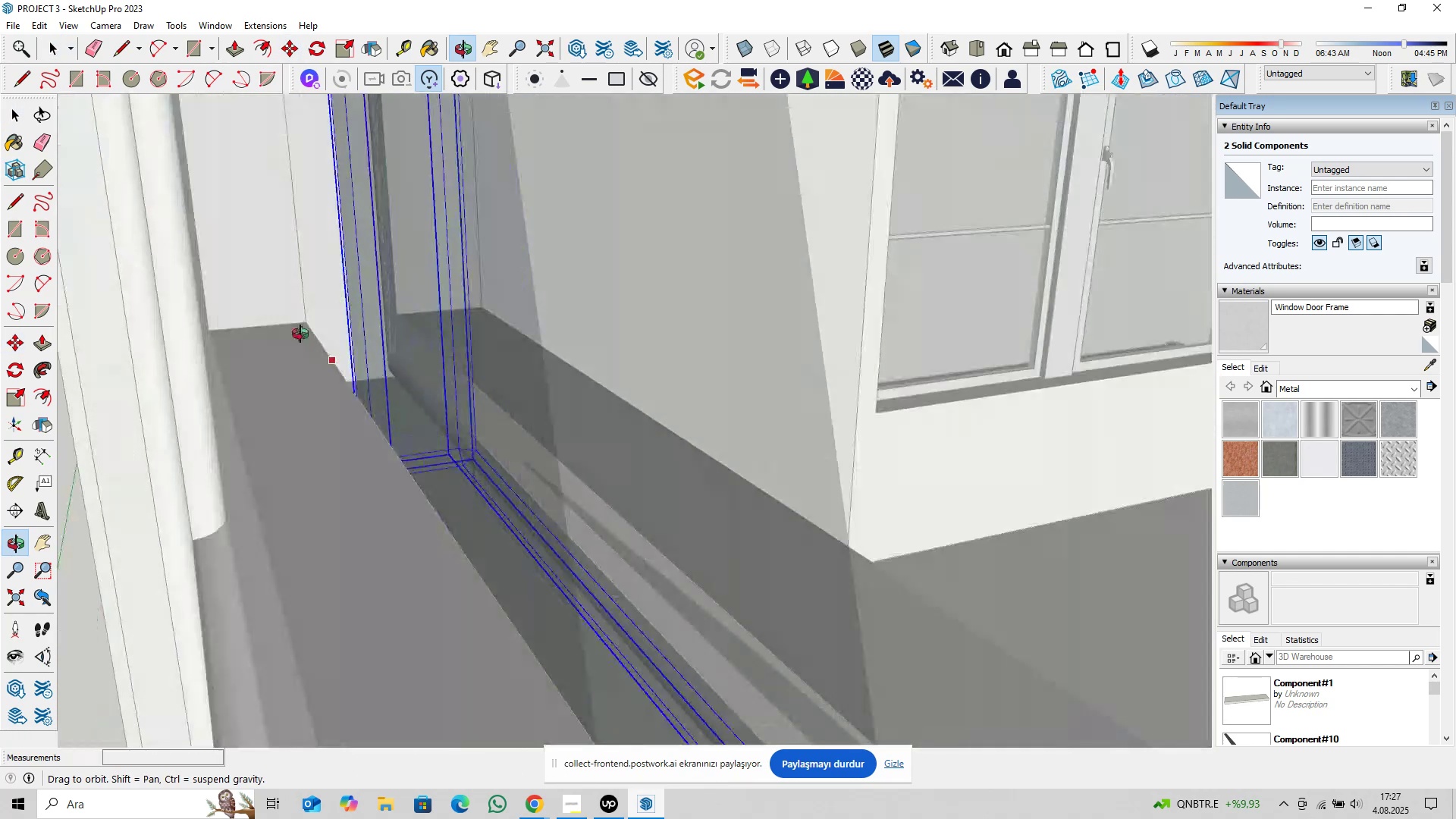 
hold_key(key=ShiftLeft, duration=0.41)
 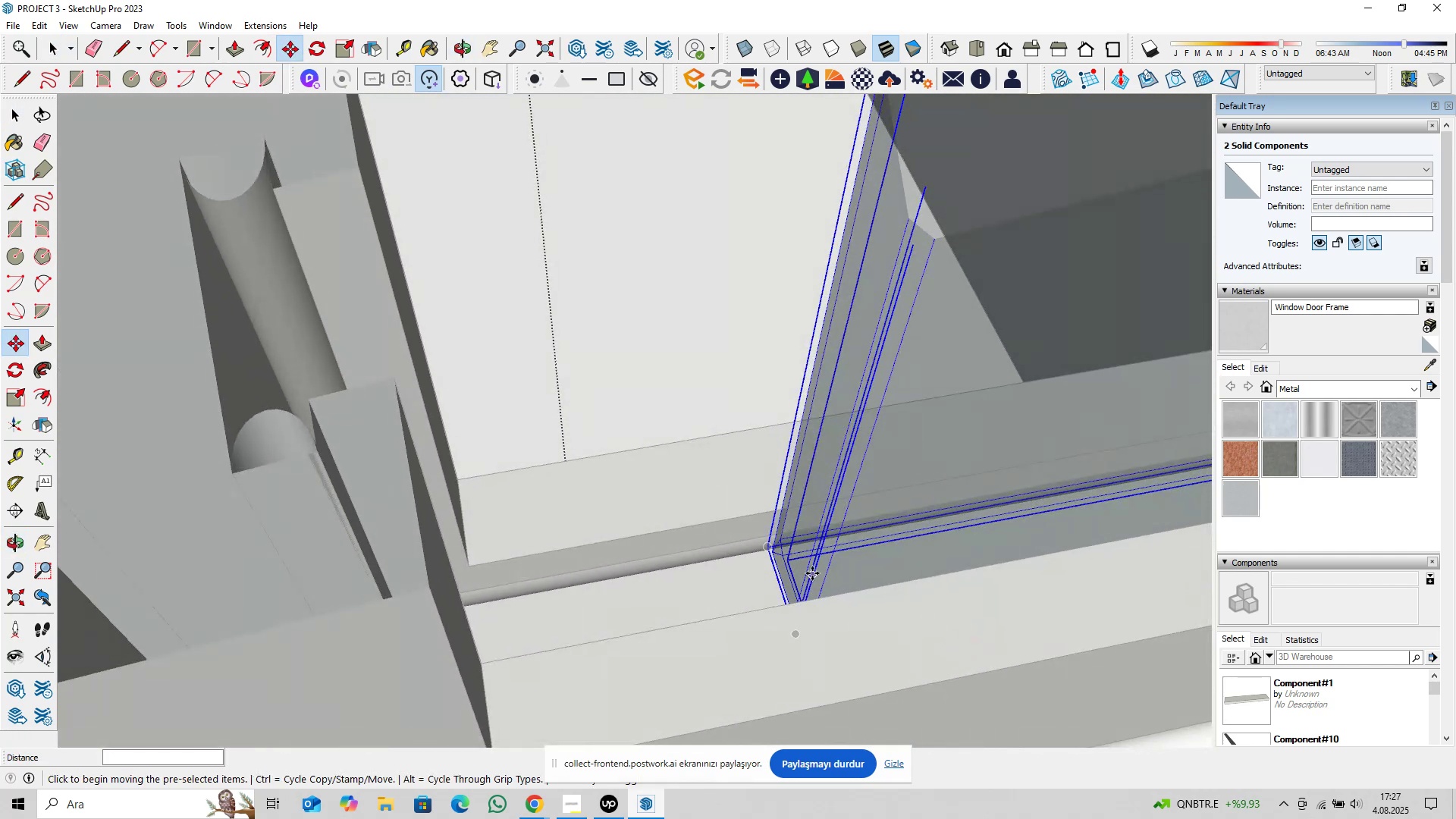 
scroll: coordinate [802, 553], scroll_direction: up, amount: 3.0
 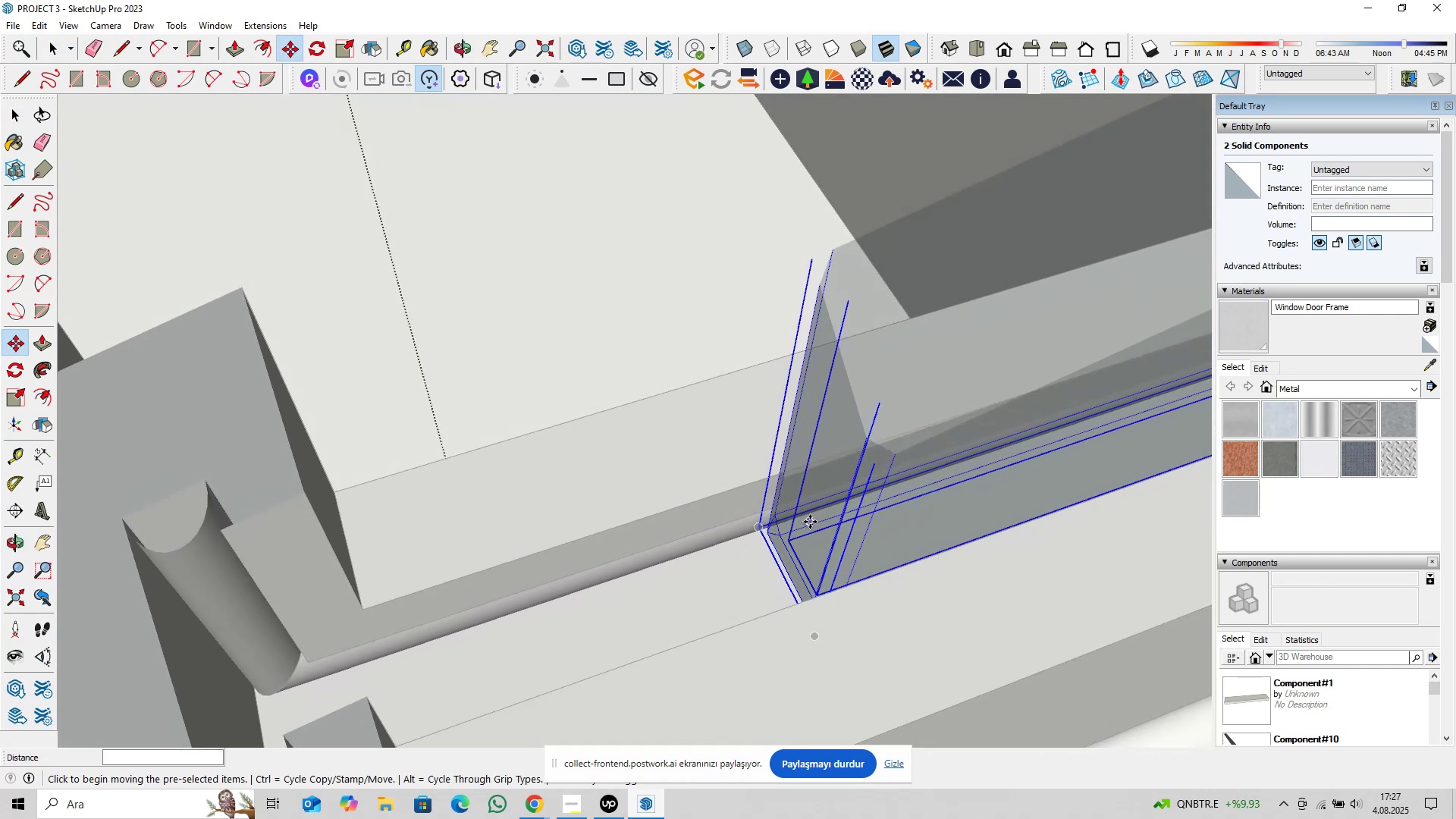 
left_click([811, 522])
 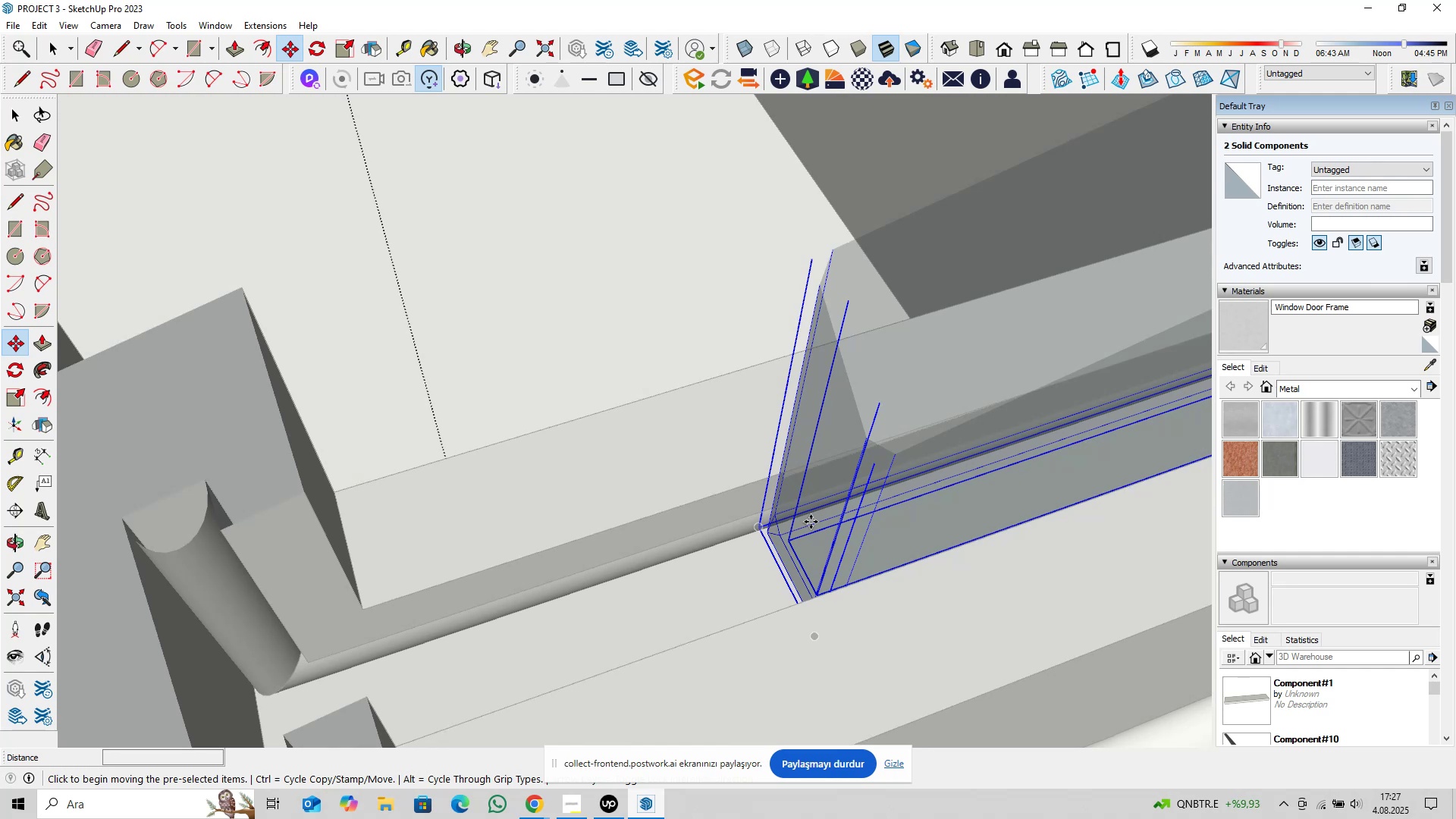 
key(ArrowLeft)
 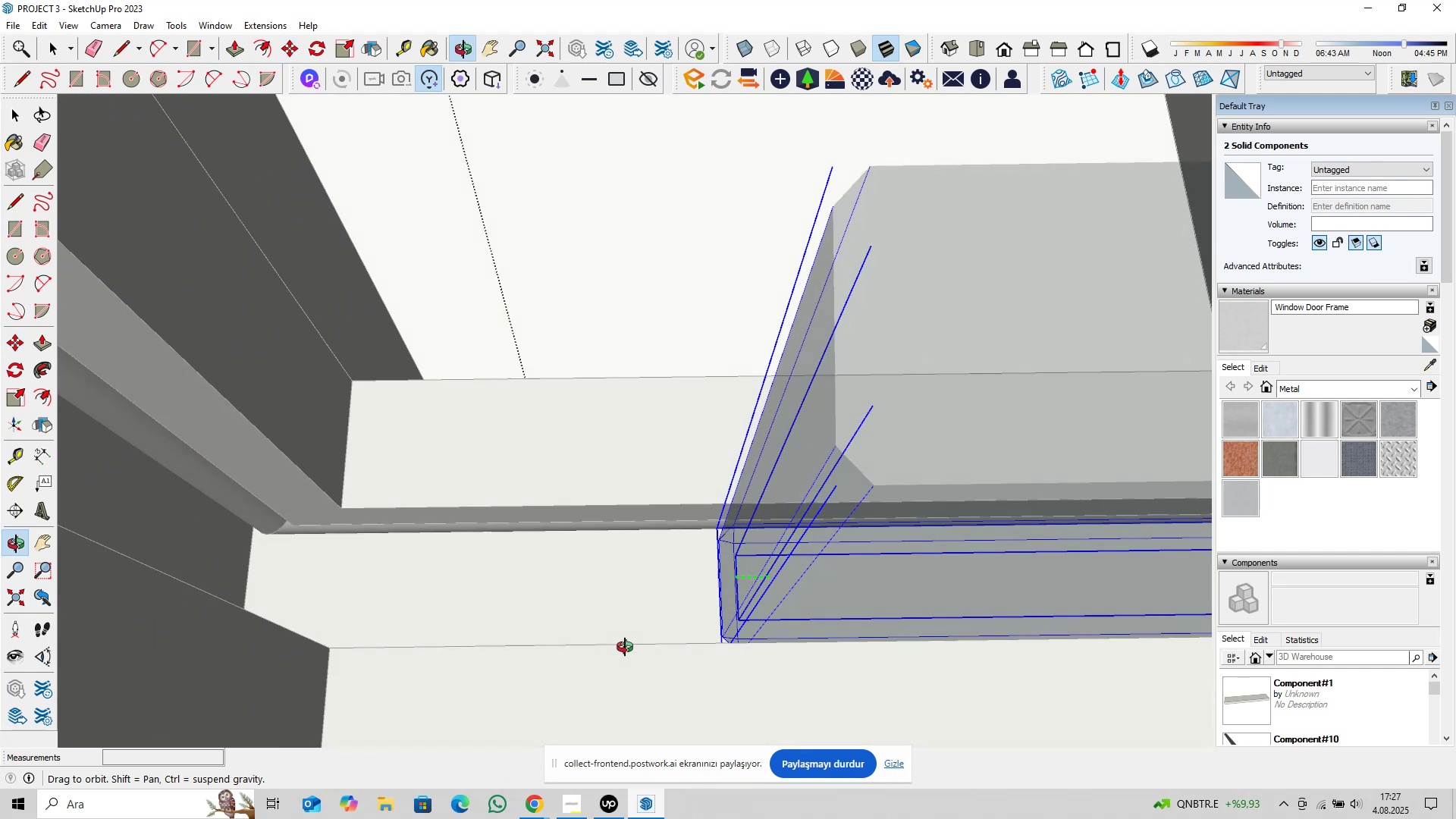 
hold_key(key=ShiftLeft, duration=0.9)
 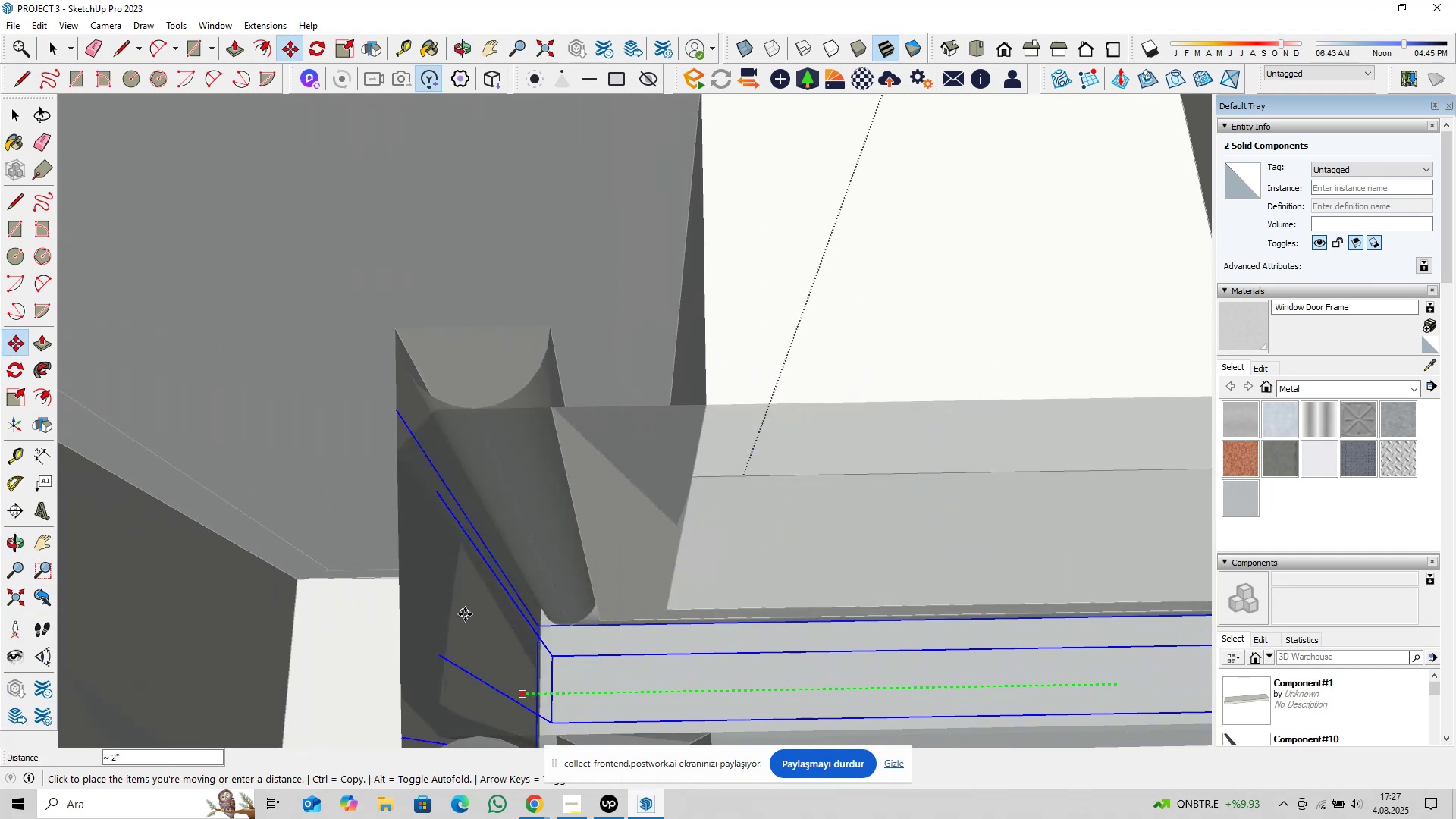 
left_click([464, 617])
 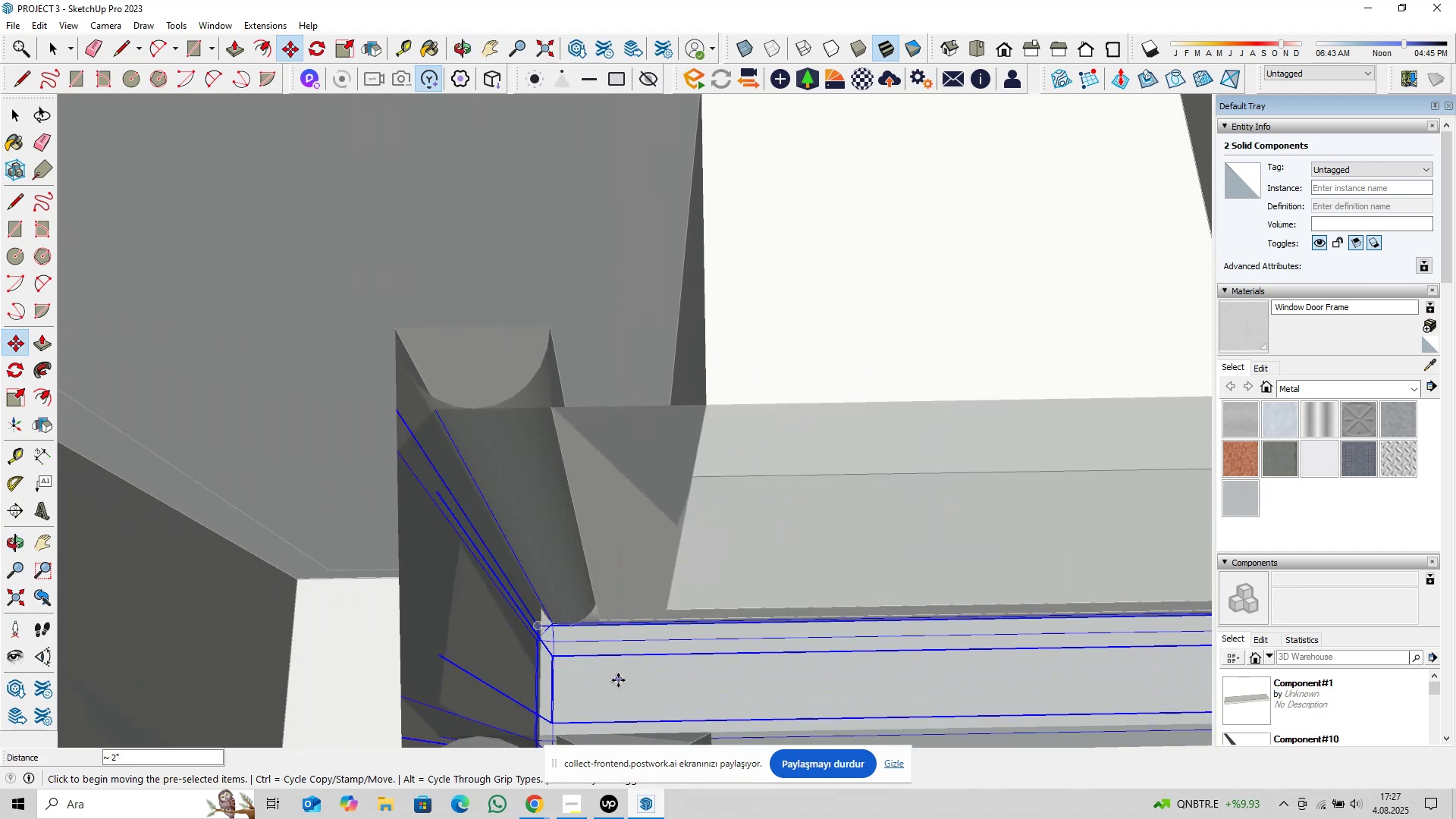 
left_click([617, 681])
 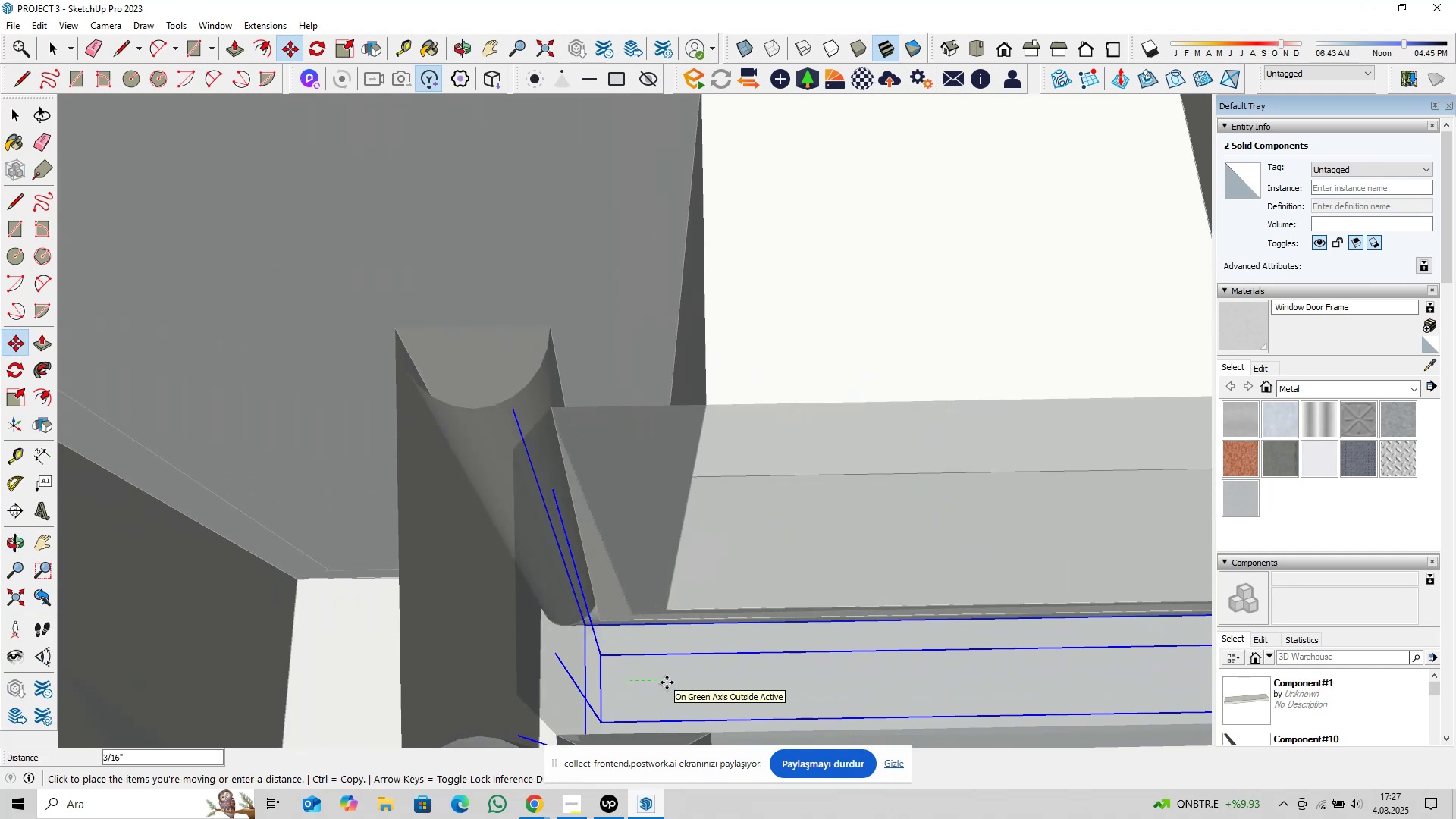 
type(0,125)
 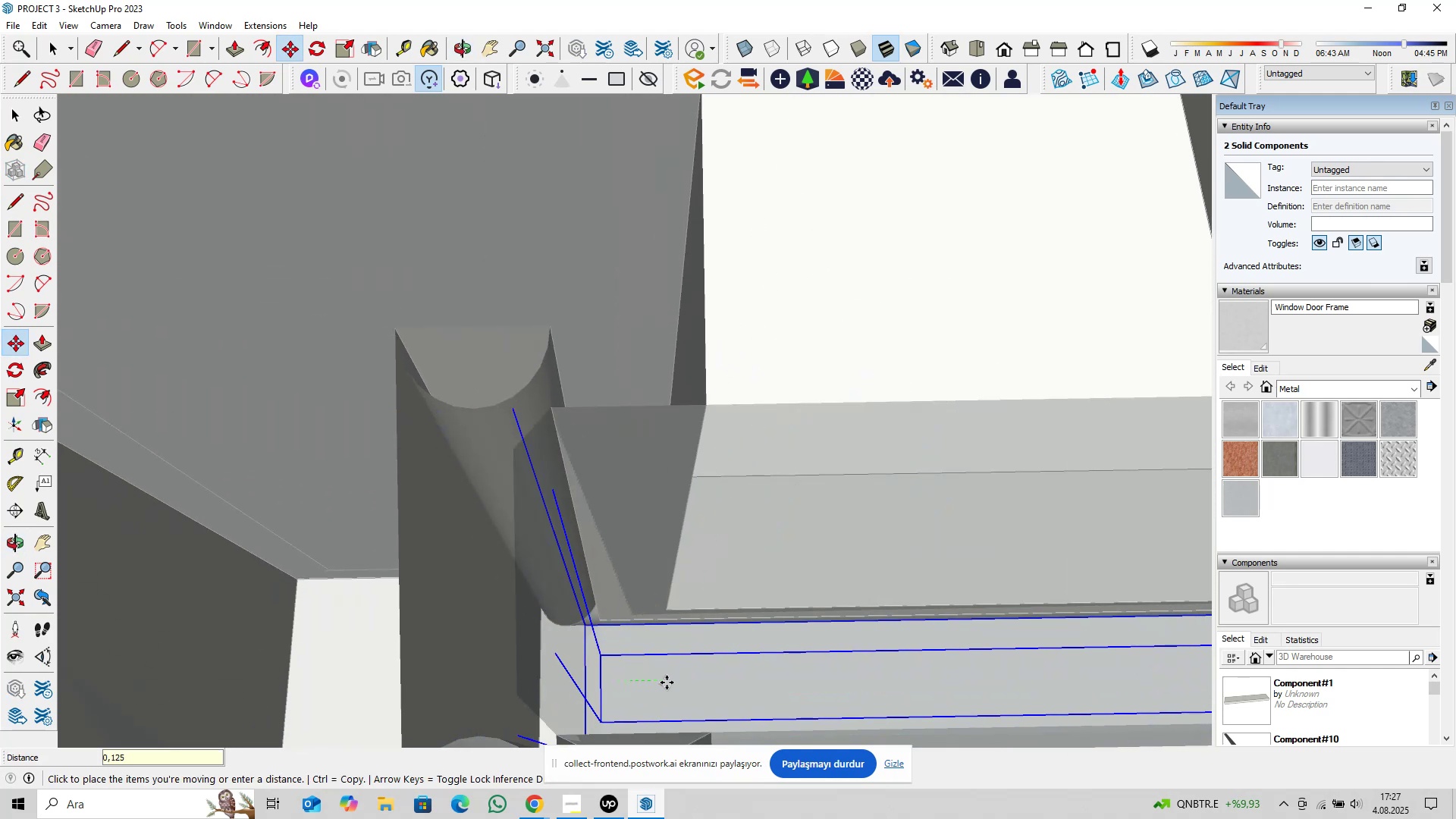 
key(Enter)
 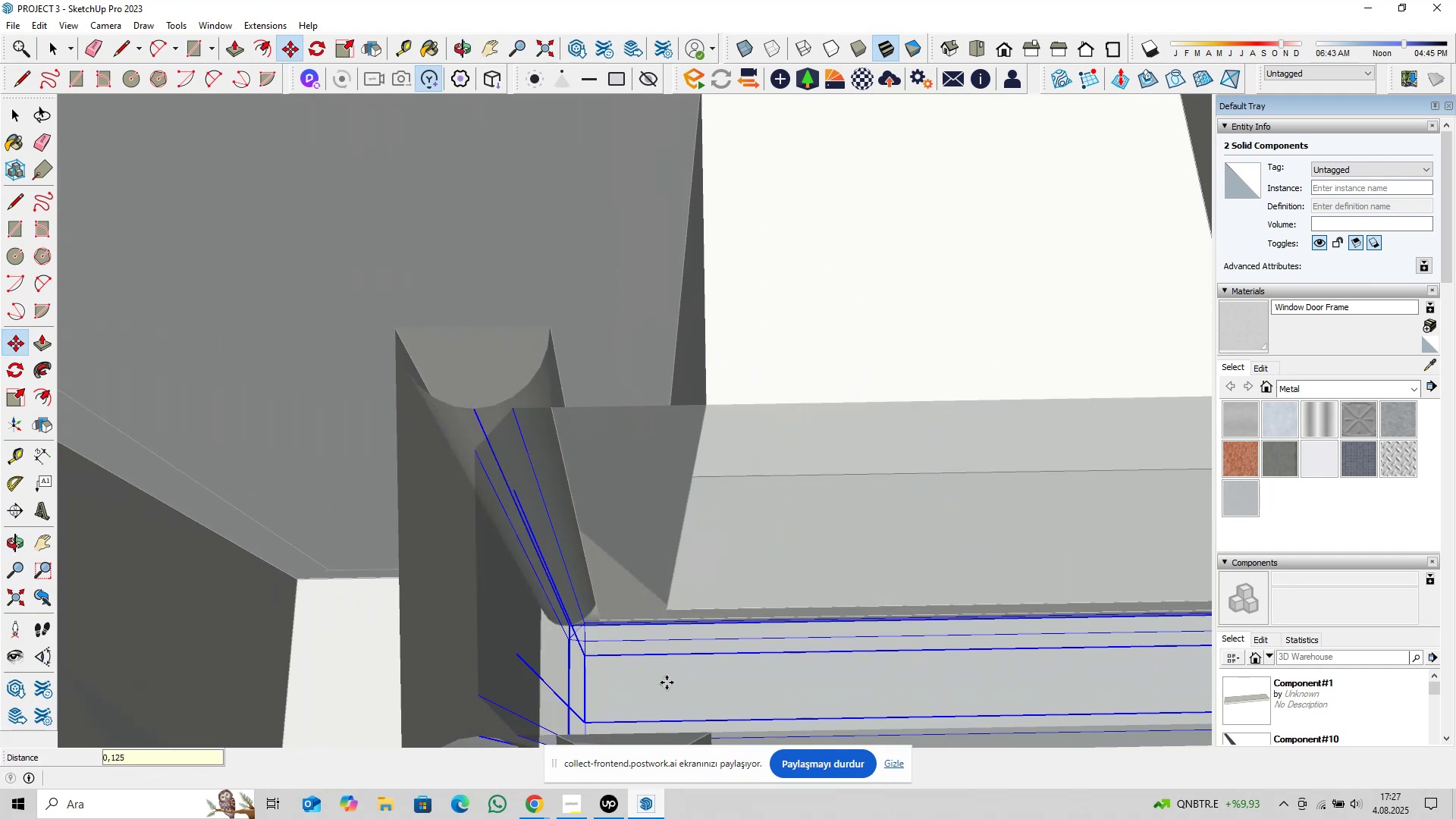 
key(Space)
 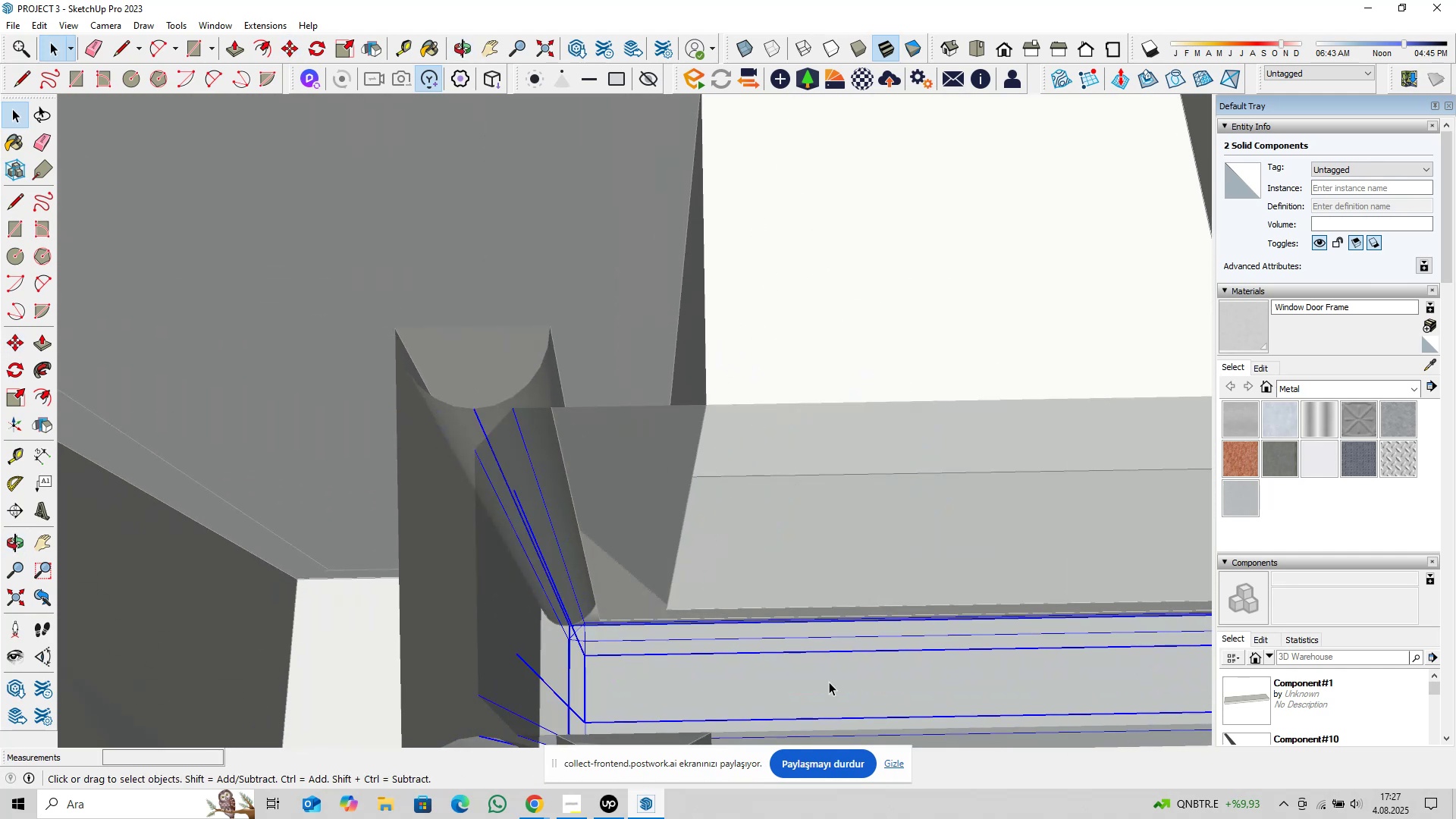 
hold_key(key=ShiftLeft, duration=0.6)
 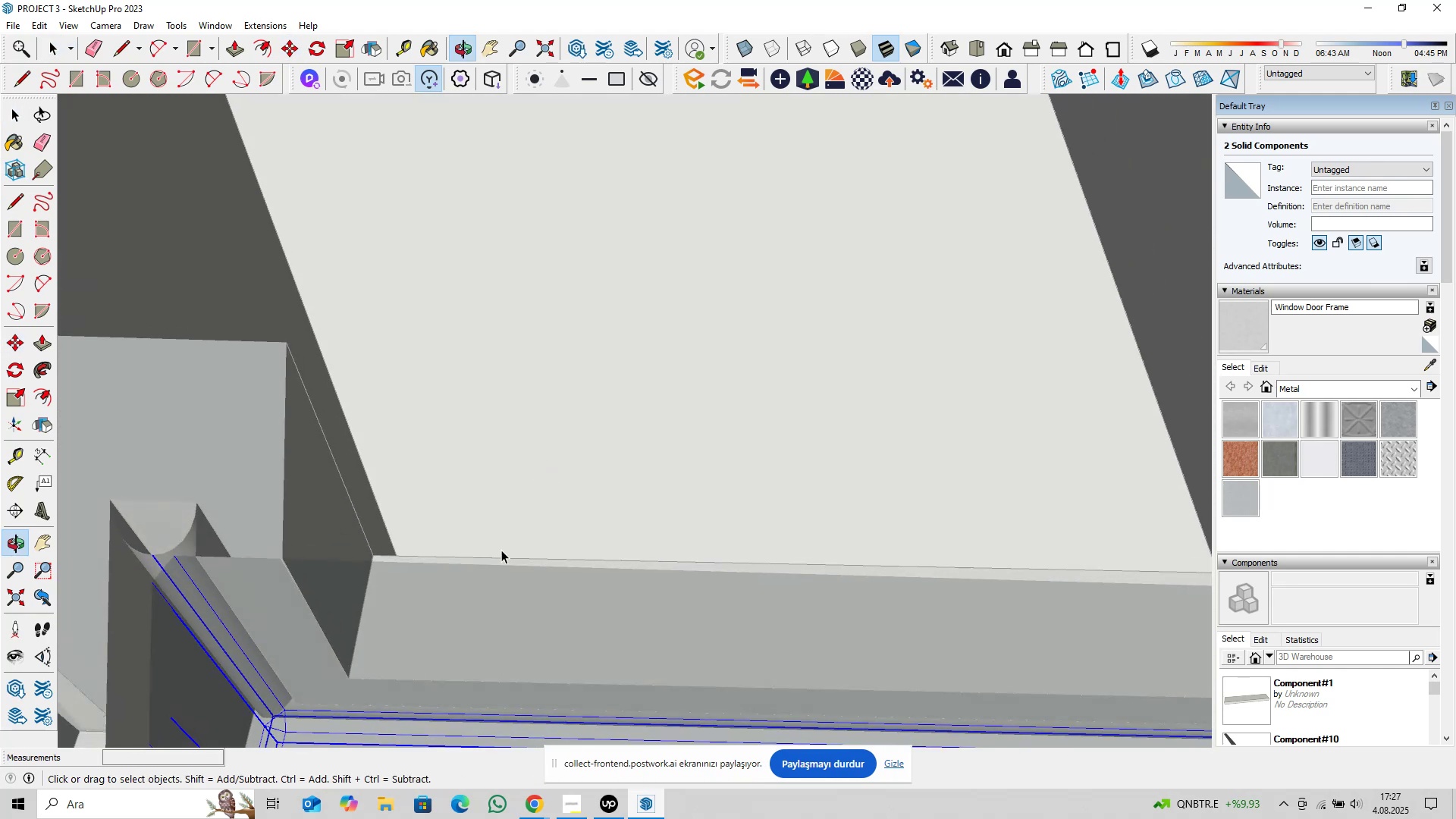 
scroll: coordinate [658, 610], scroll_direction: down, amount: 32.0
 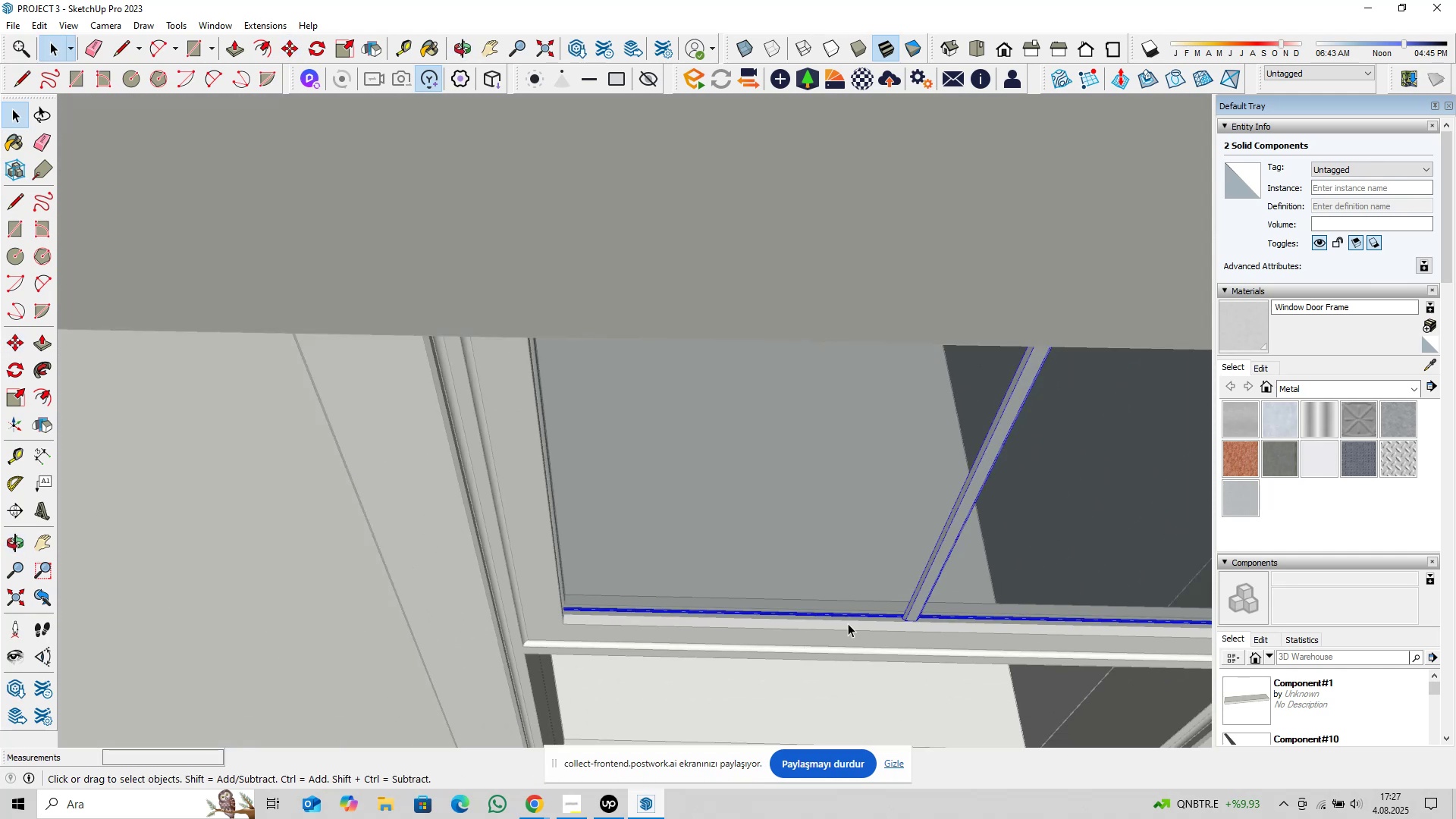 
hold_key(key=ShiftLeft, duration=0.44)
 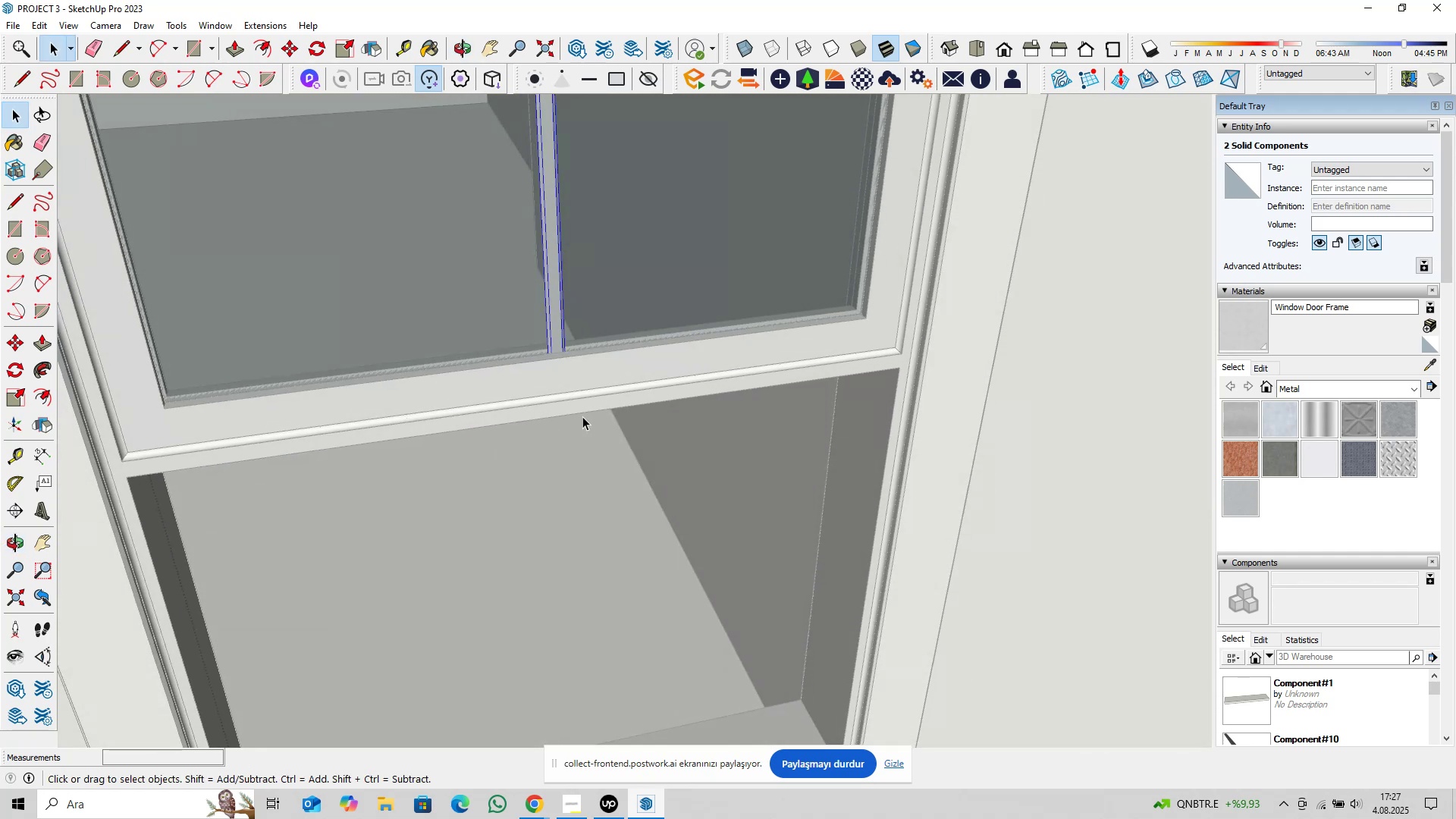 
scroll: coordinate [631, 410], scroll_direction: down, amount: 6.0
 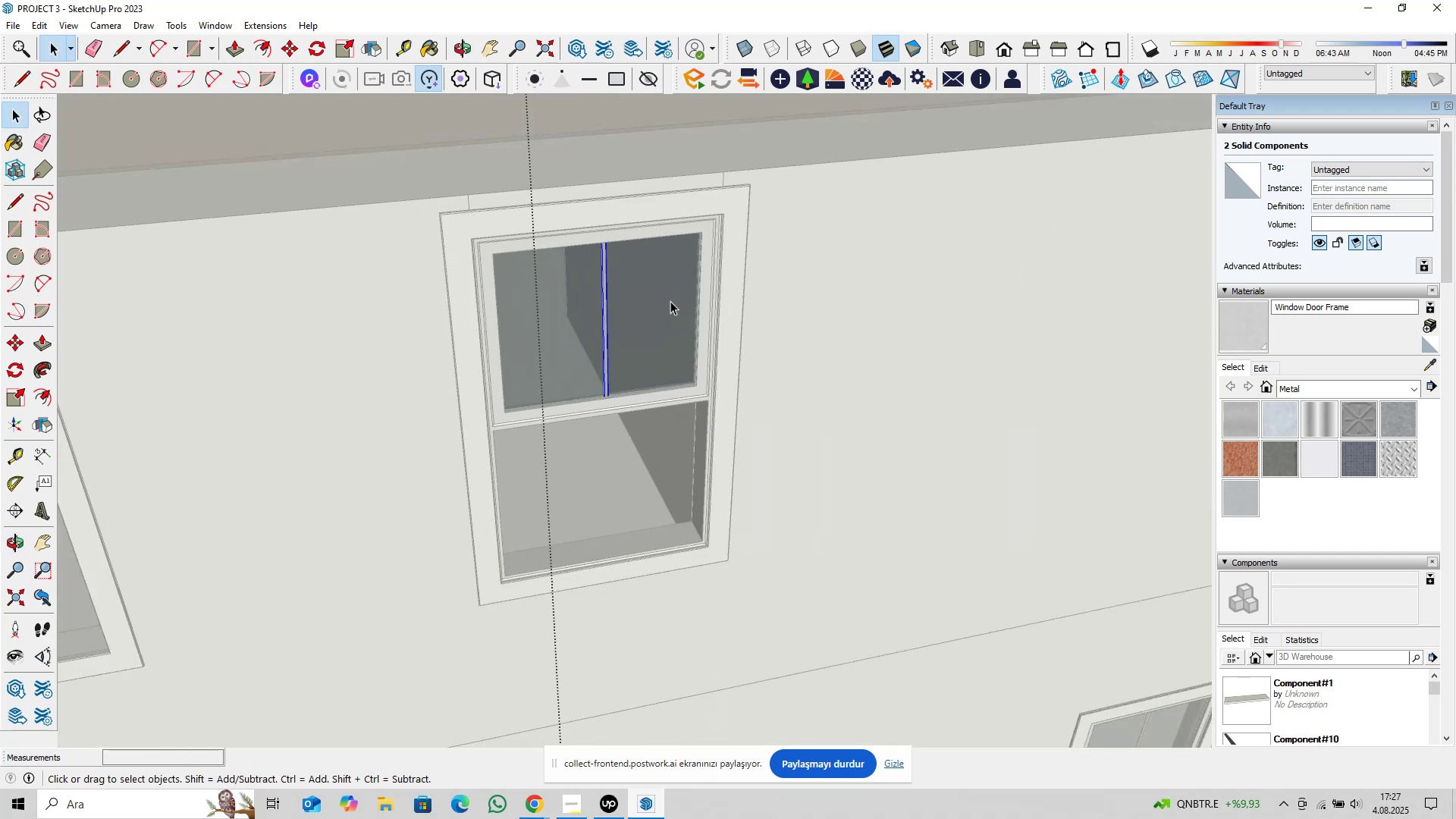 
hold_key(key=ShiftLeft, duration=0.34)
 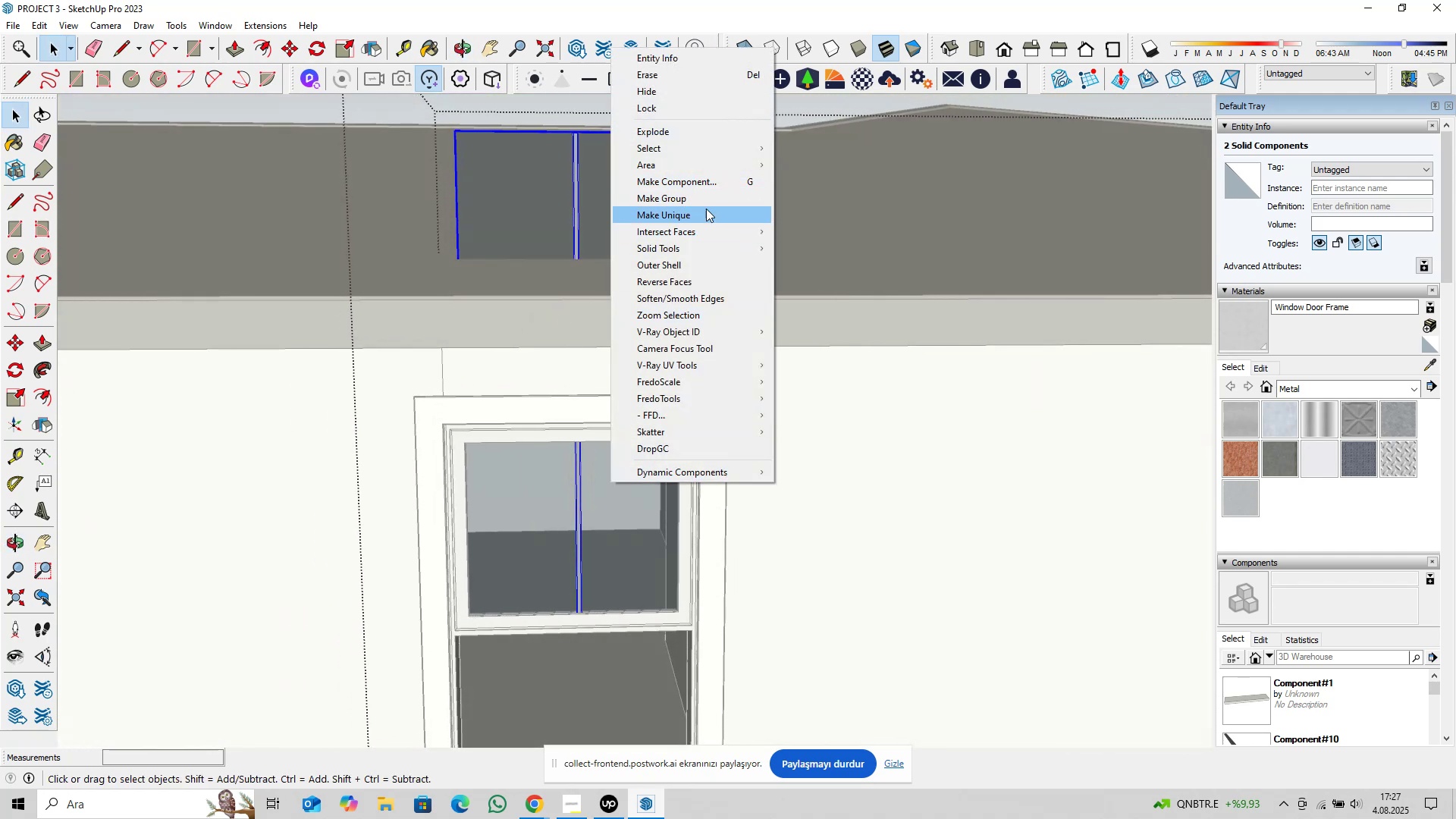 
left_click([703, 219])
 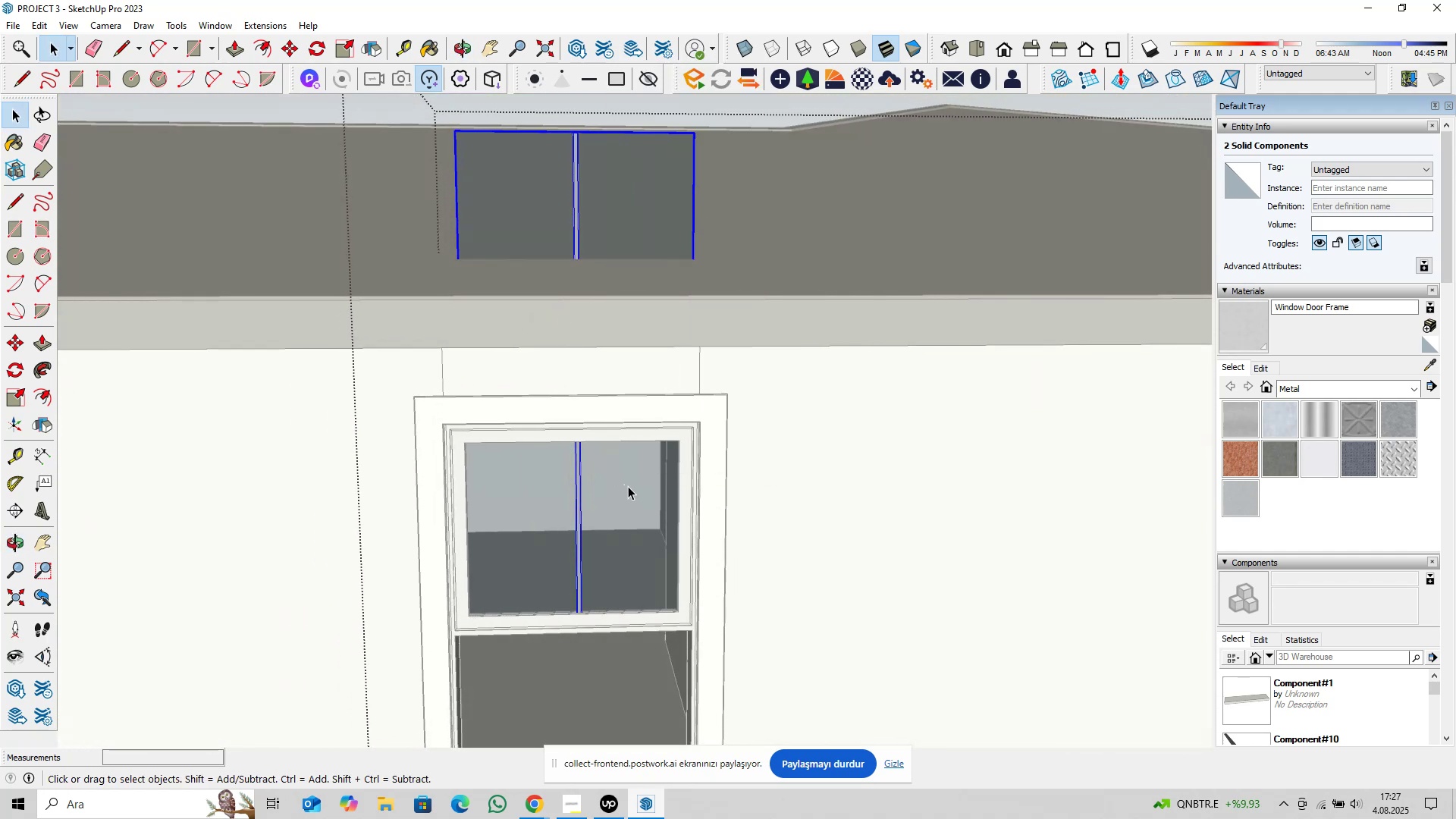 
double_click([628, 486])
 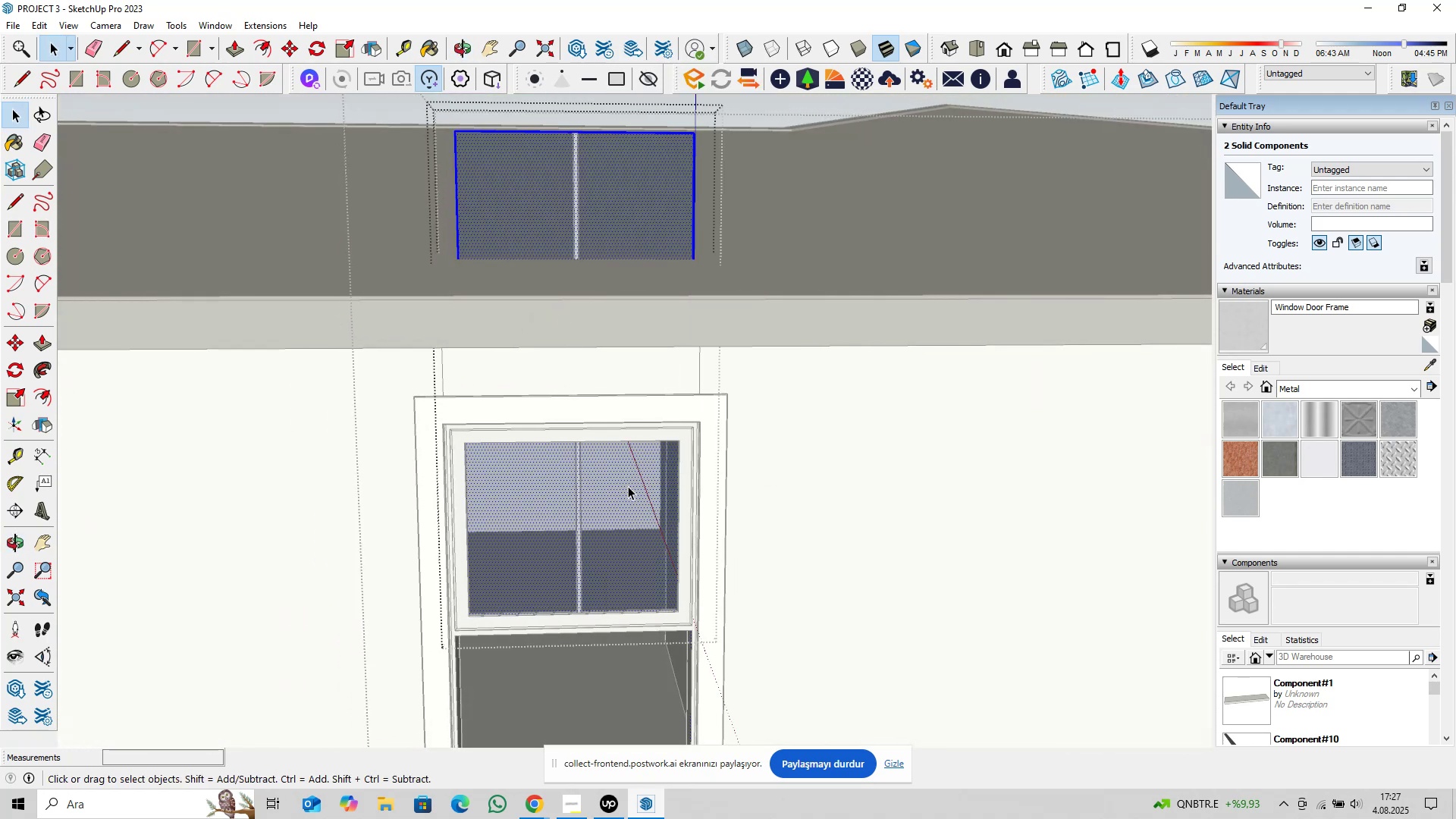 
triple_click([628, 486])
 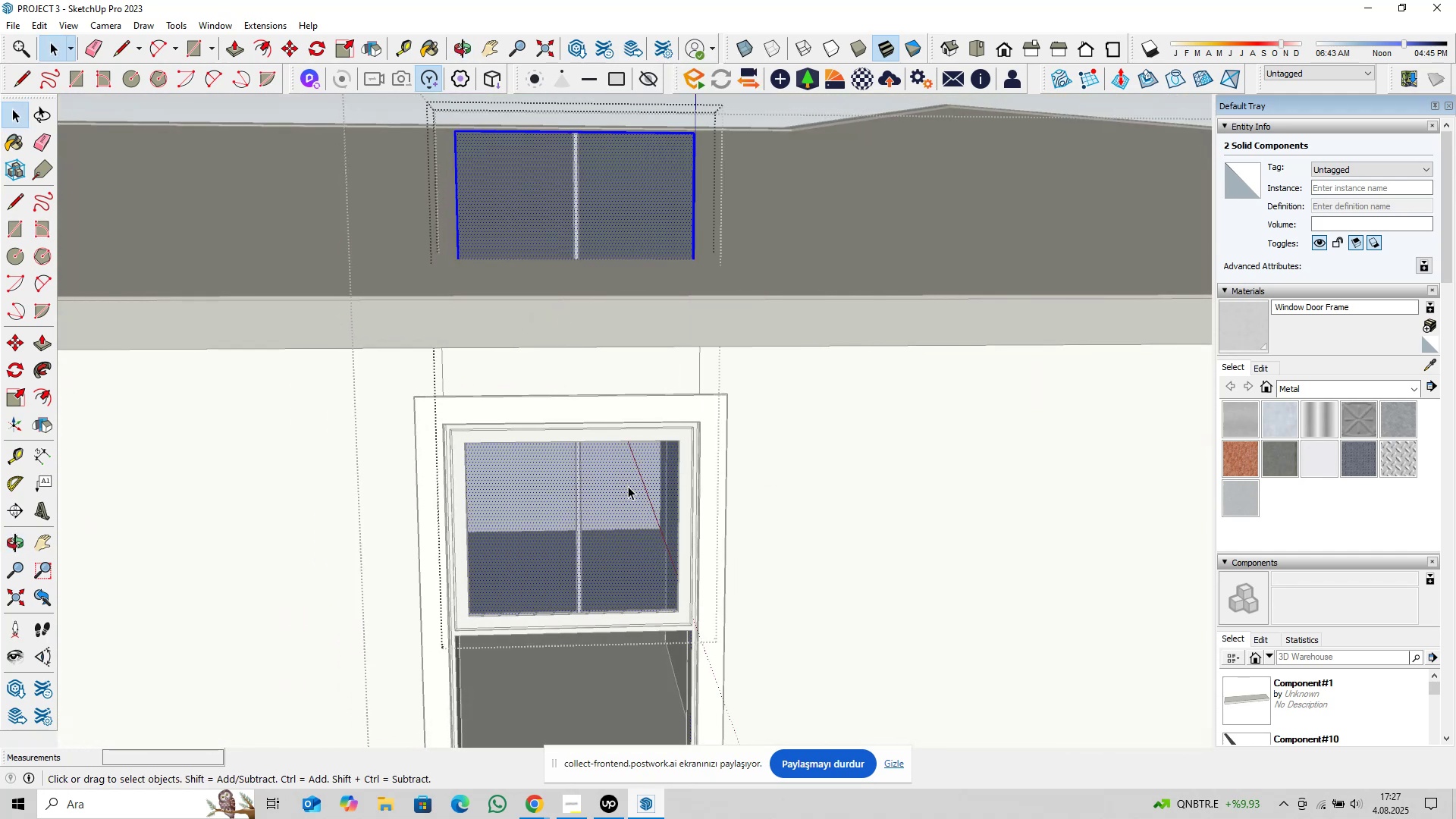 
triple_click([628, 486])
 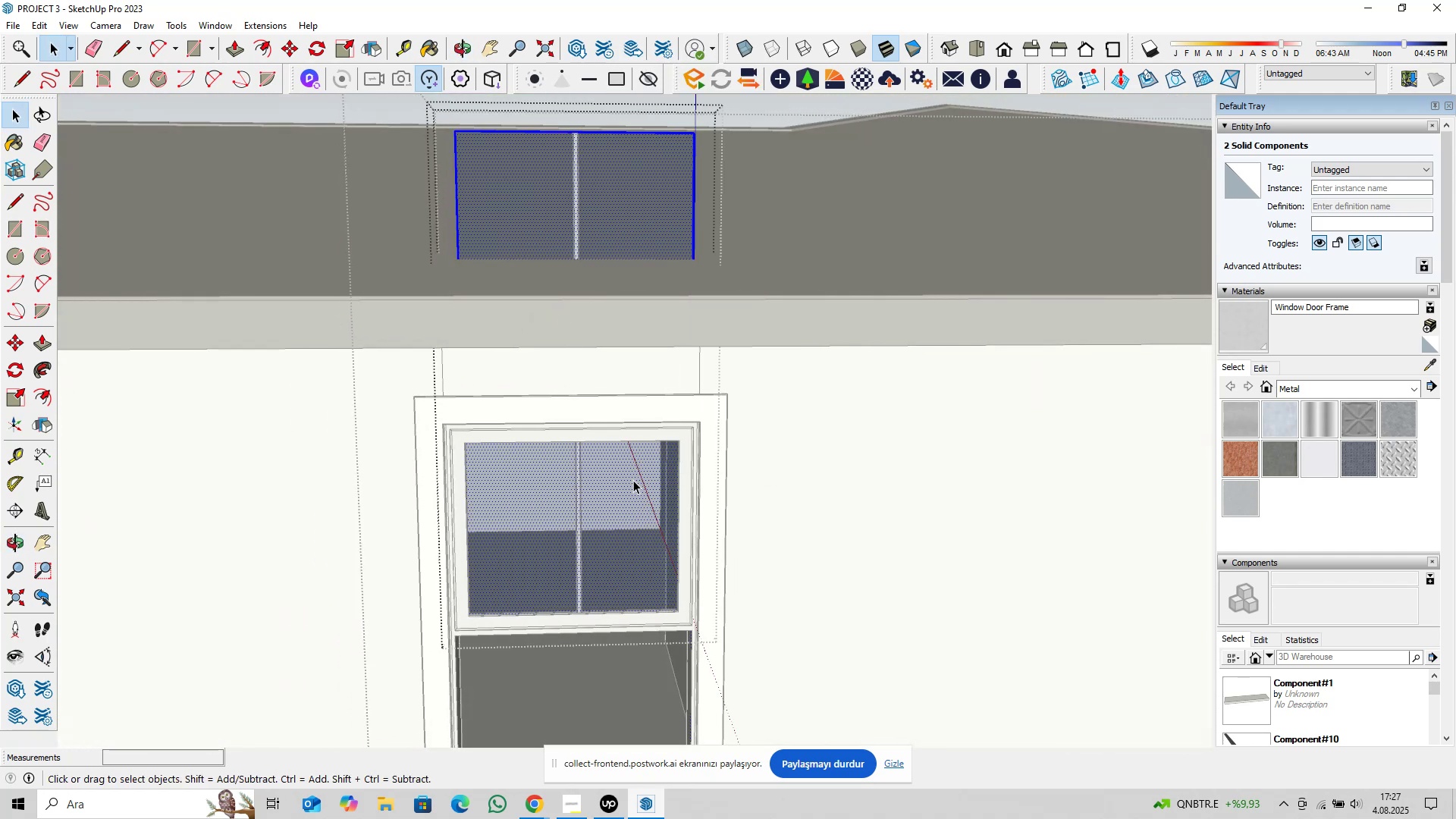 
scroll: coordinate [633, 473], scroll_direction: down, amount: 5.0
 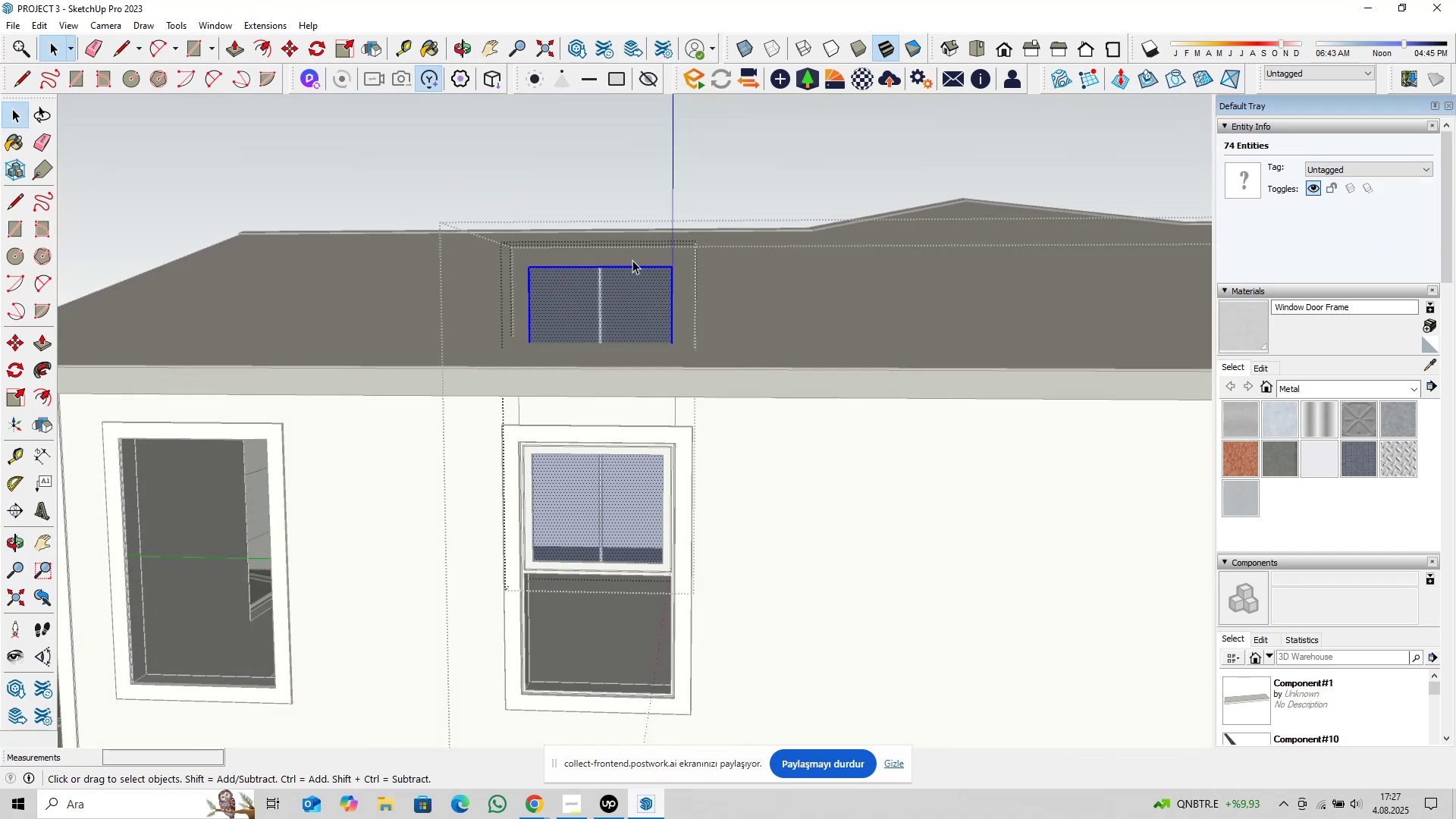 
left_click_drag(start_coordinate=[639, 212], to_coordinate=[855, 740])
 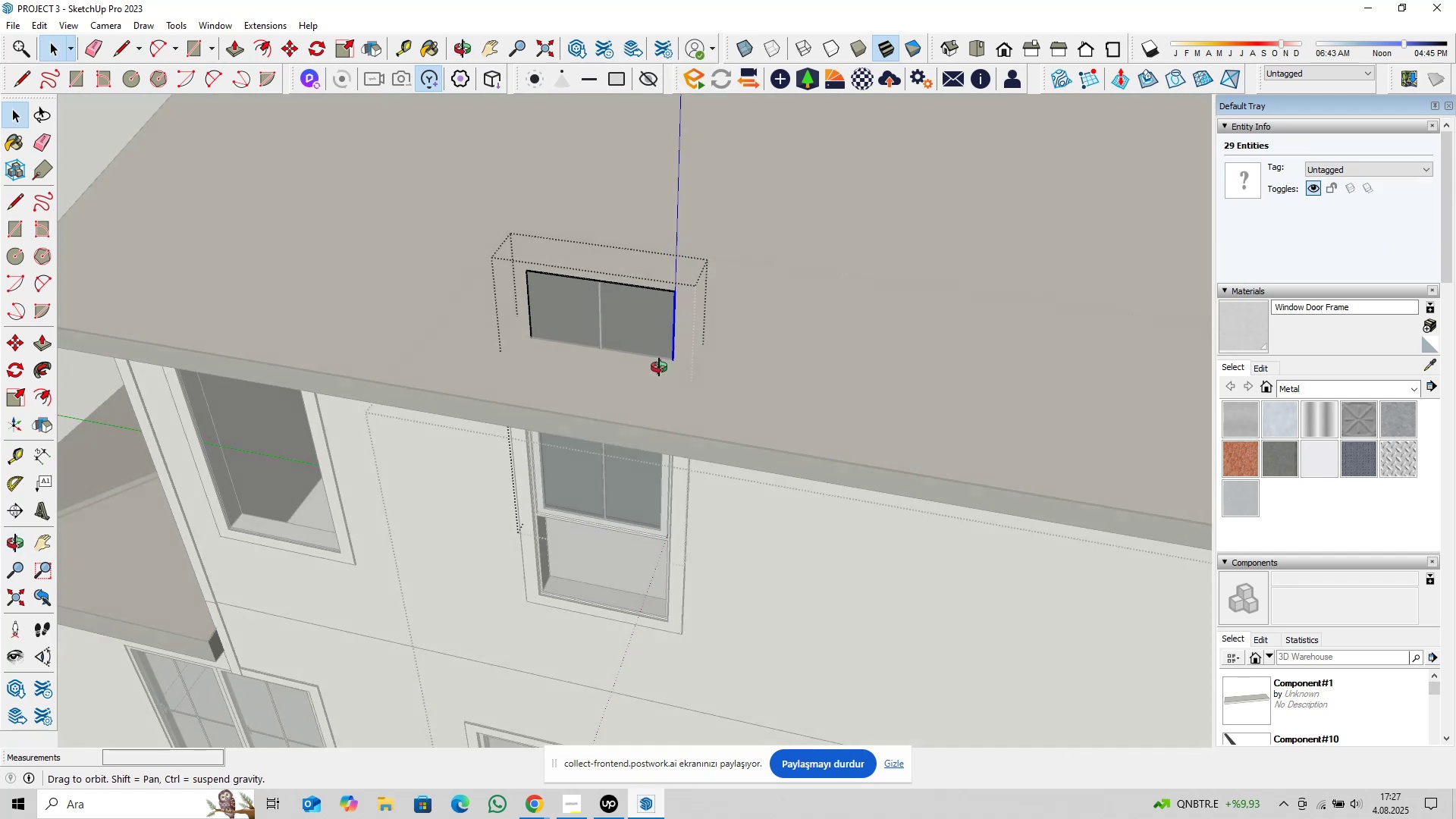 
scroll: coordinate [667, 342], scroll_direction: up, amount: 26.0
 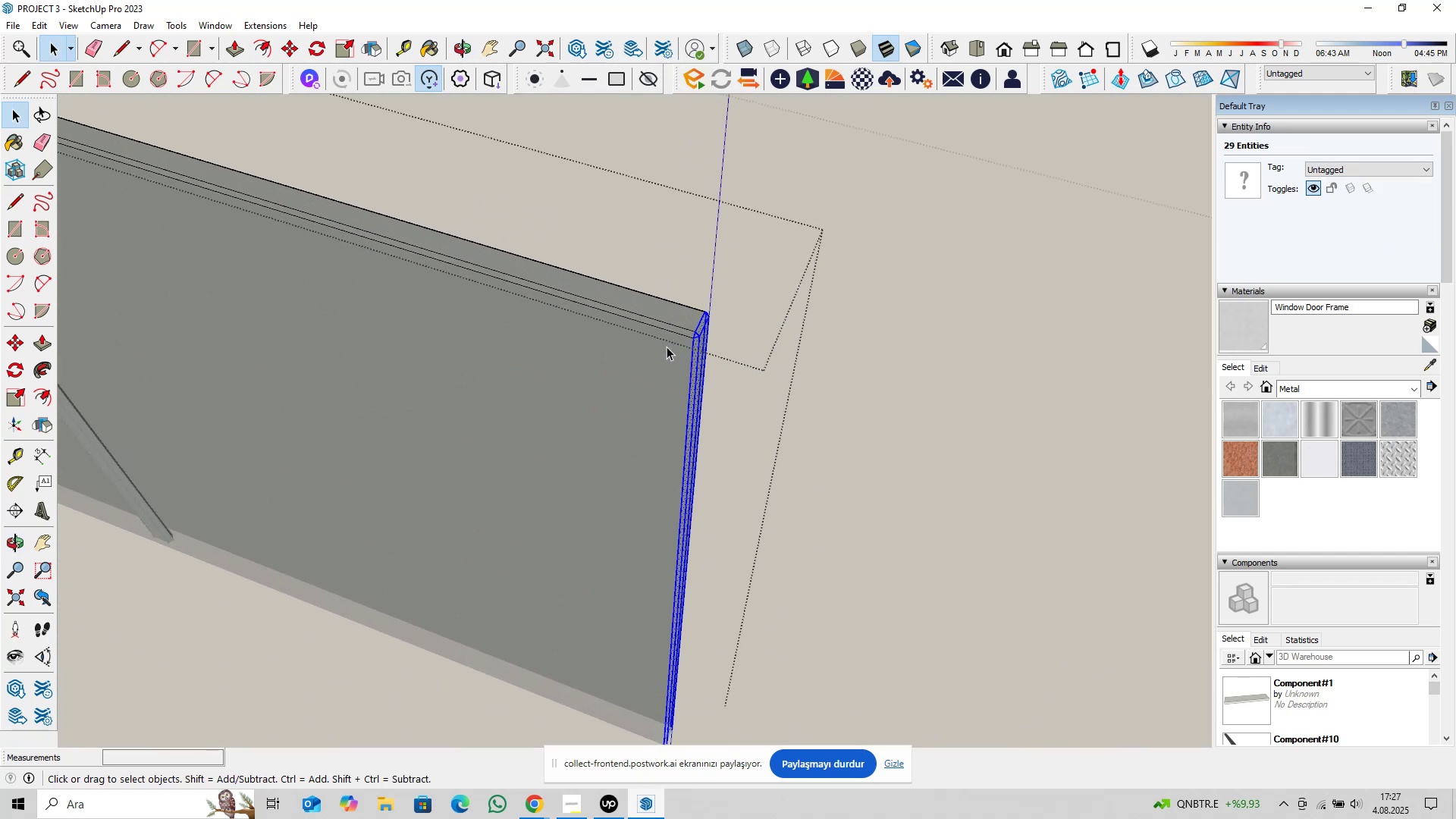 
hold_key(key=ShiftLeft, duration=0.33)
 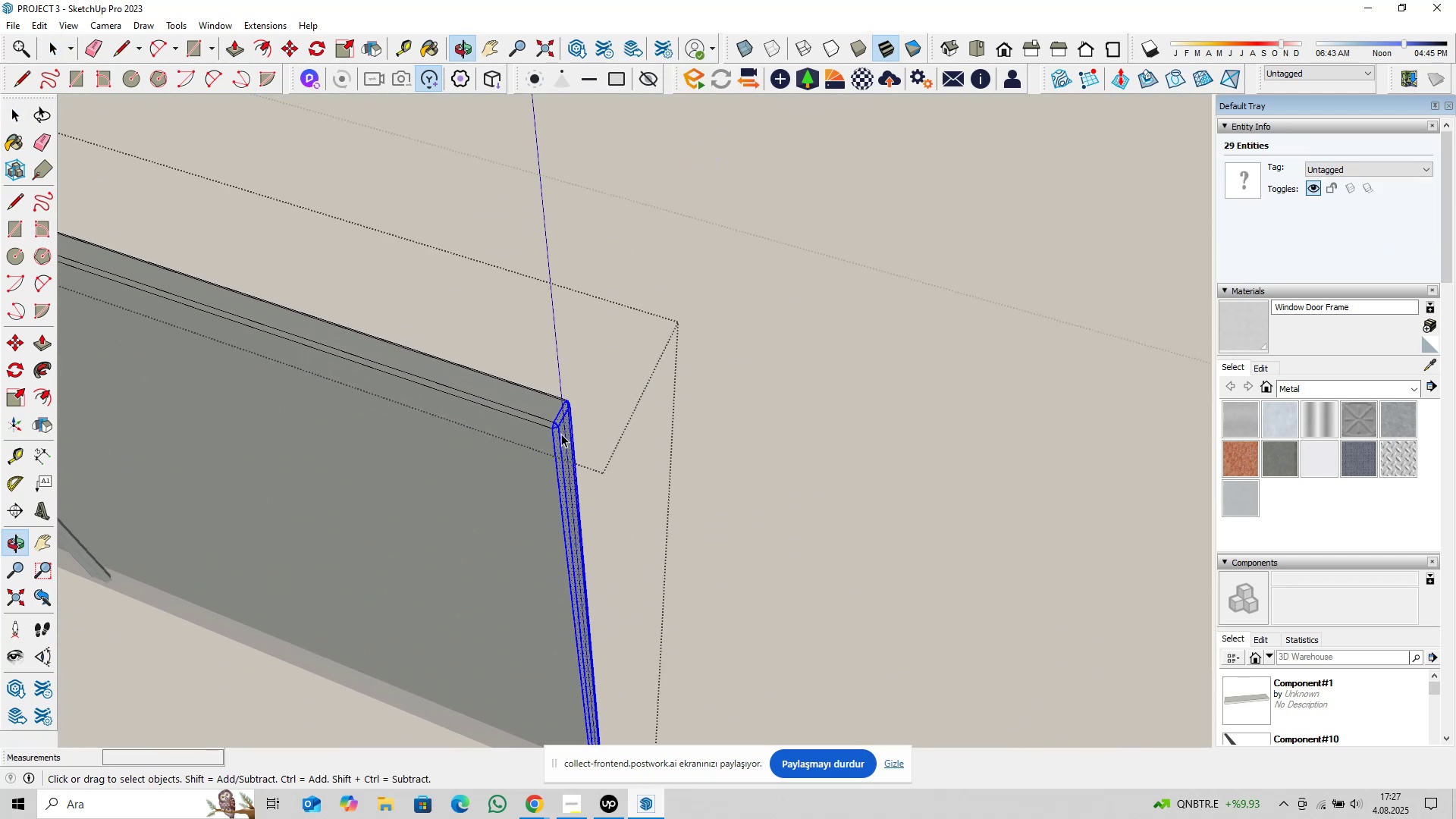 
scroll: coordinate [563, 435], scroll_direction: up, amount: 12.0
 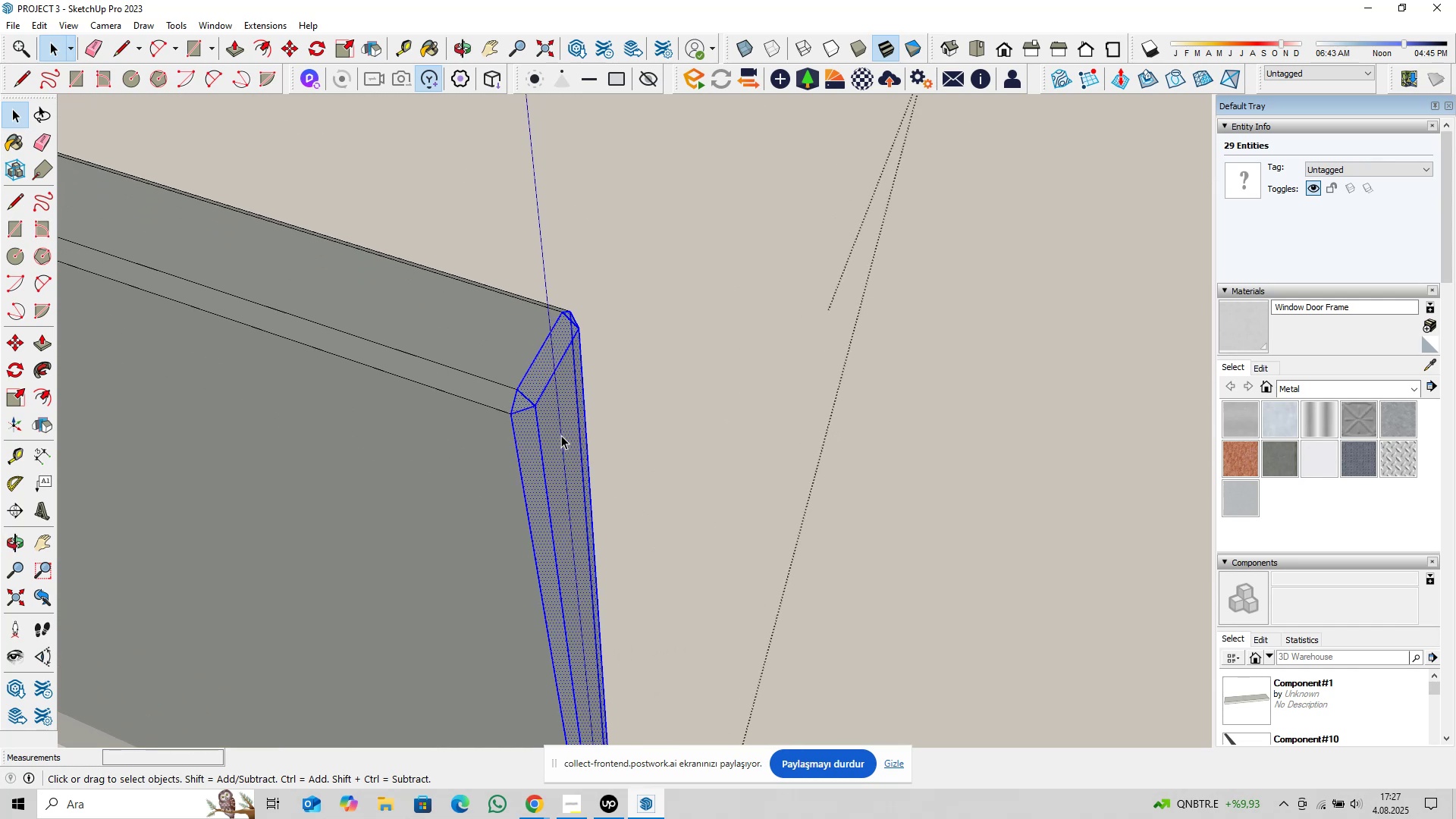 
key(M)
 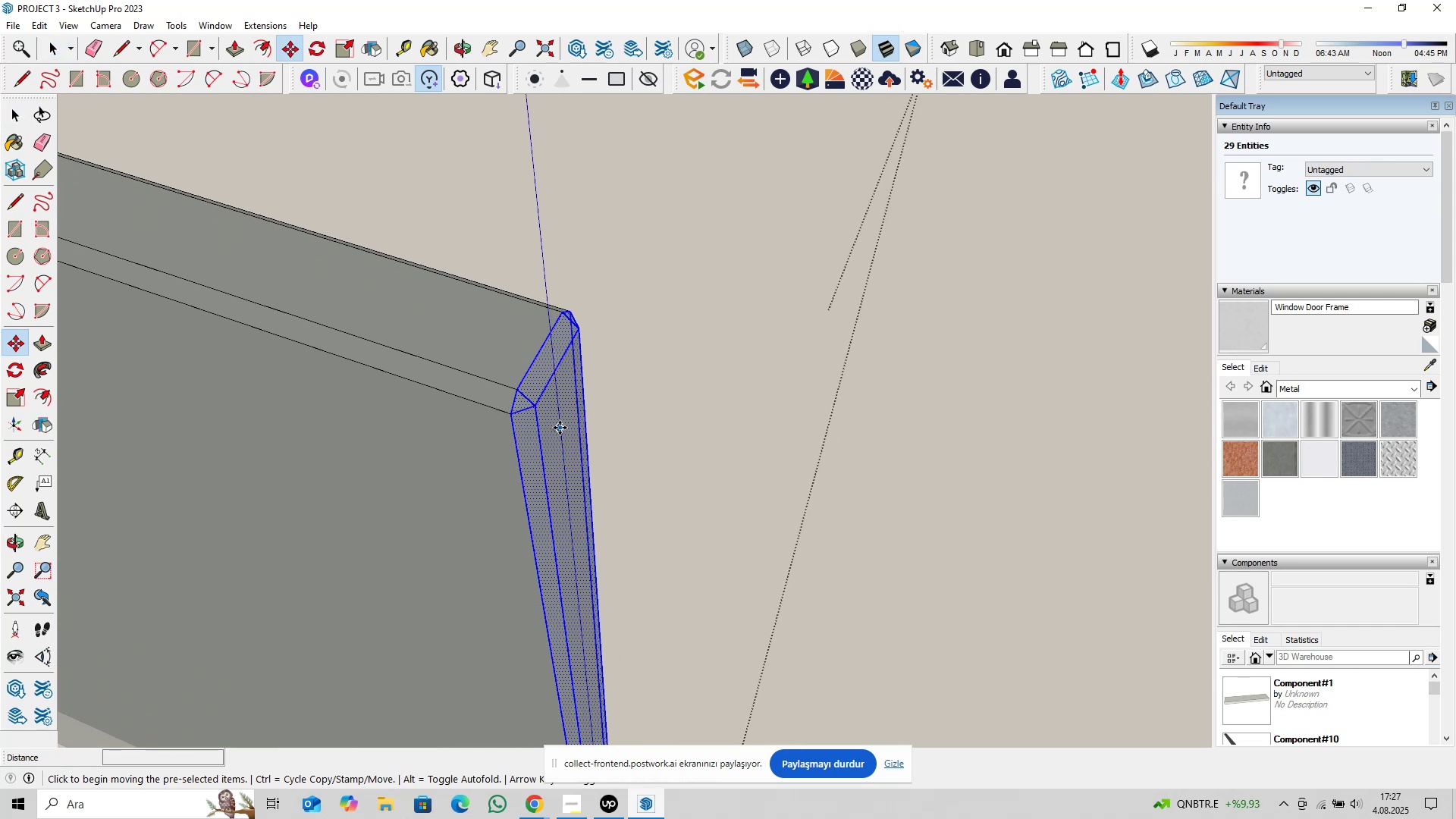 
left_click([560, 428])
 